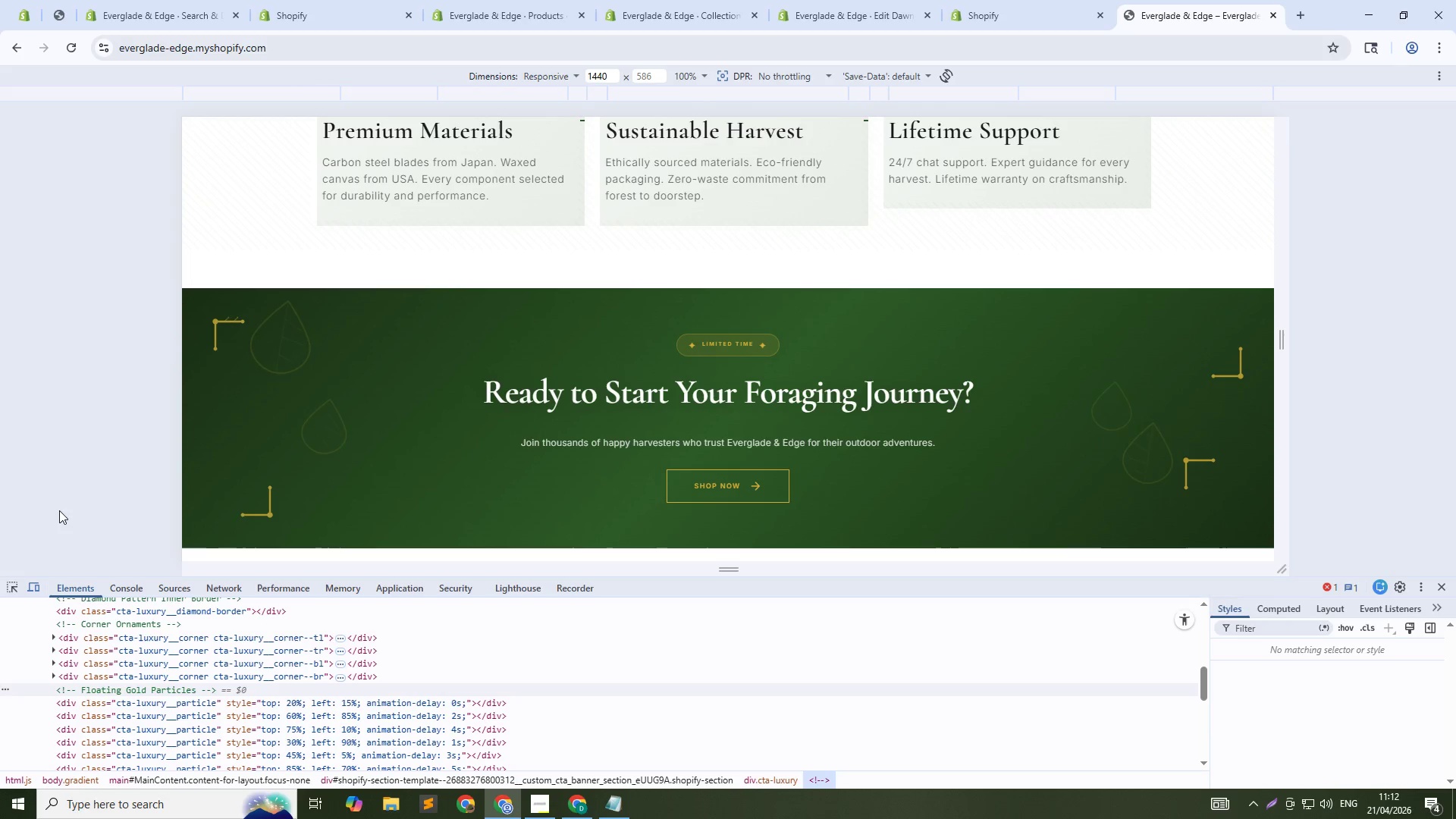 
left_click([33, 588])
 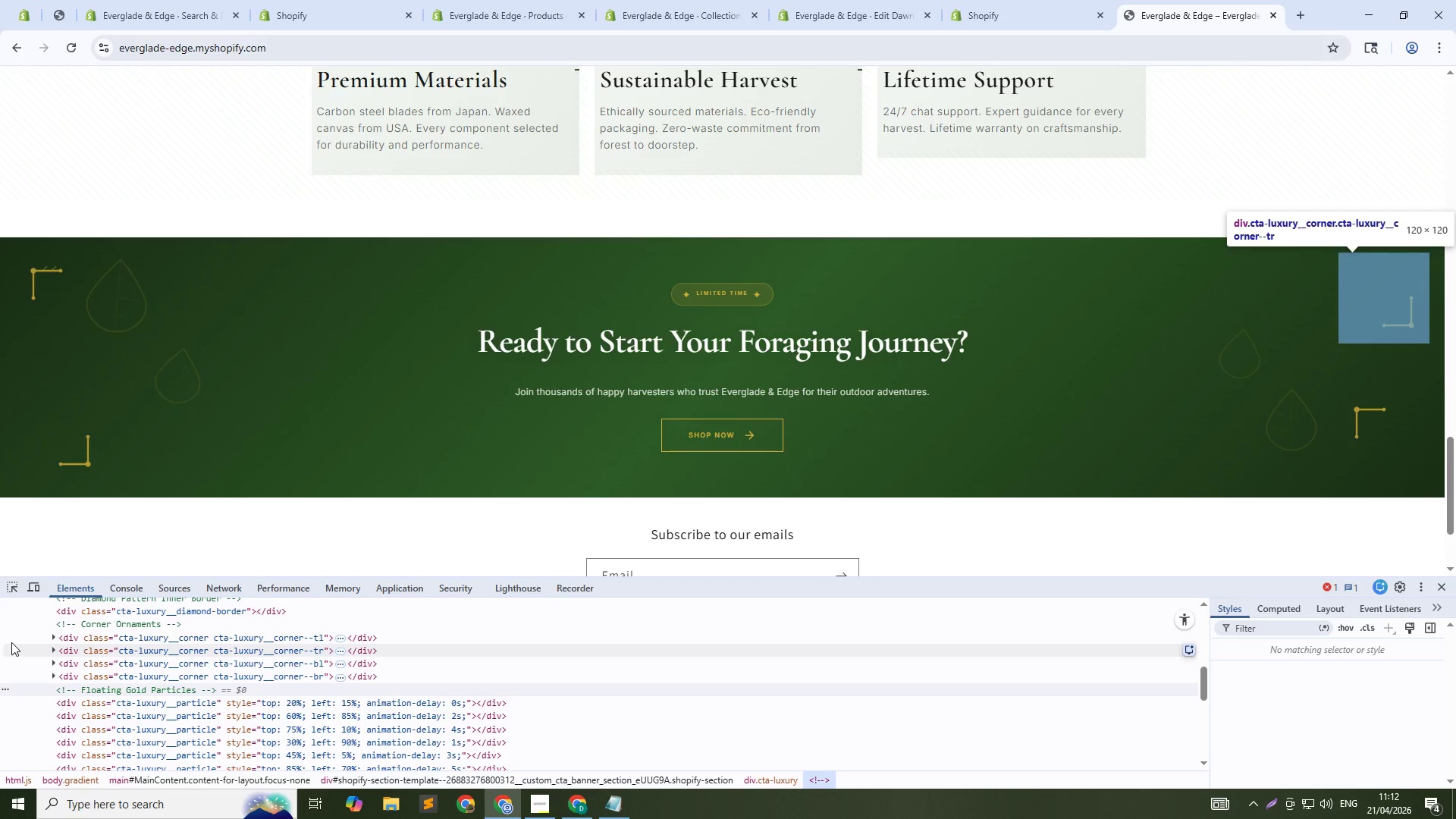 
wait(37.2)
 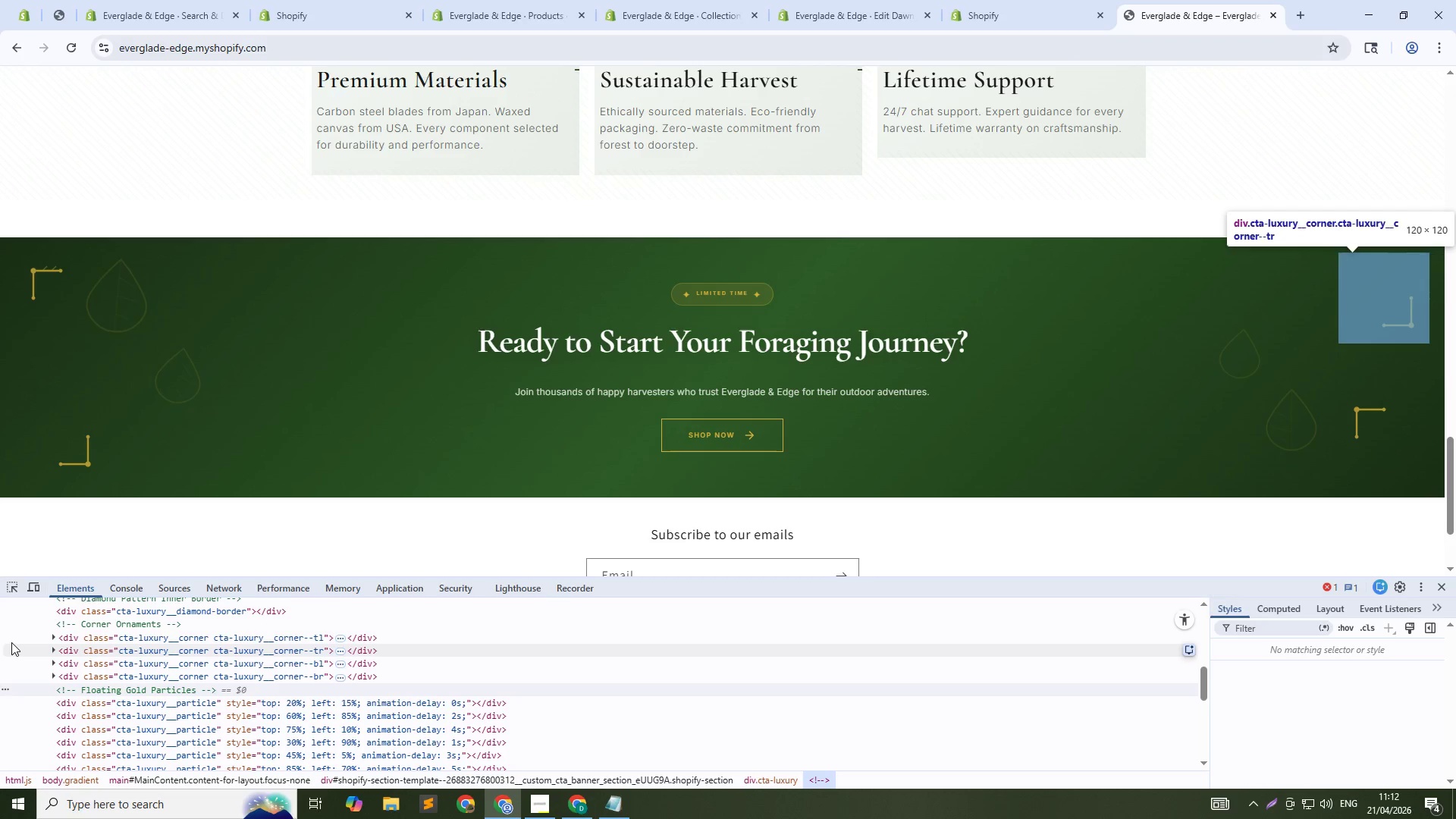 
scroll: coordinate [1216, 426], scroll_direction: up, amount: 26.0
 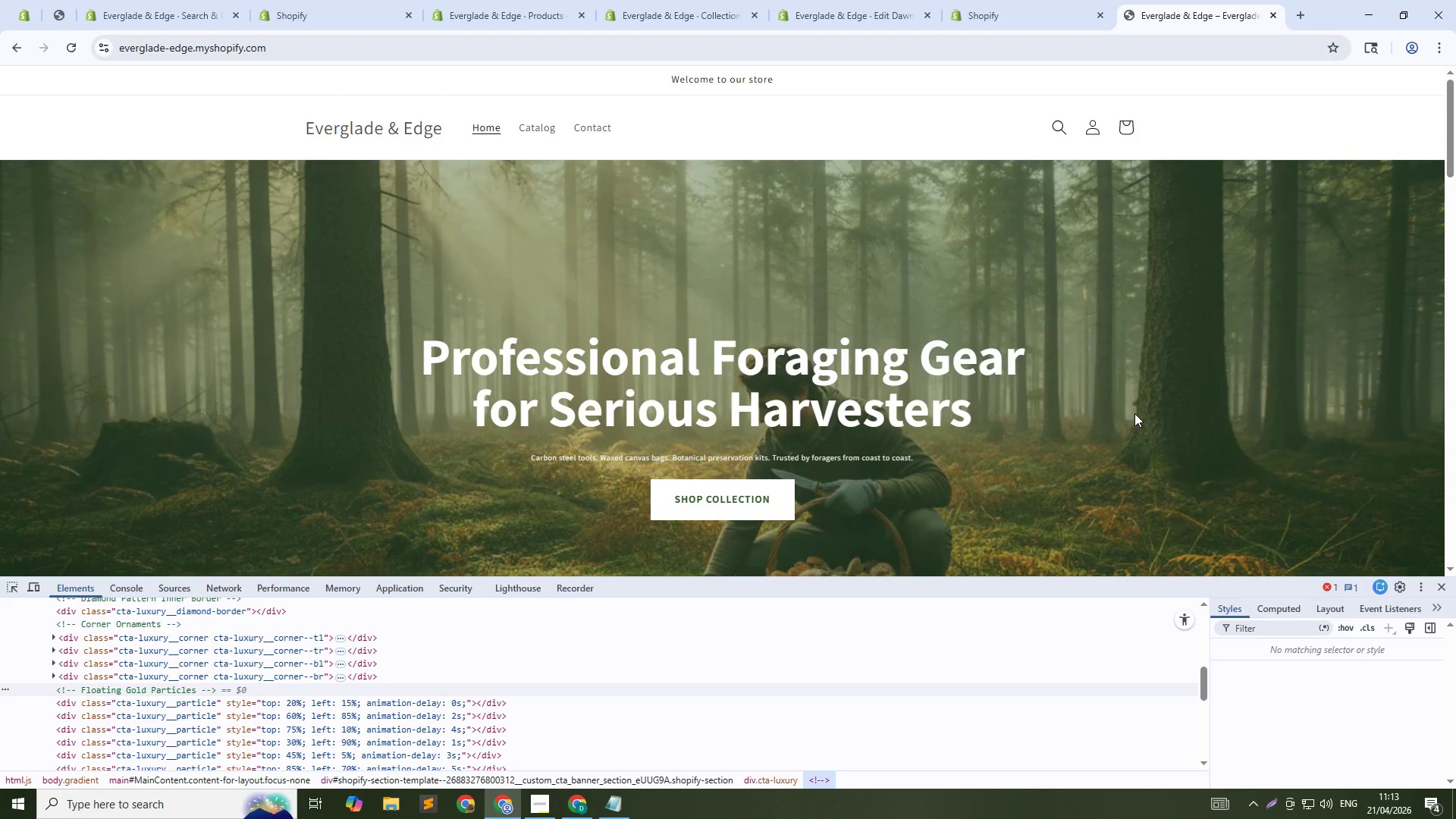 
scroll: coordinate [760, 453], scroll_direction: down, amount: 14.0
 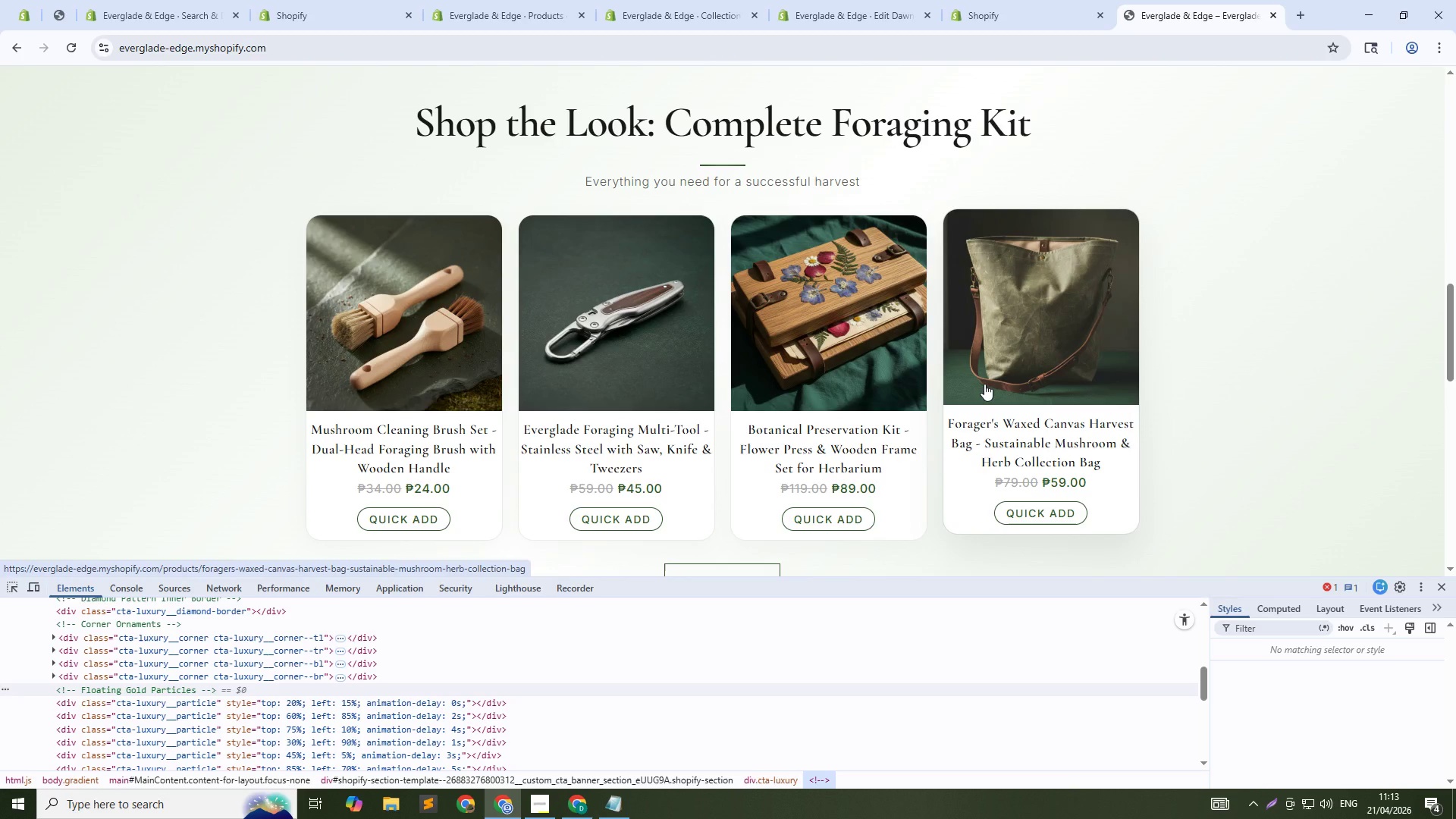 
wait(7.42)
 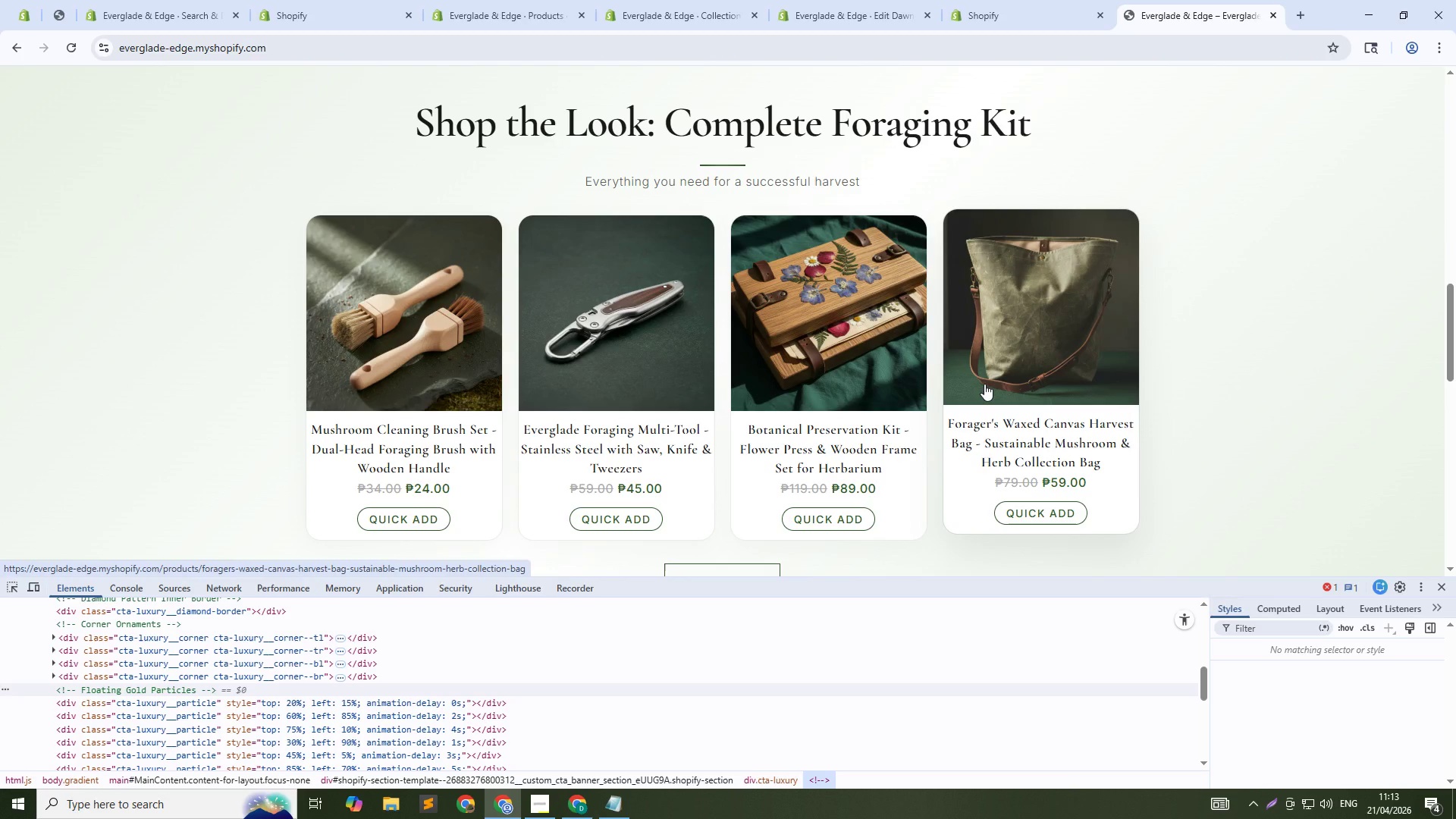 
scroll: coordinate [797, 429], scroll_direction: down, amount: 7.0
 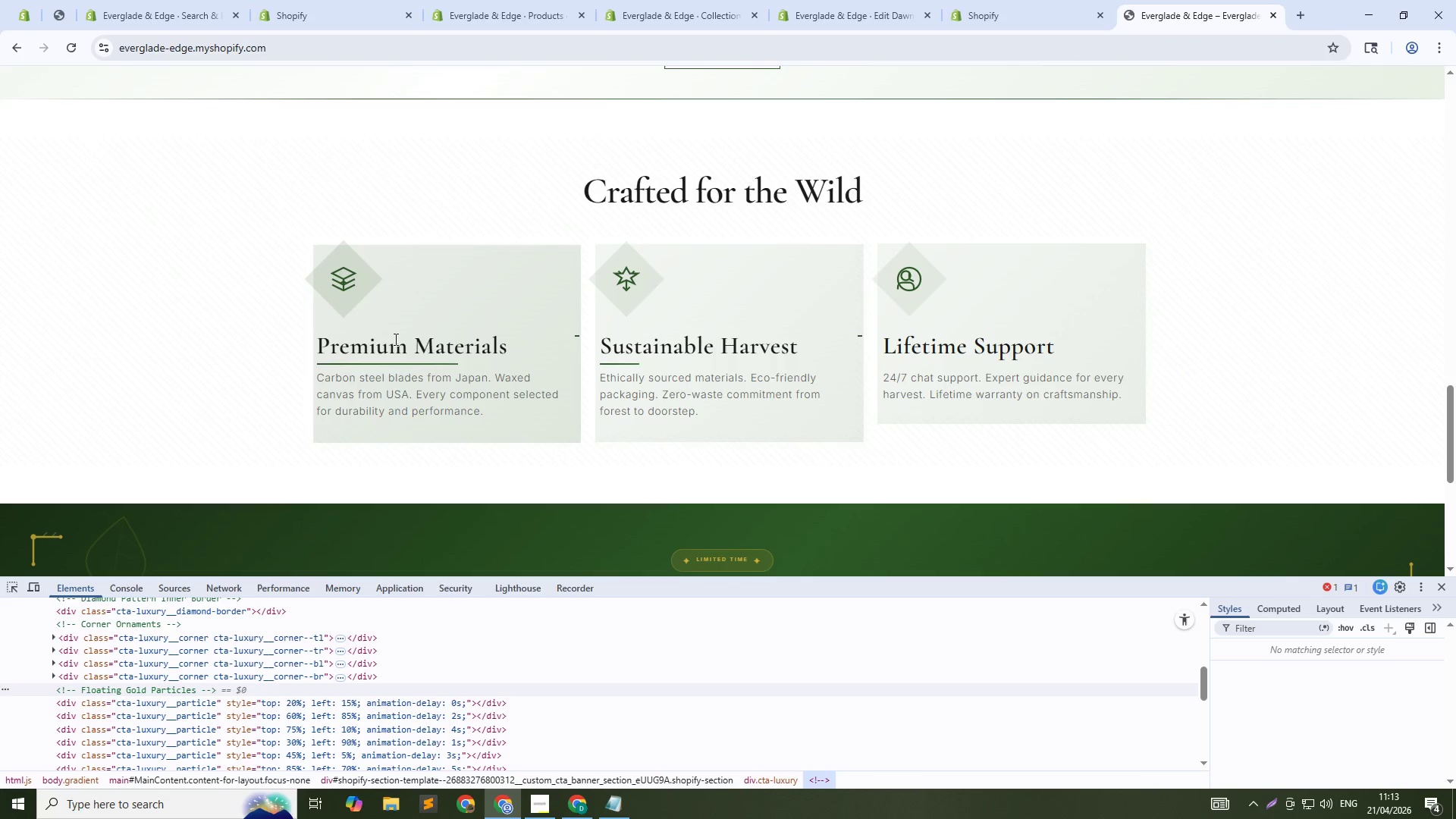 
scroll: coordinate [394, 339], scroll_direction: up, amount: 1.0
 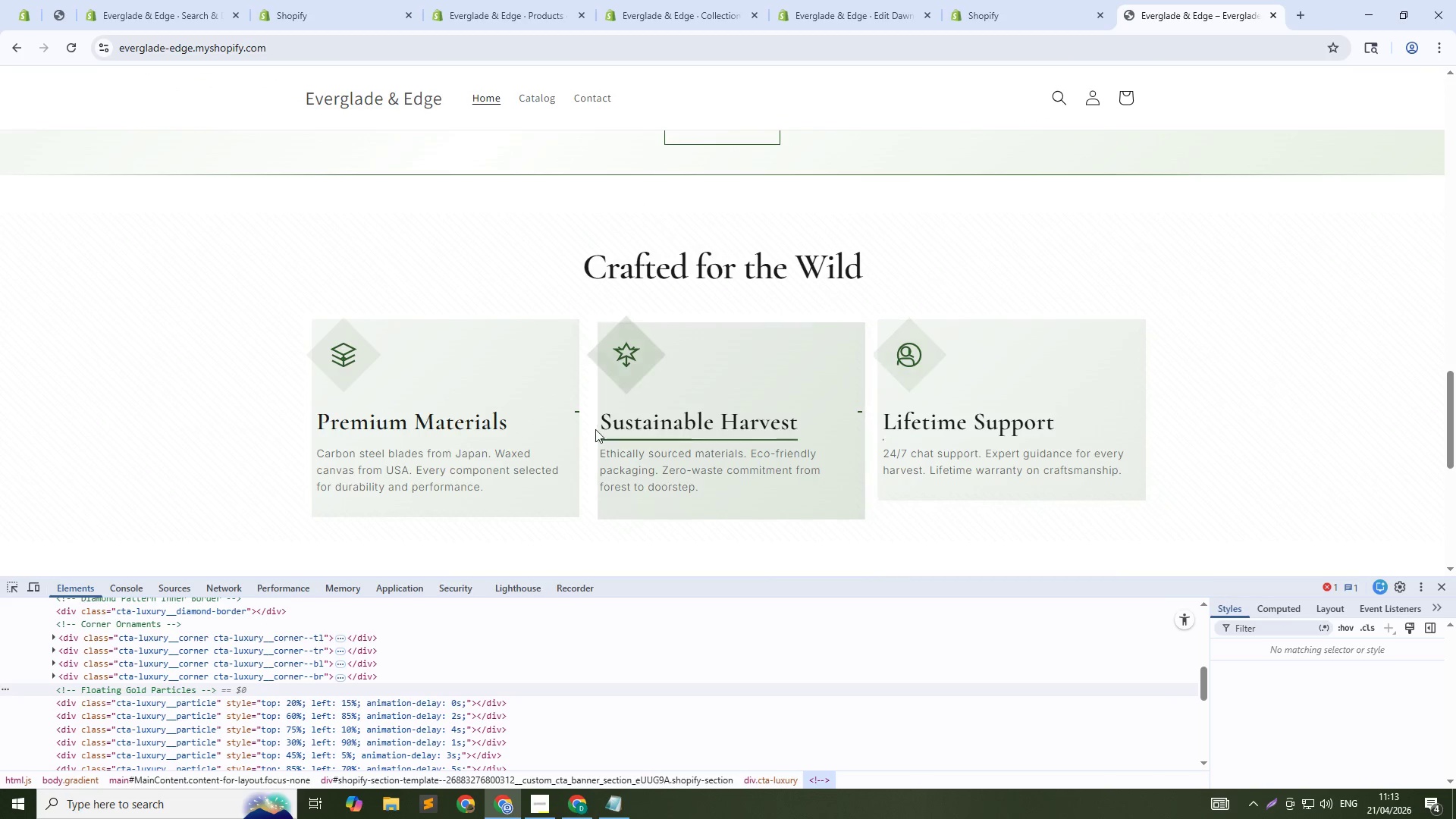 
scroll: coordinate [617, 379], scroll_direction: down, amount: 4.0
 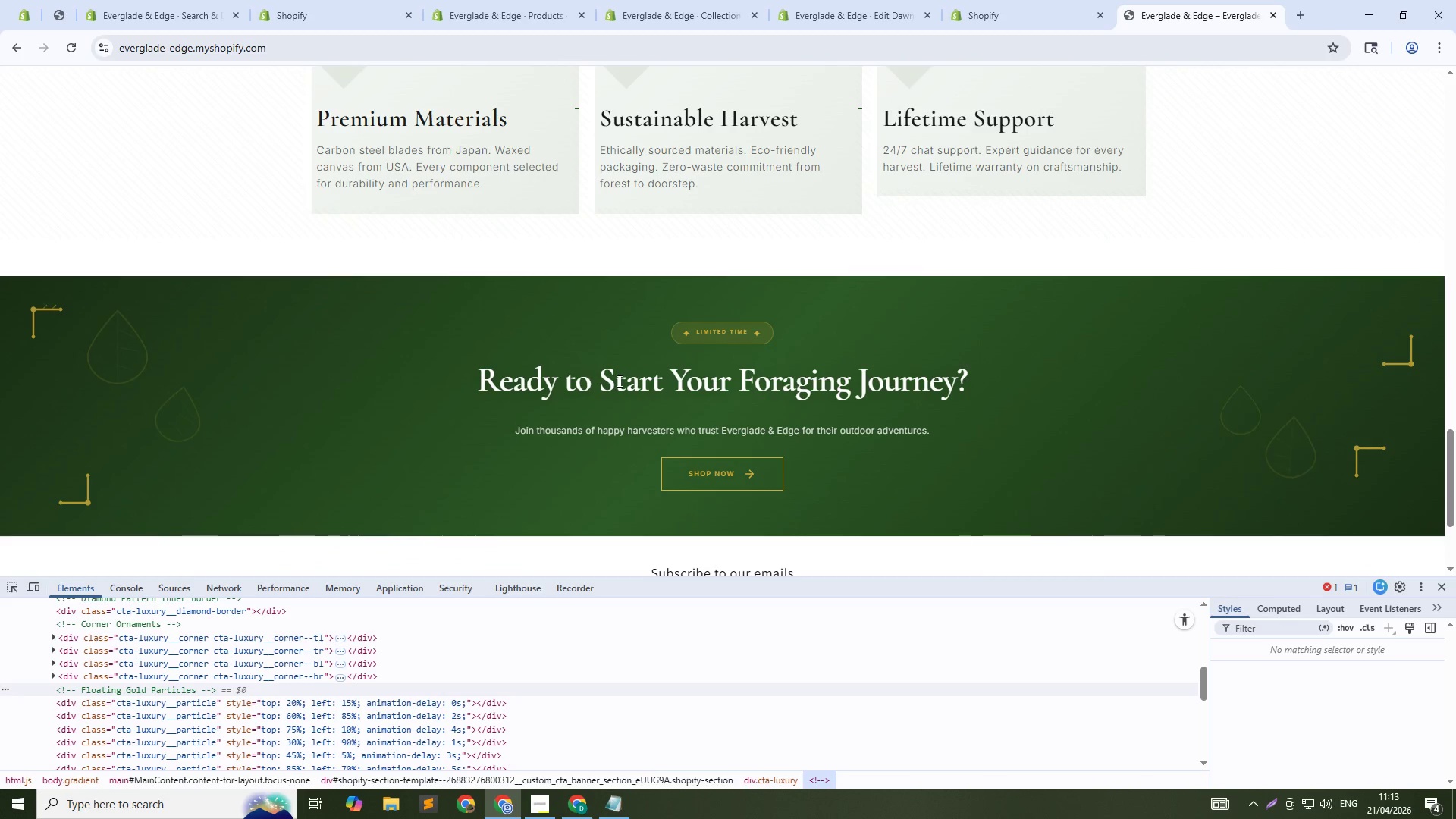 
scroll: coordinate [619, 387], scroll_direction: none, amount: 0.0
 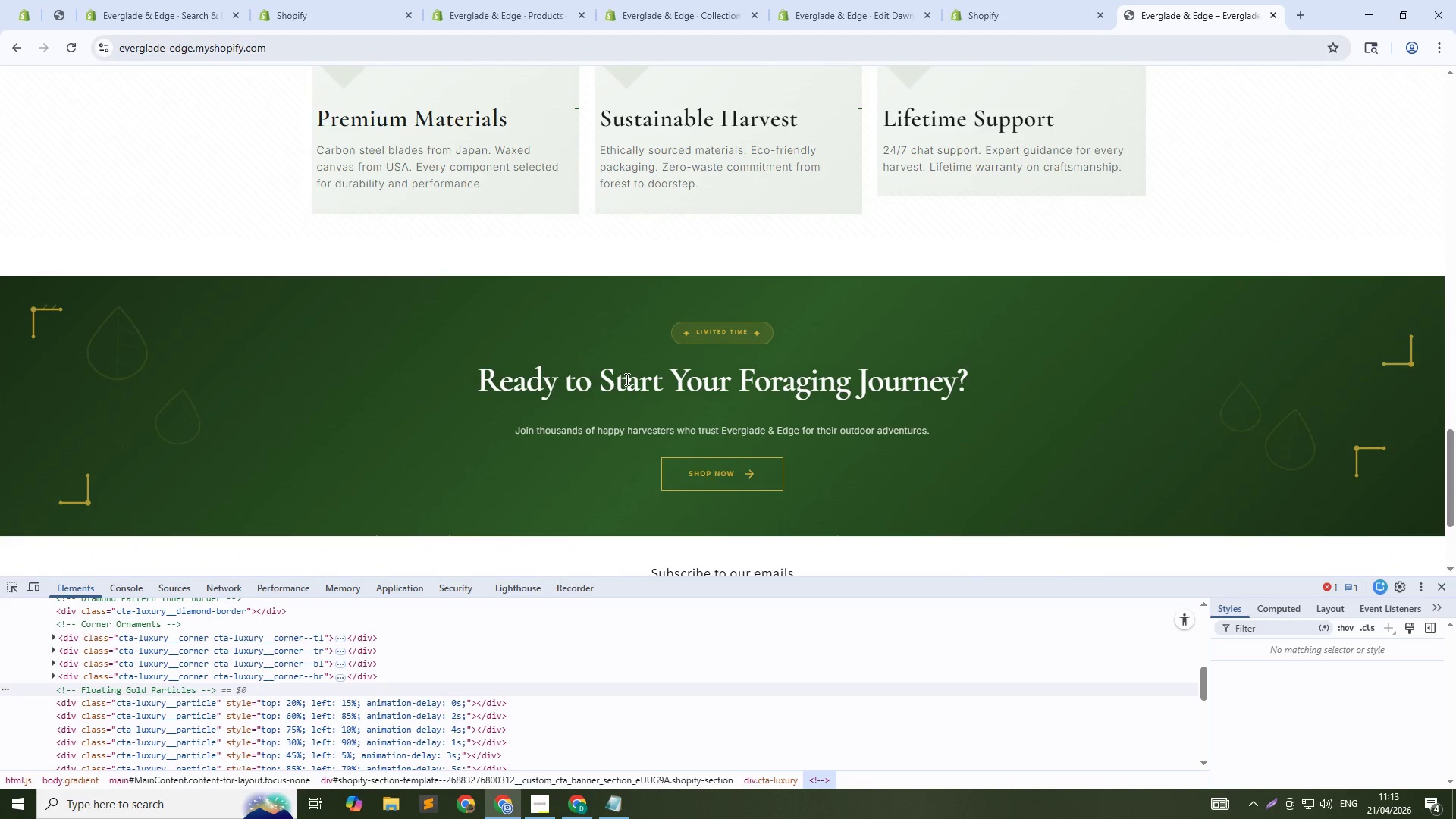 
scroll: coordinate [626, 379], scroll_direction: down, amount: 1.0
 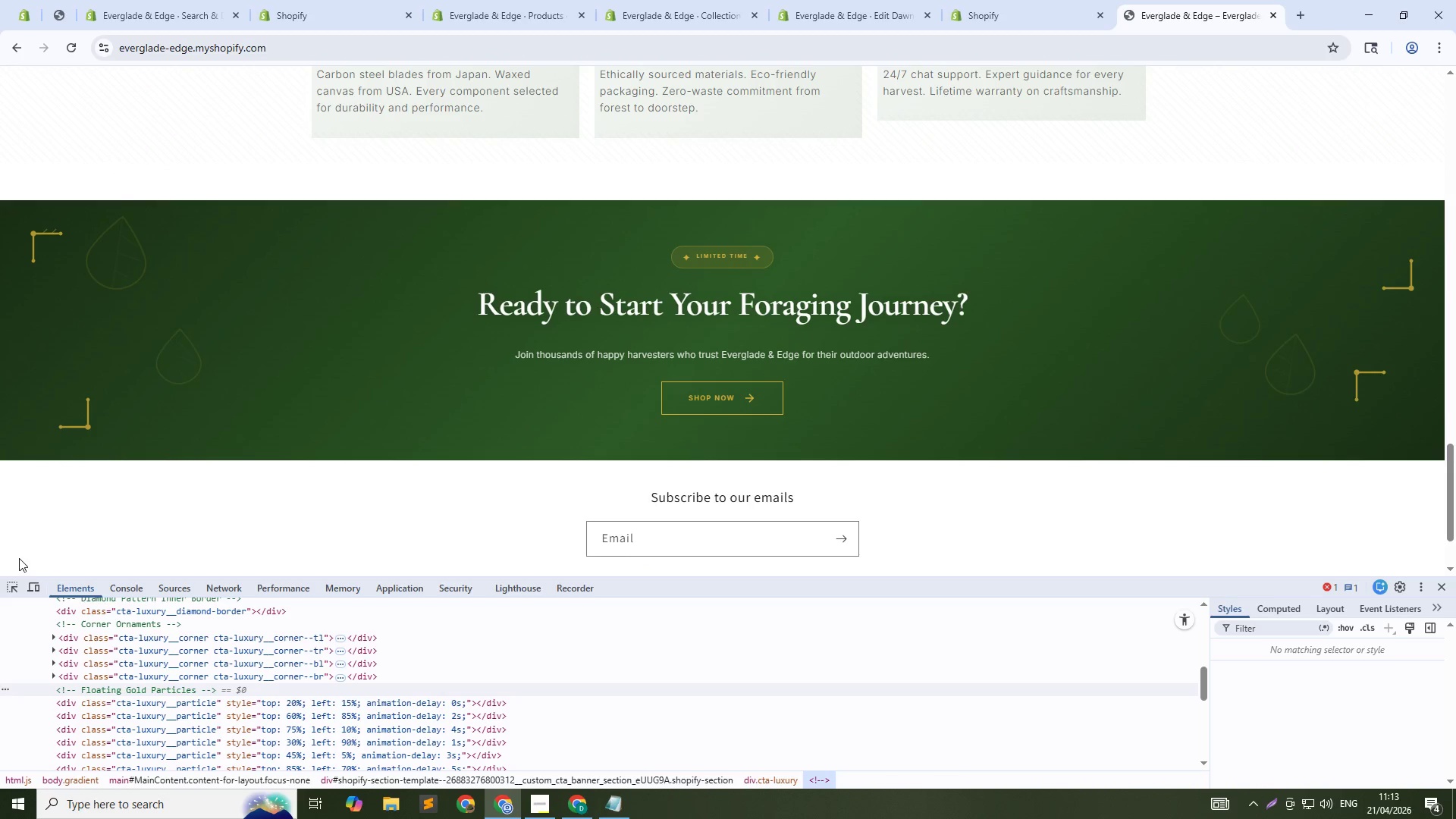 
left_click([36, 585])
 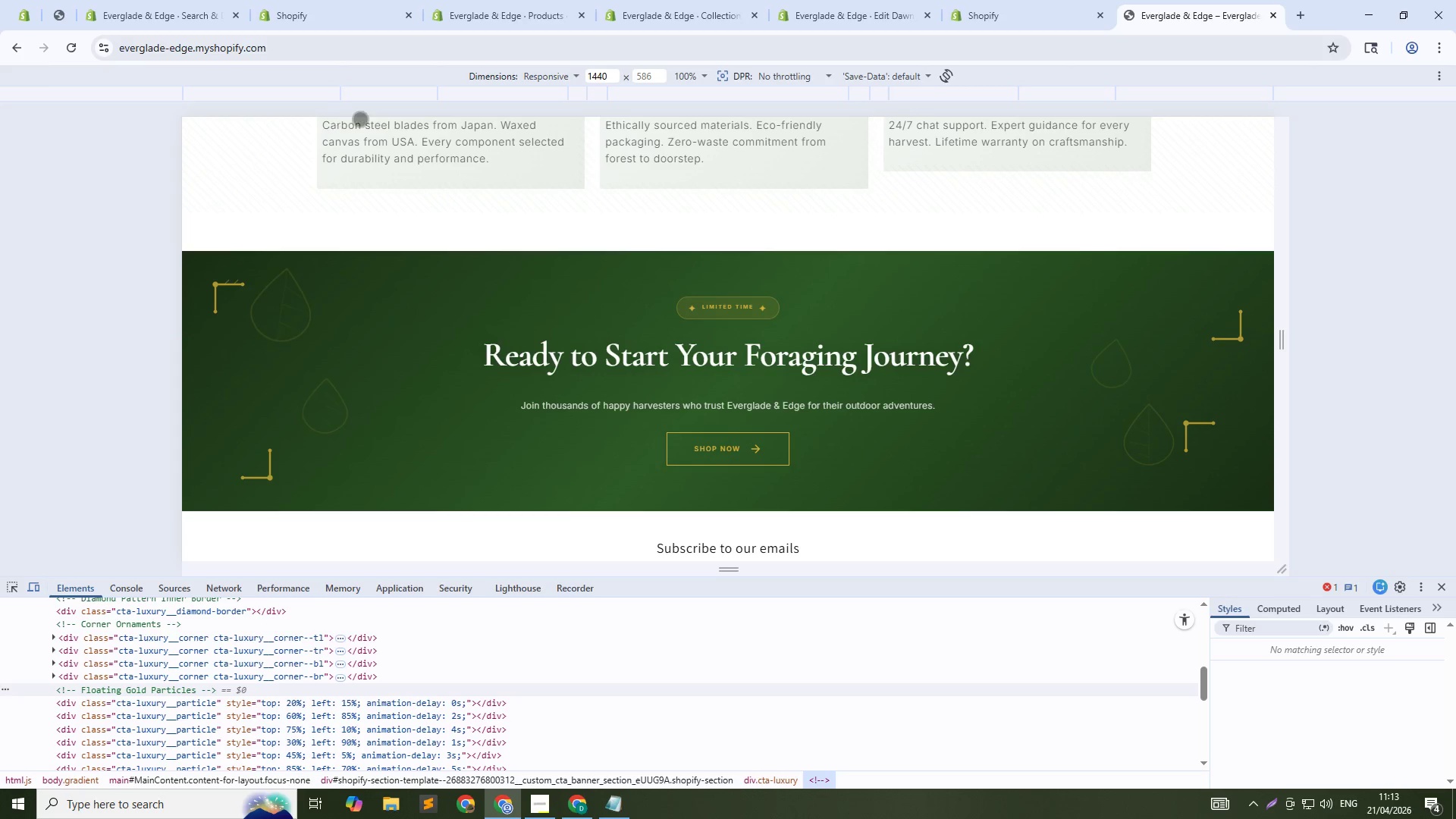 
left_click([401, 86])
 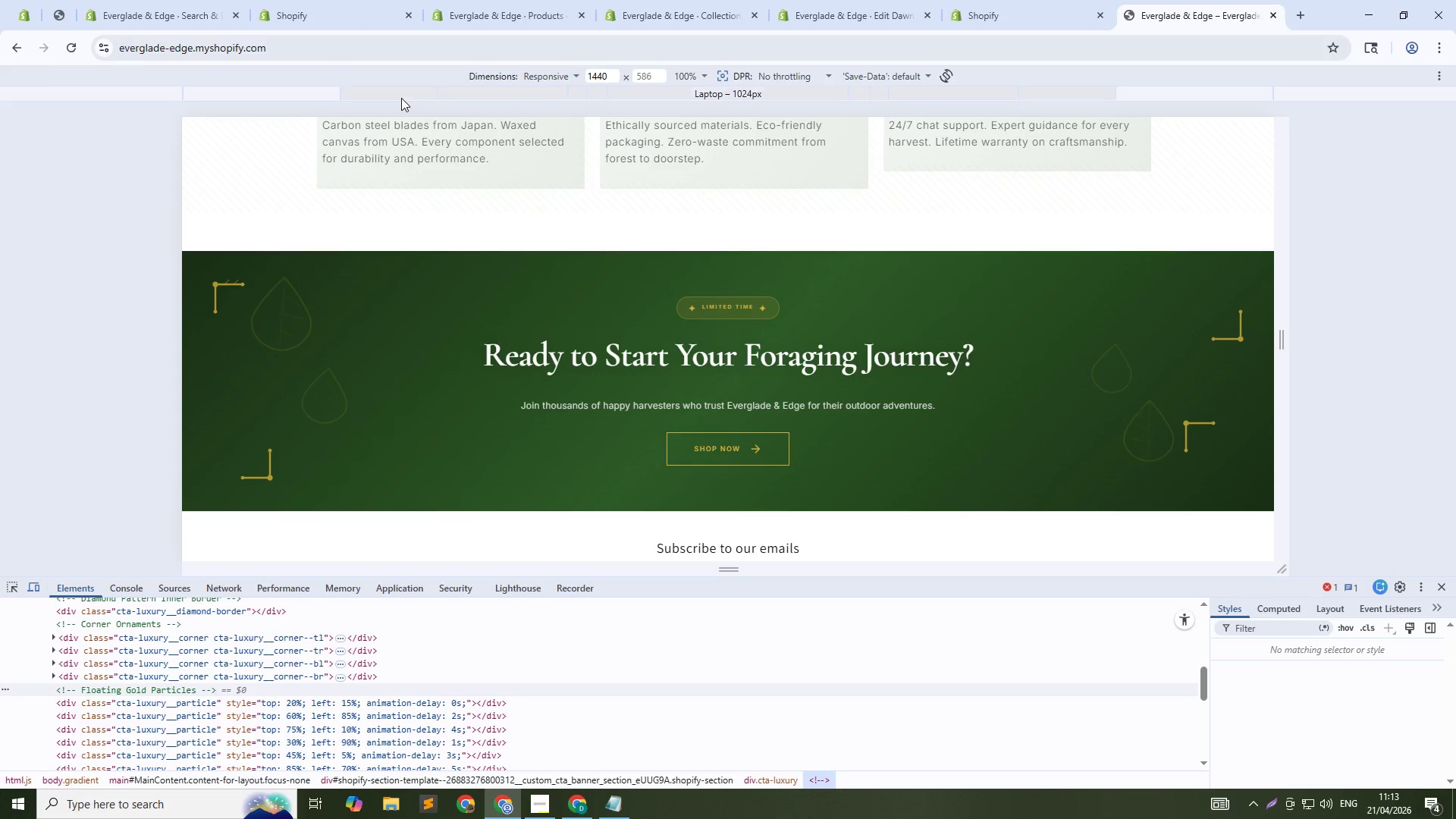 
left_click([401, 98])
 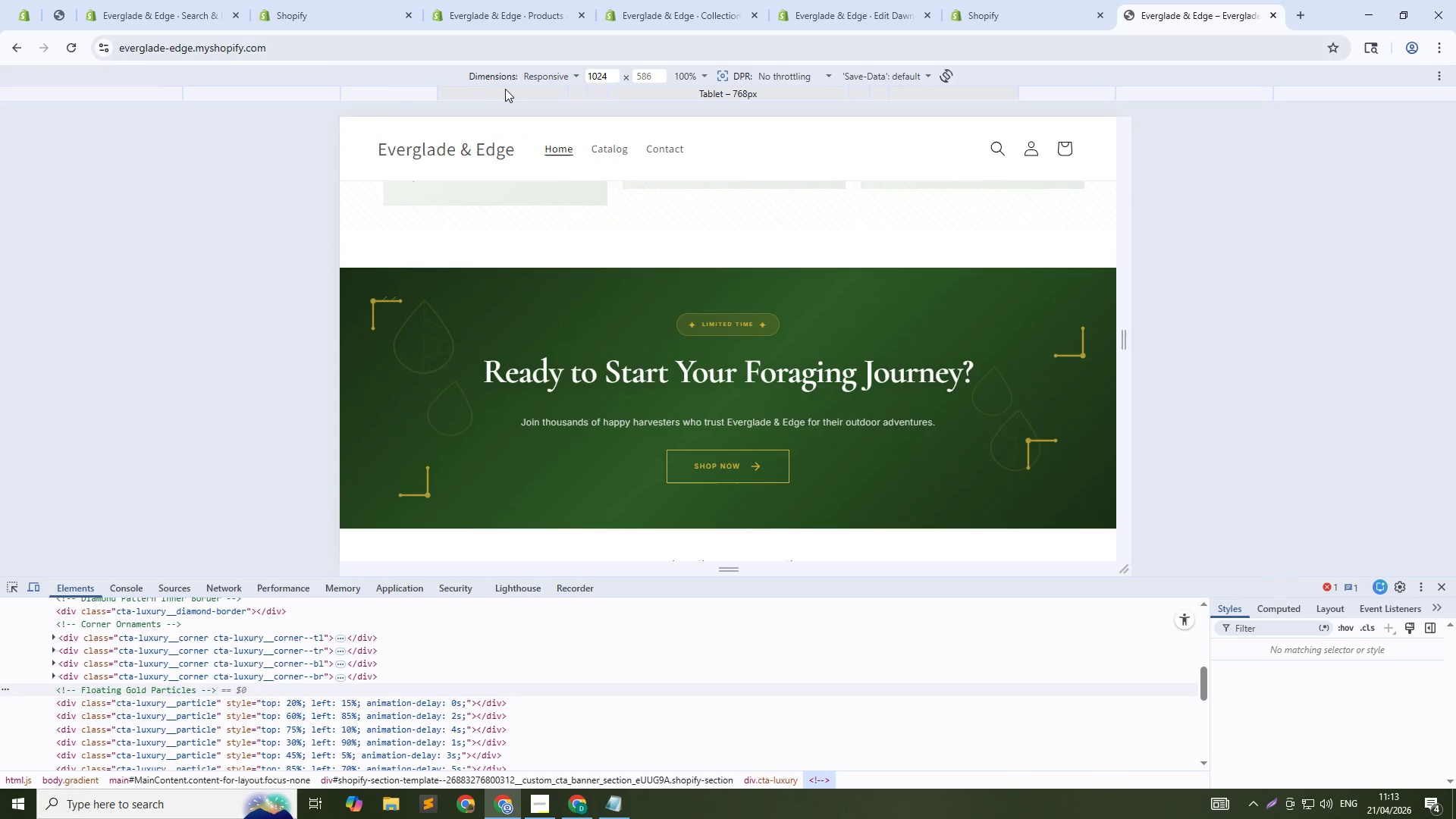 
left_click([508, 93])
 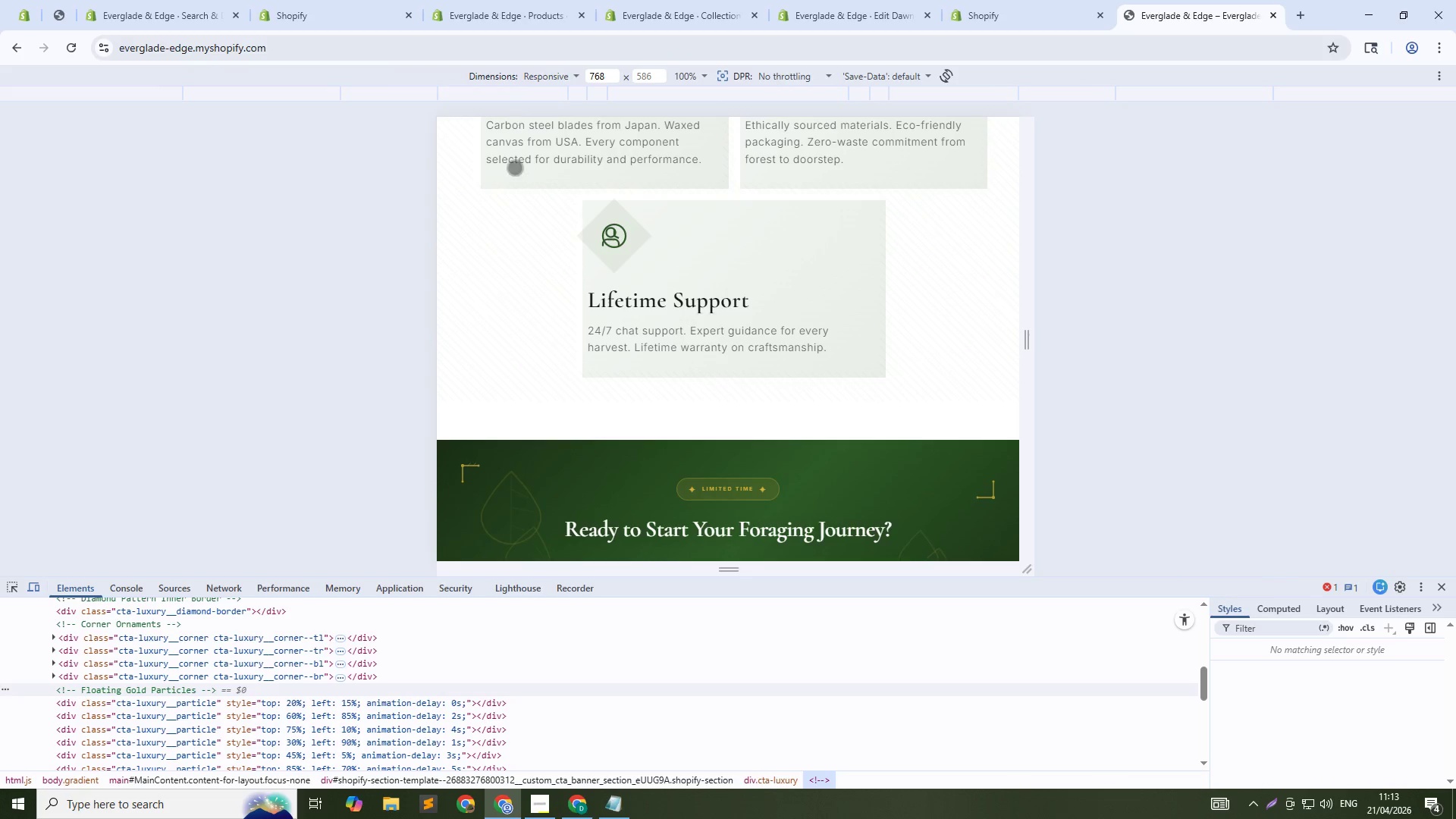 
scroll: coordinate [535, 225], scroll_direction: down, amount: 4.0
 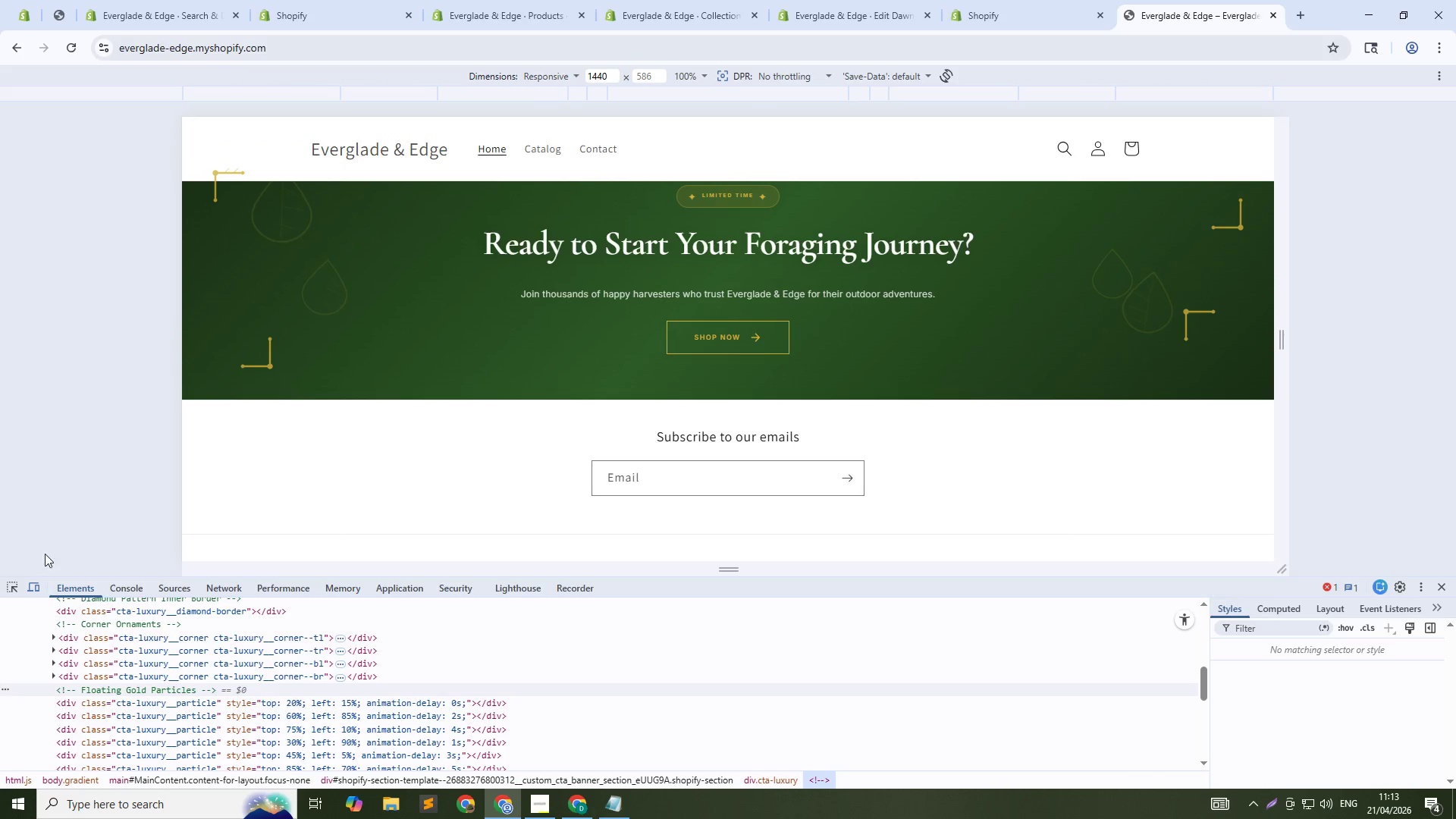 
left_click([28, 583])
 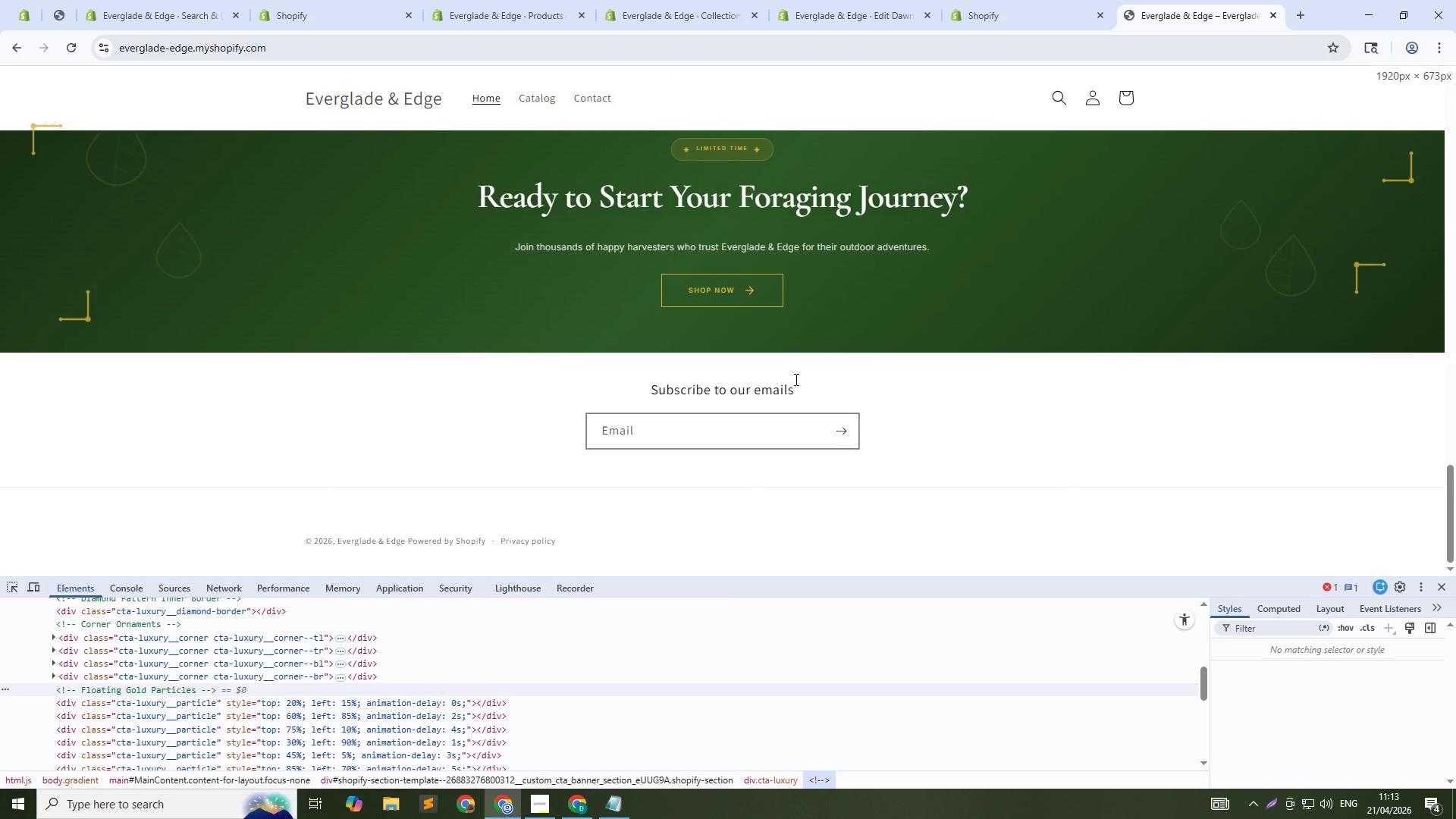 
scroll: coordinate [804, 358], scroll_direction: up, amount: 1.0
 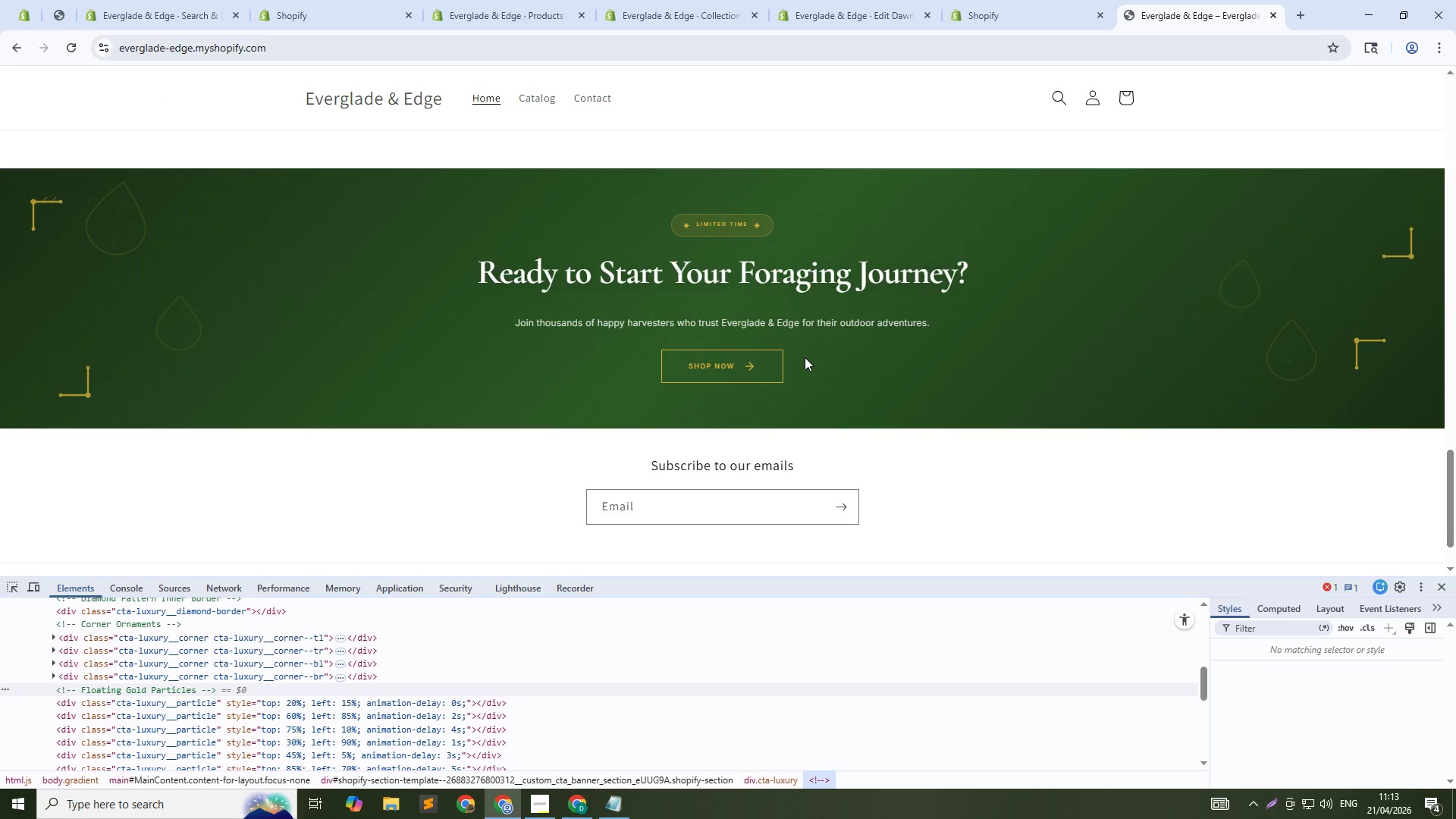 
key(Control+Shift+C)
 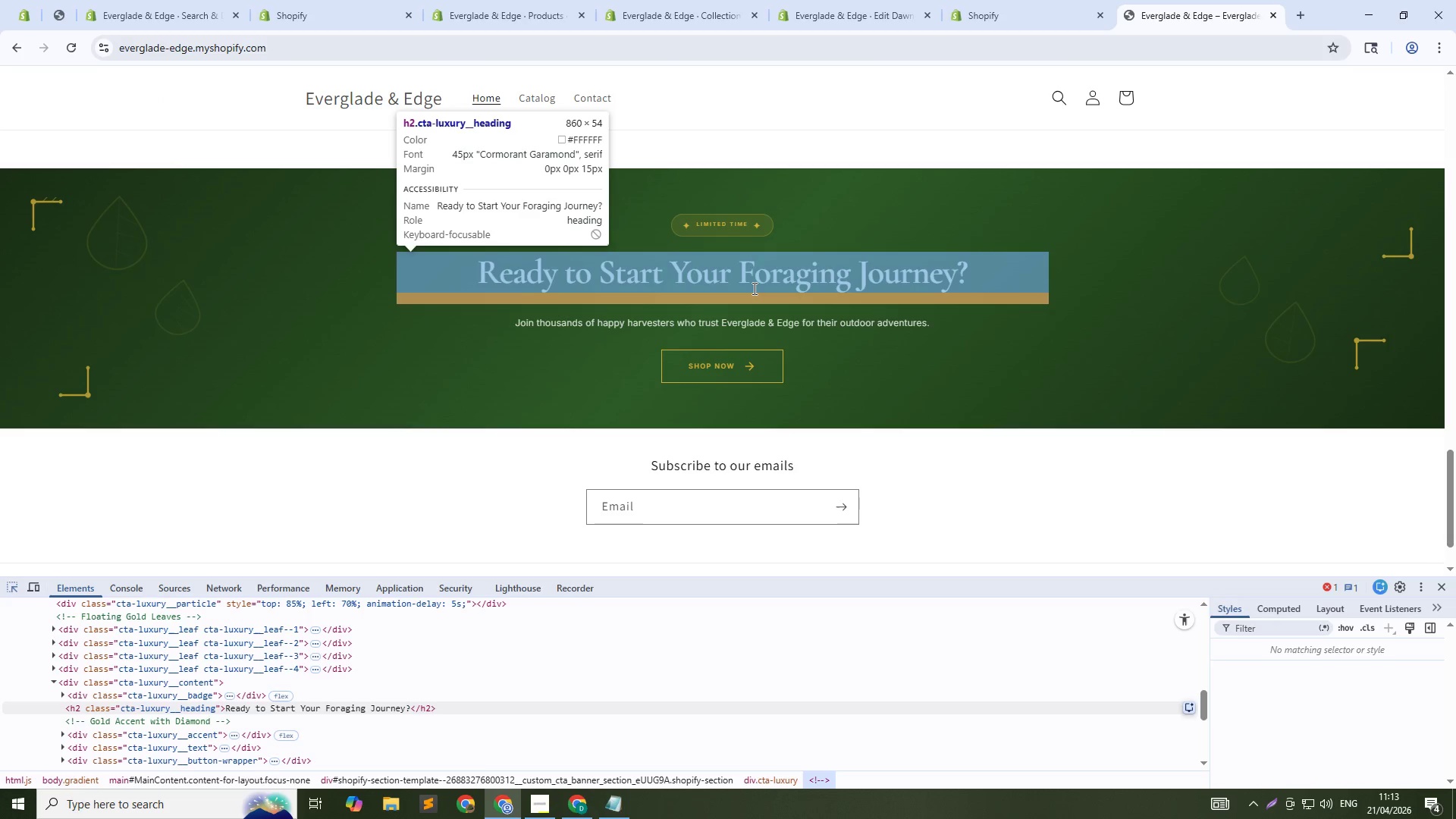 
left_click([753, 288])
 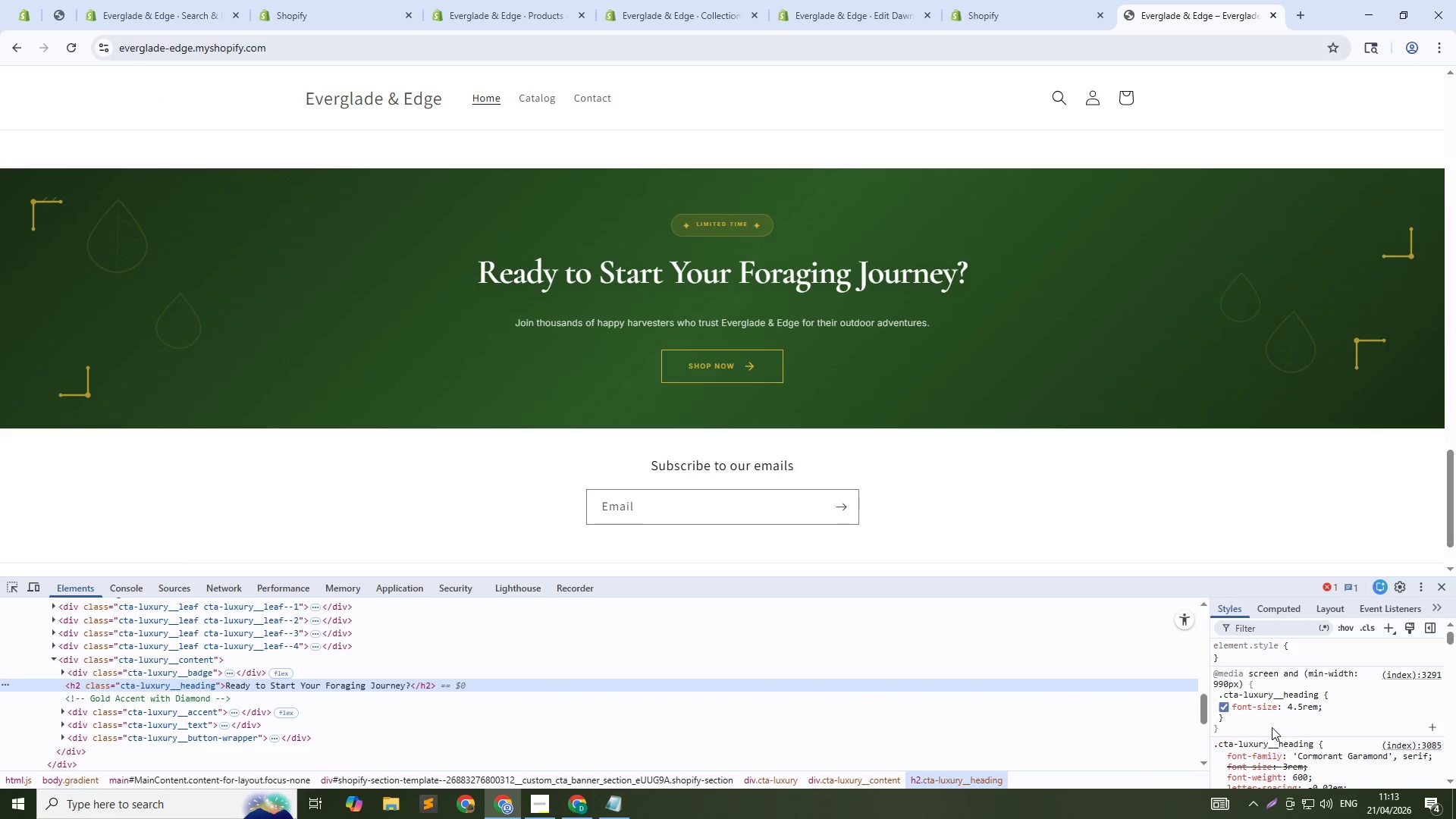 
left_click([1306, 706])
 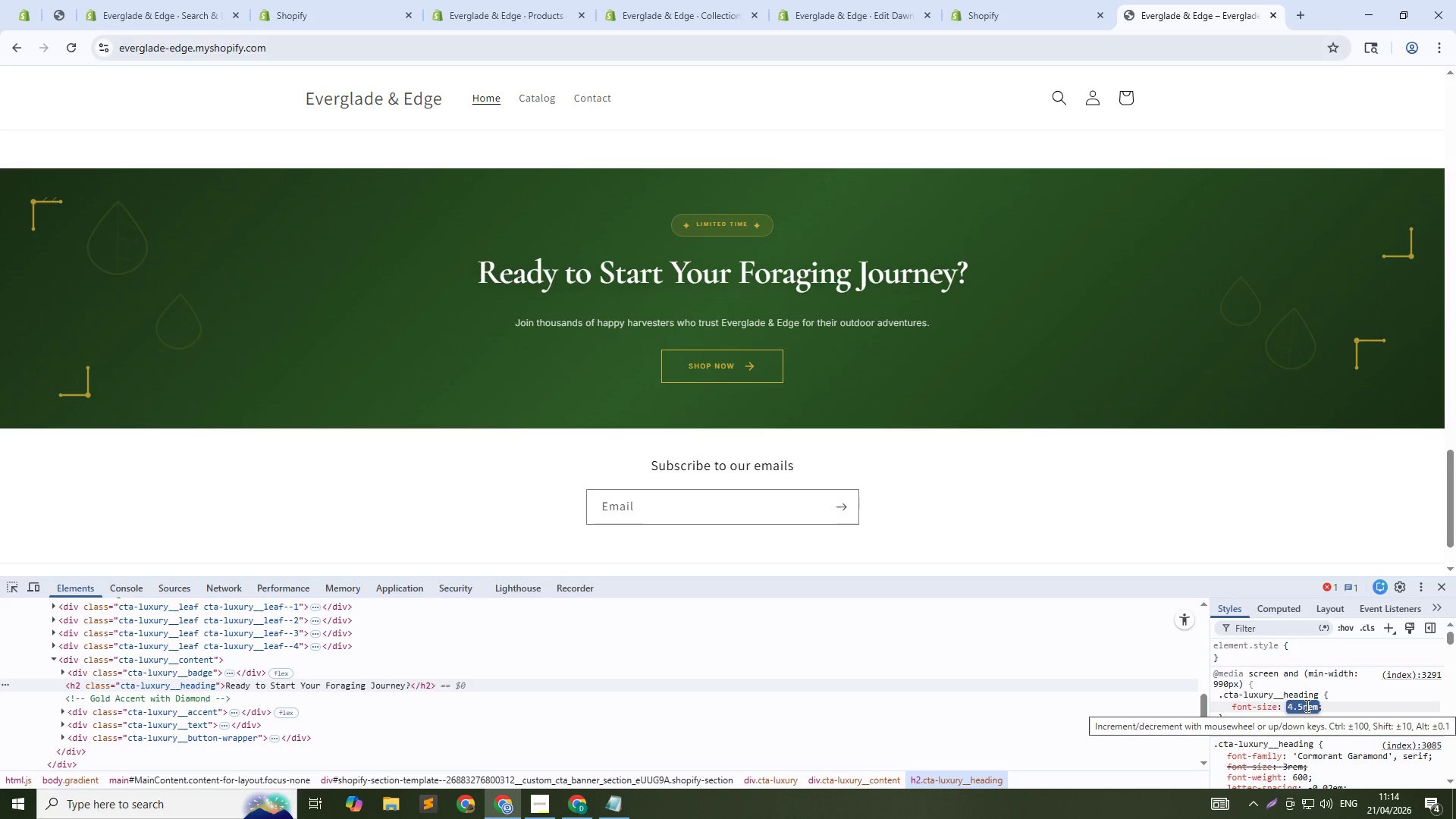 
wait(63.31)
 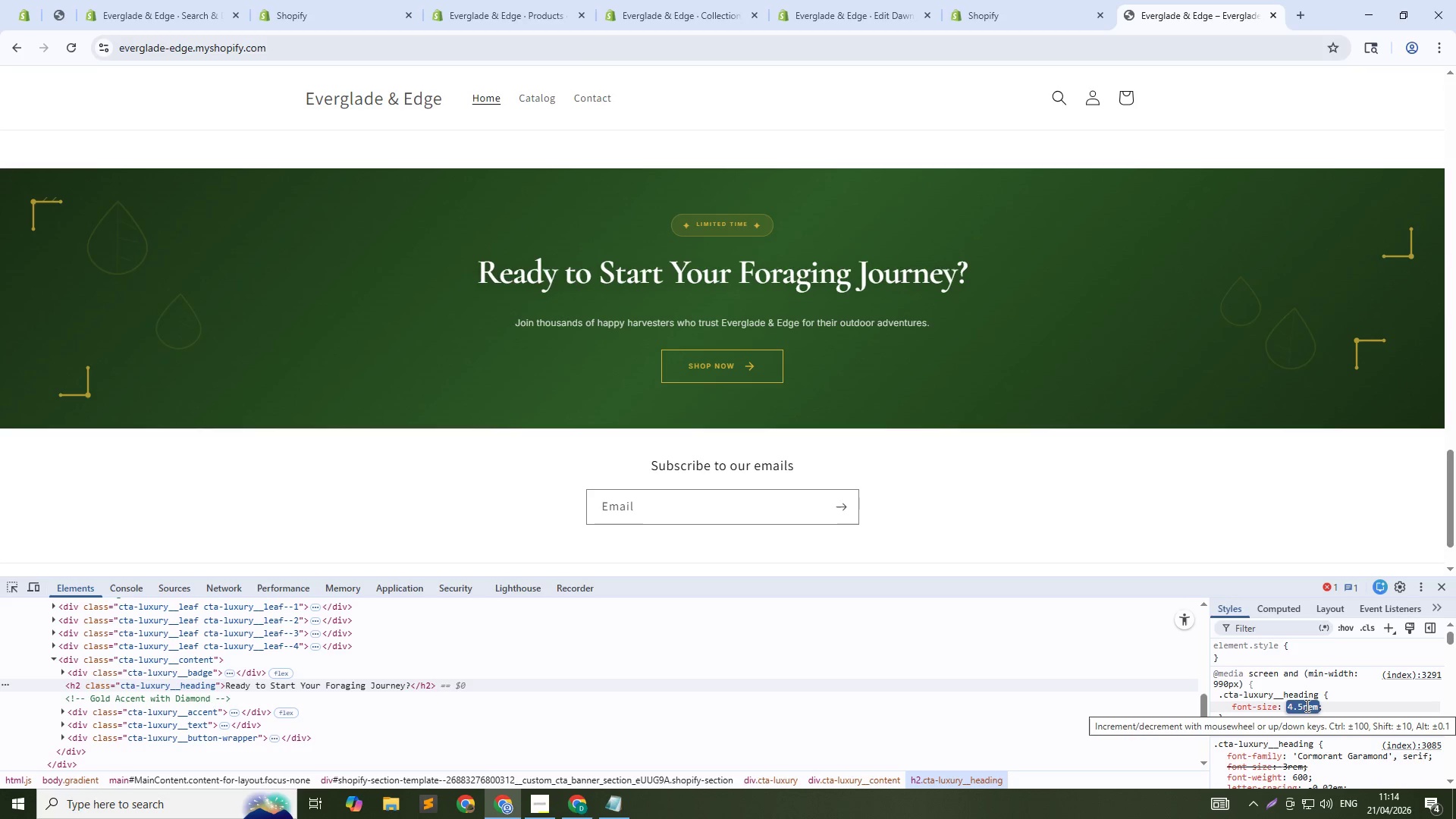 
mouse_move([973, 19])
 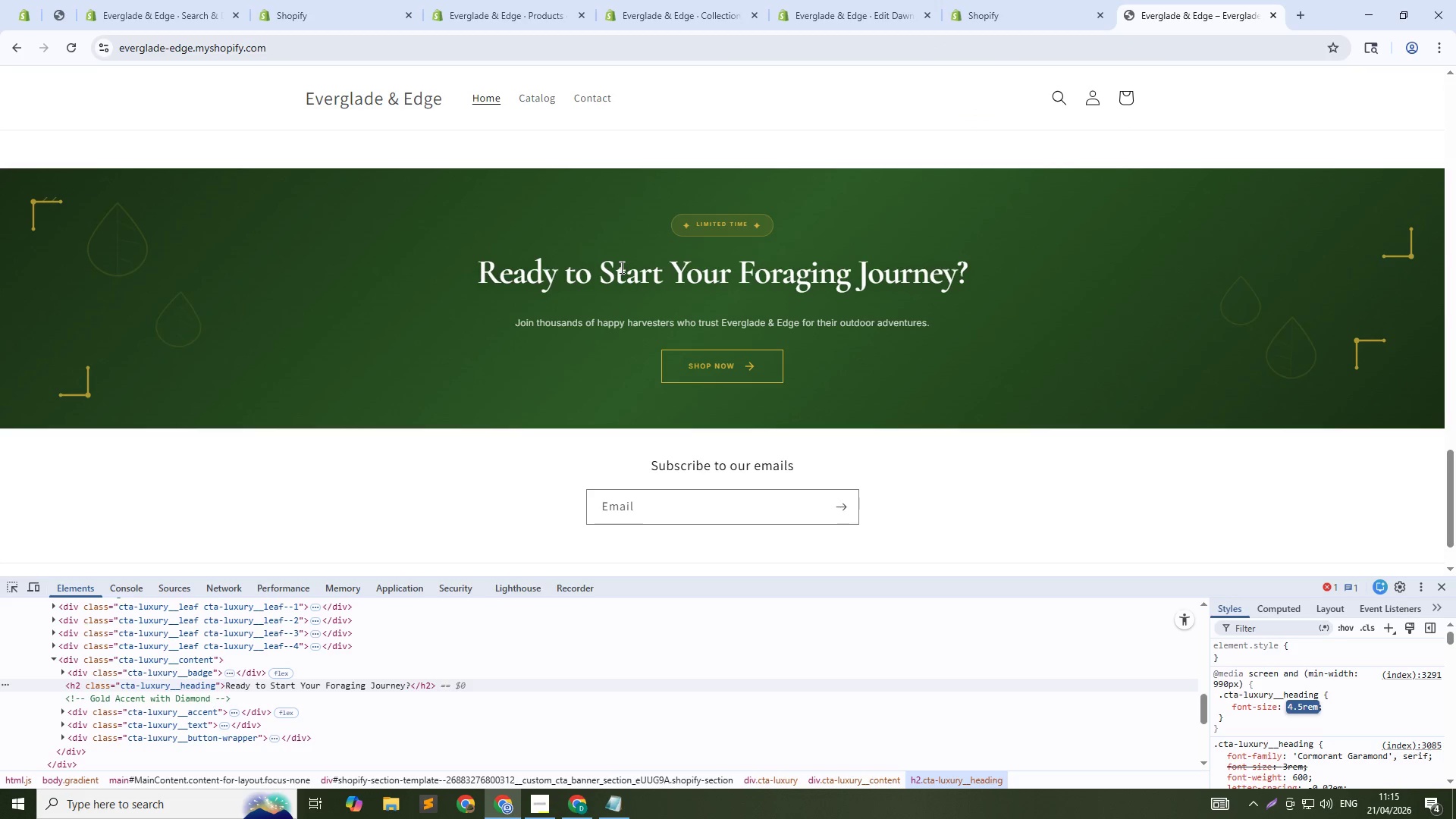 
key(Control+Shift+C)
 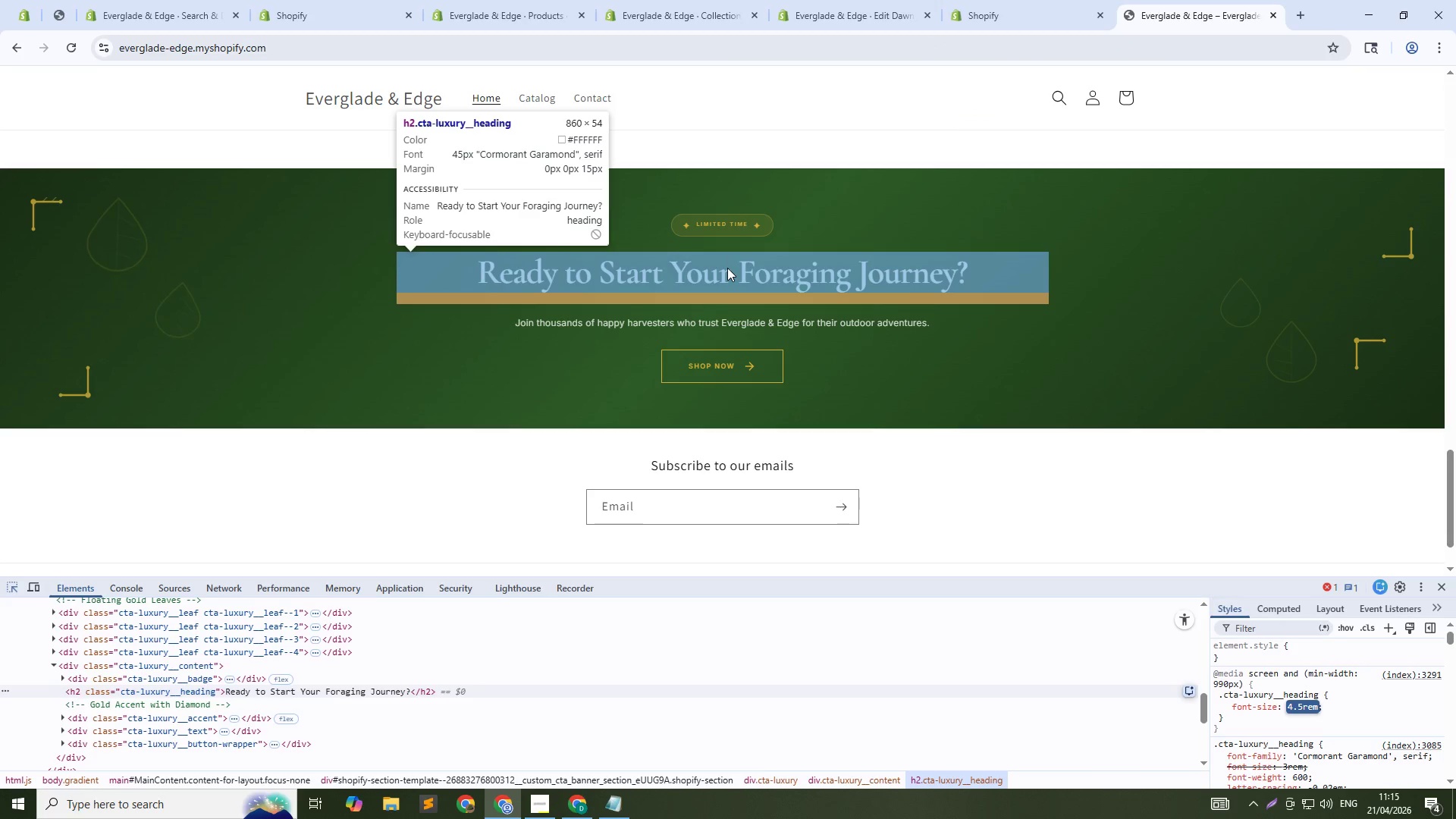 
left_click([727, 268])
 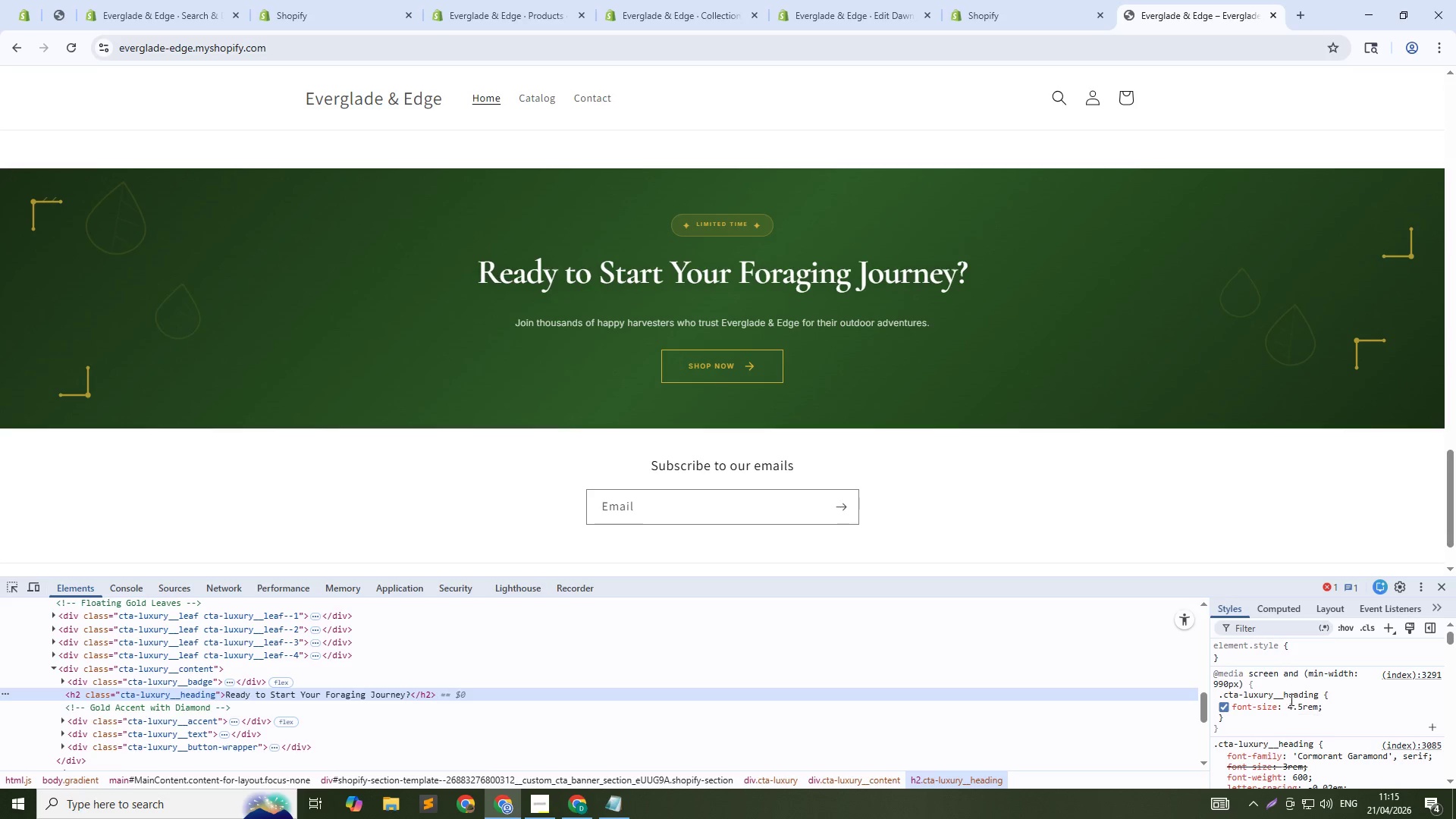 
left_click([1301, 695])
 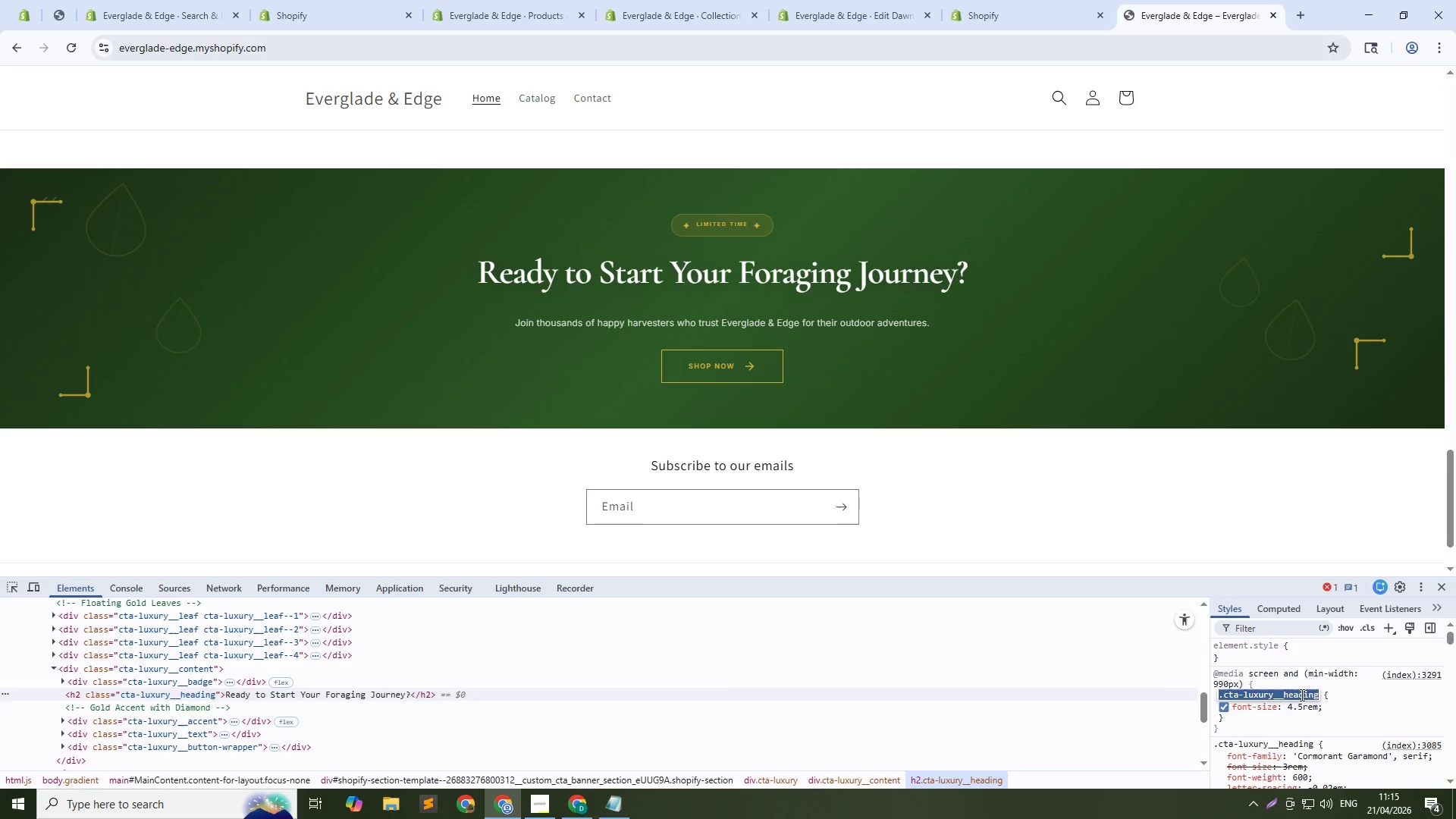 
key(Control+C)
 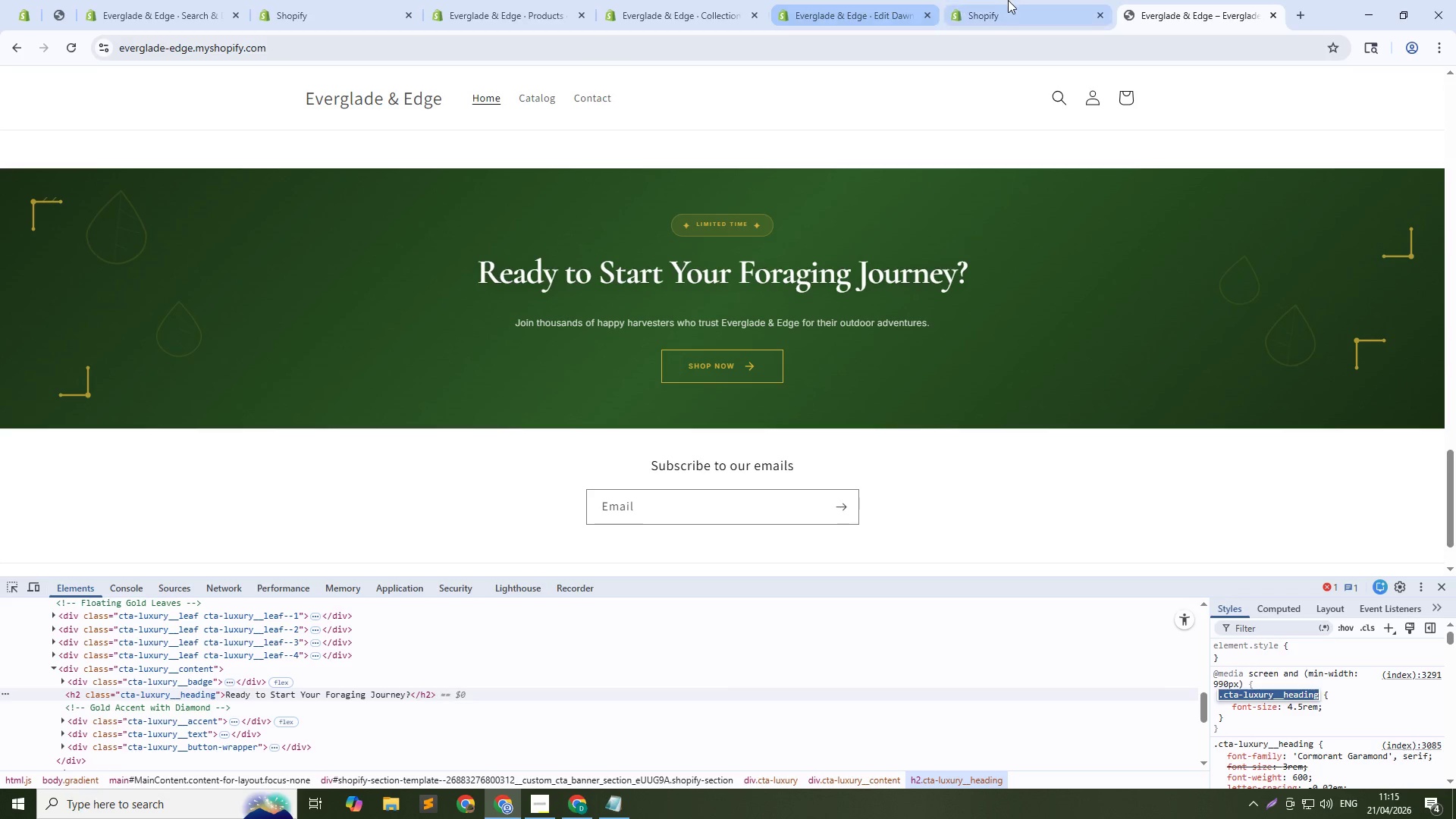 
left_click([1004, 0])
 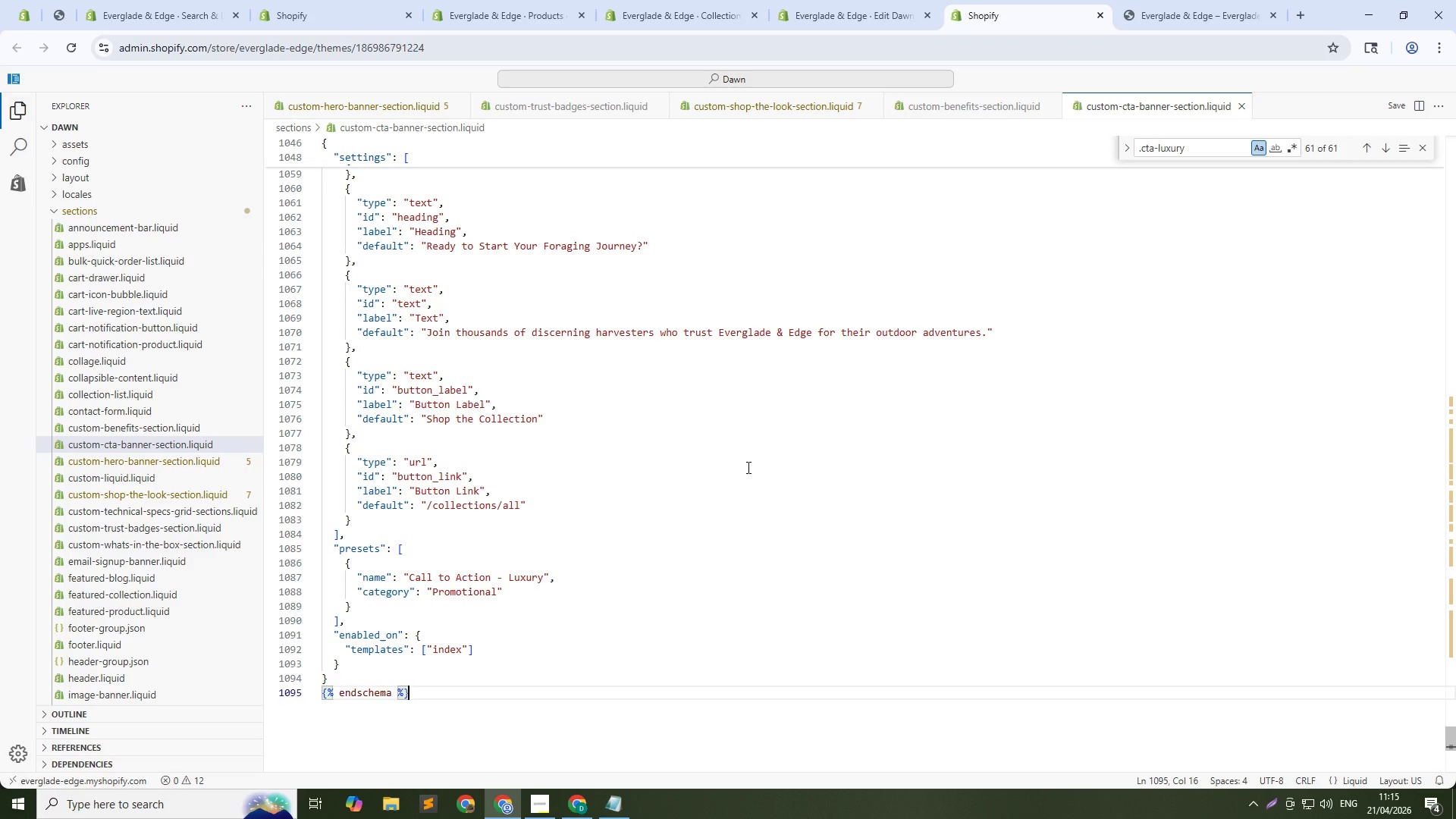 
left_click([747, 467])
 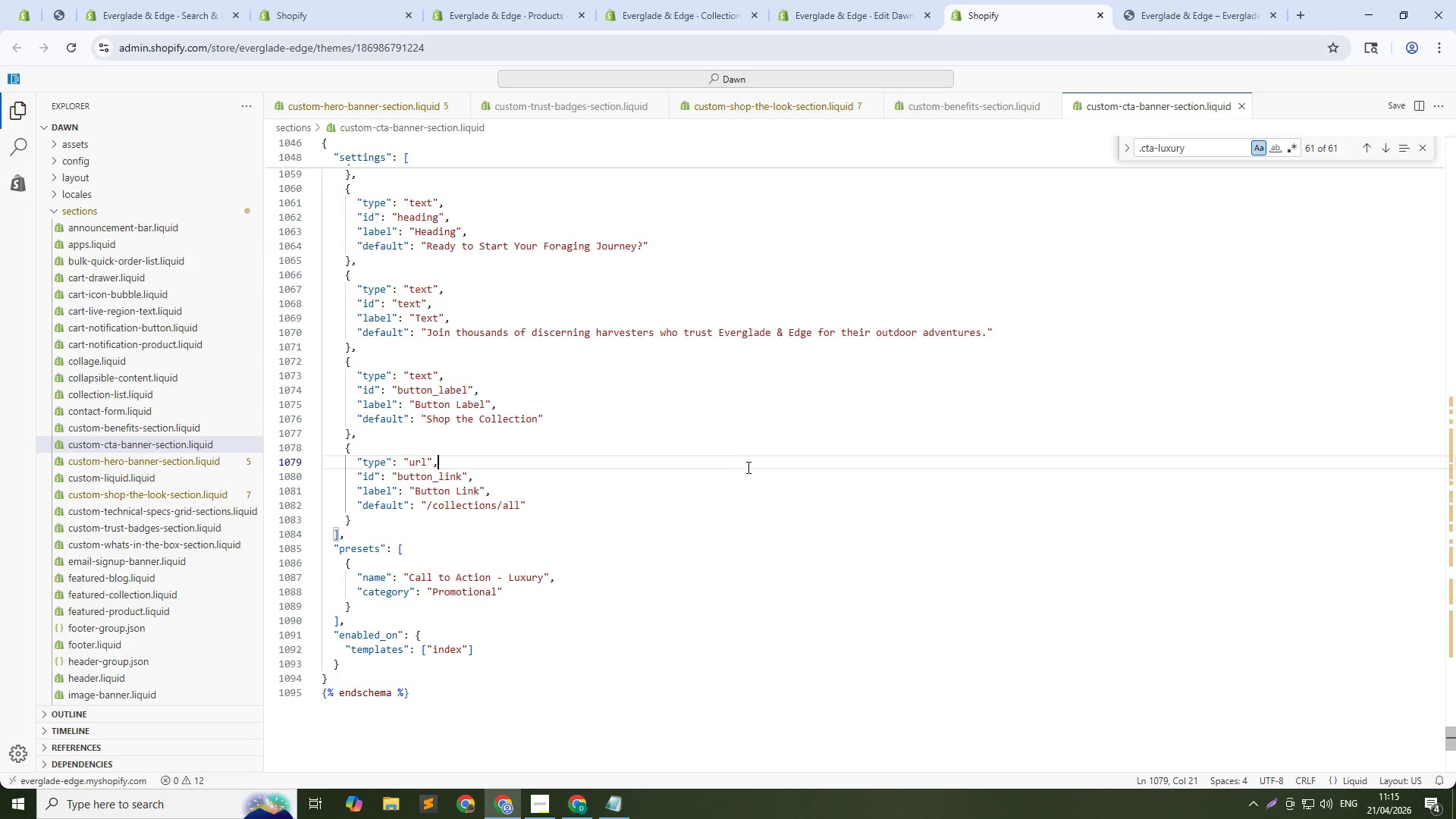 
key(Control+F)
 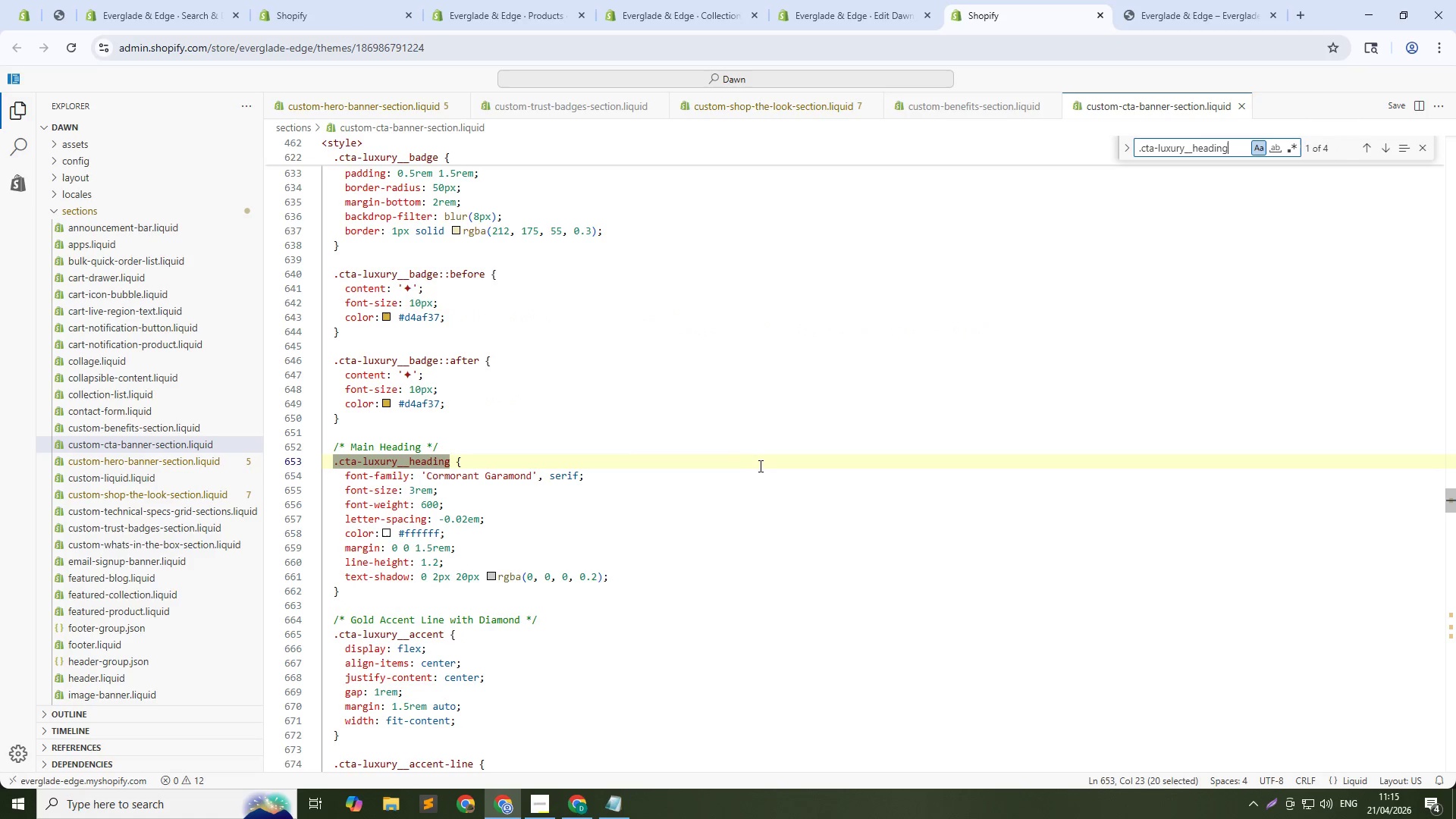 
key(Control+V)
 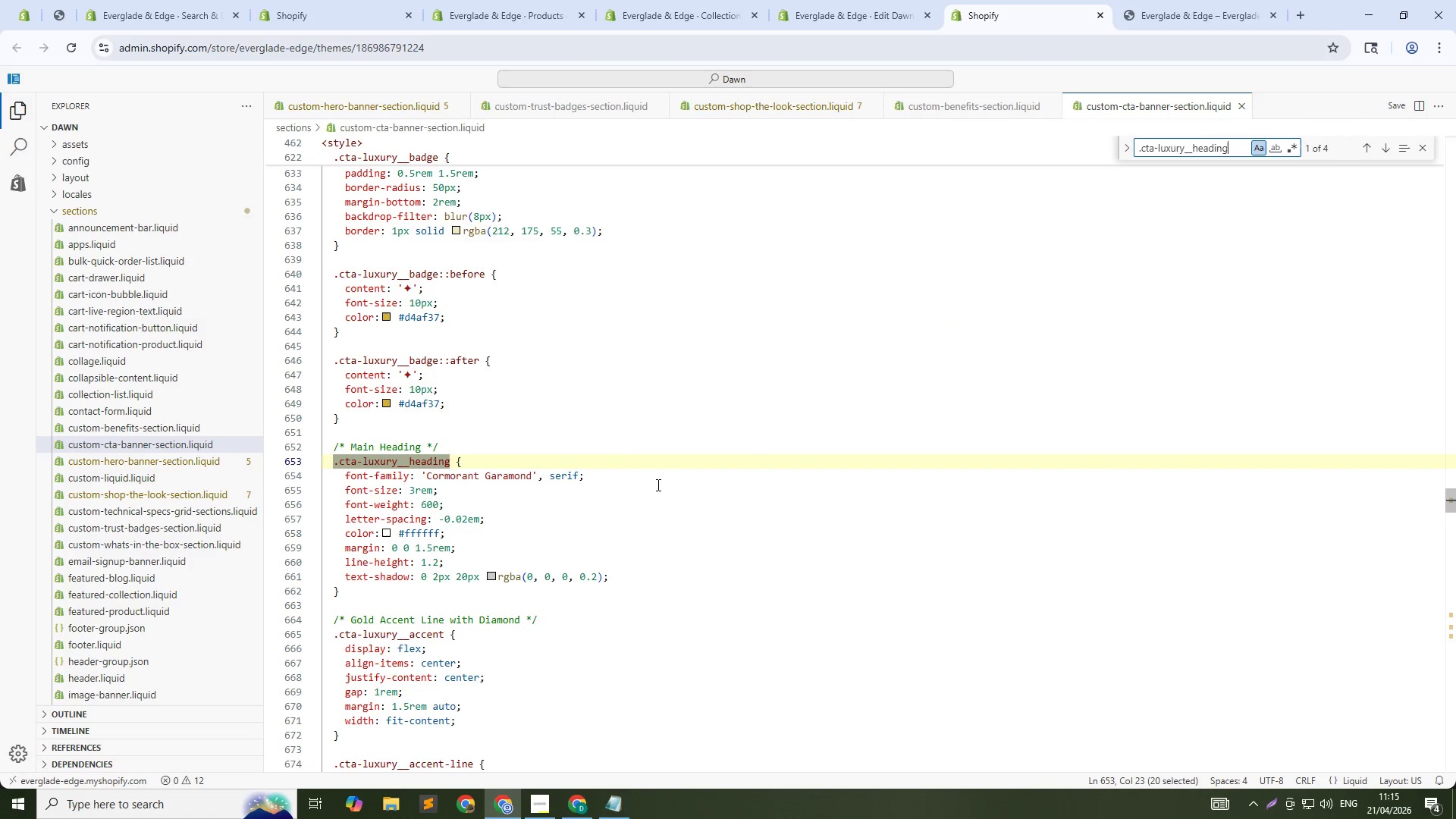 
key(NumpadEnter)
 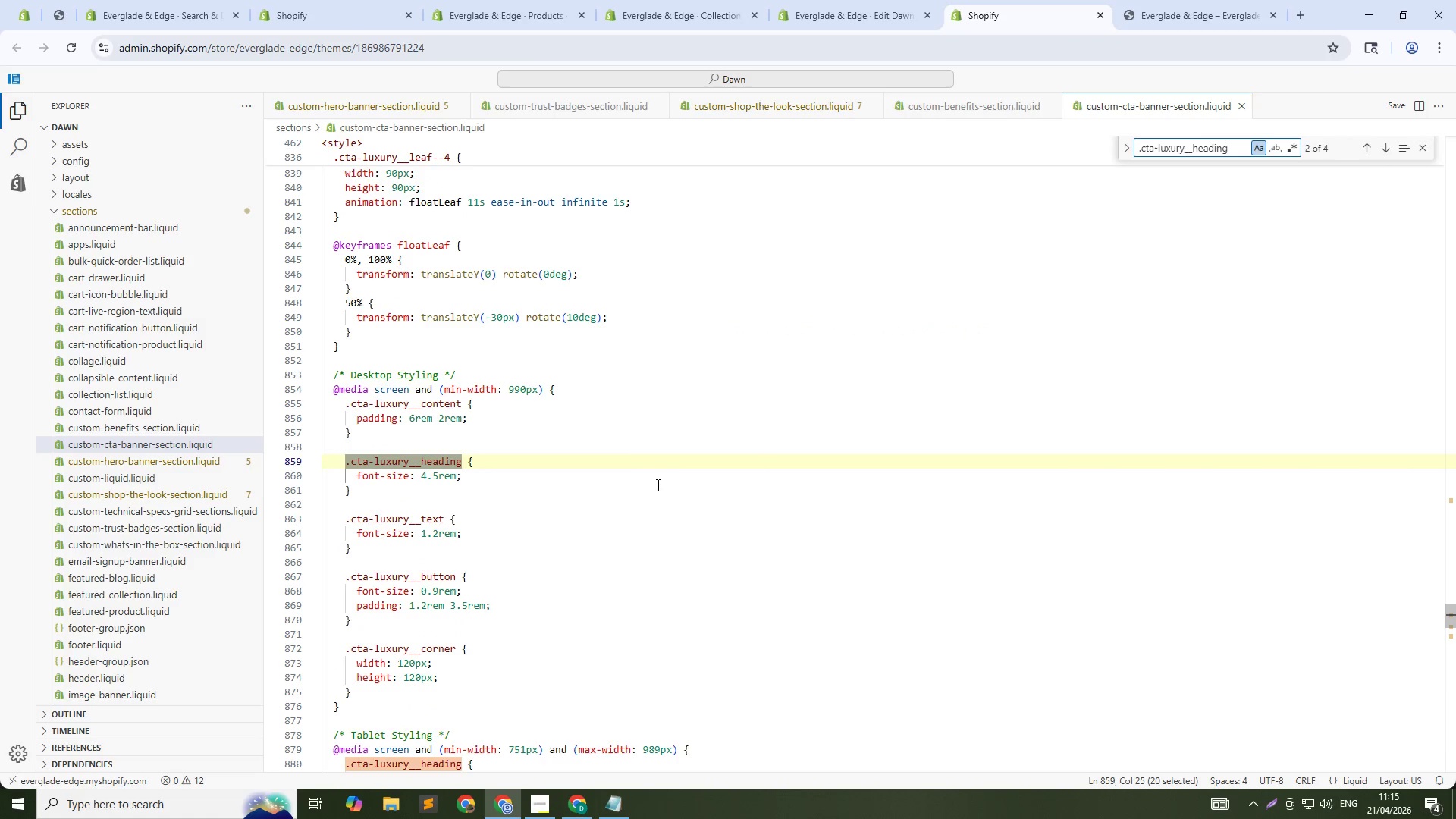 
key(NumpadEnter)
 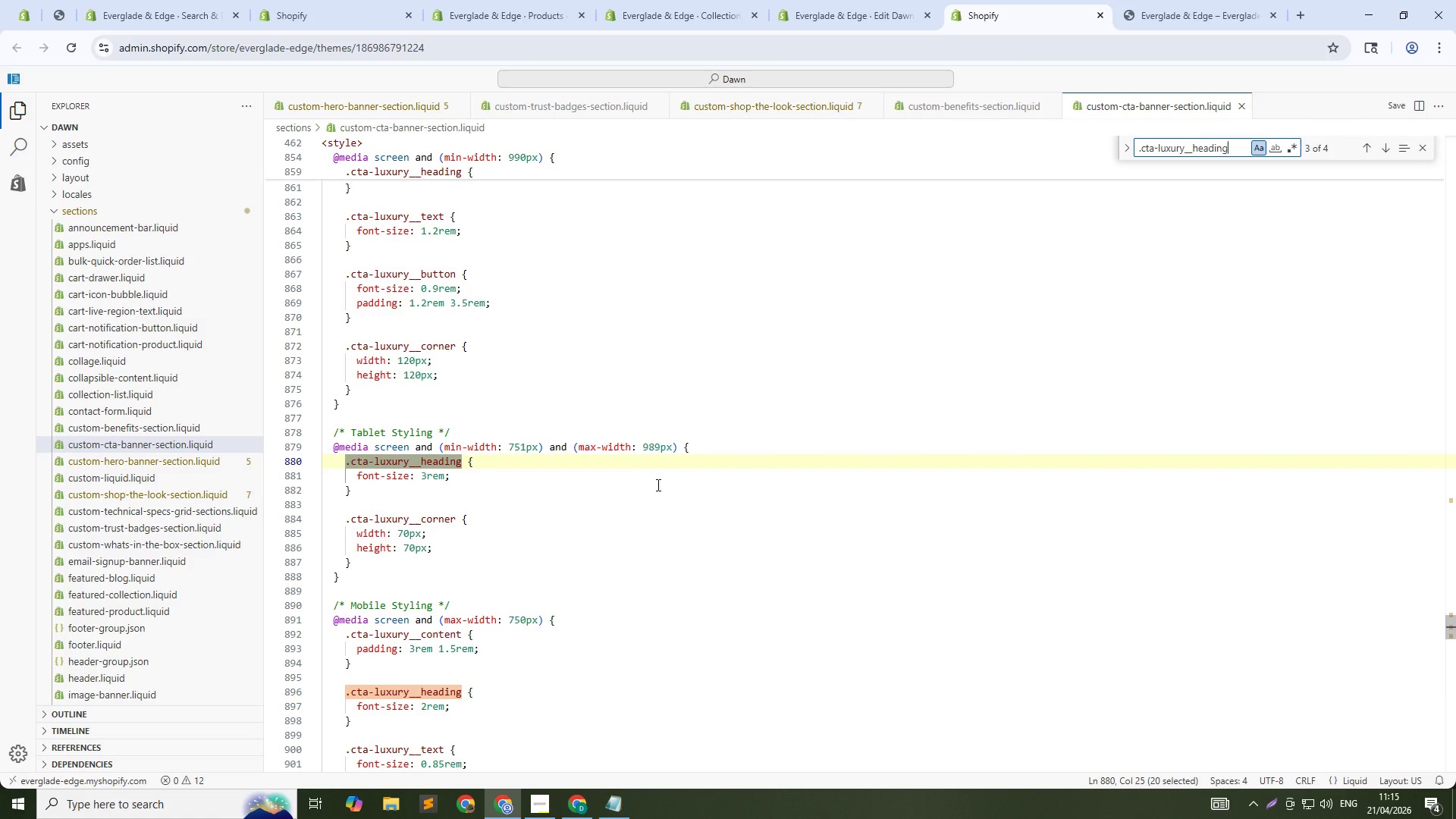 
key(NumpadEnter)
 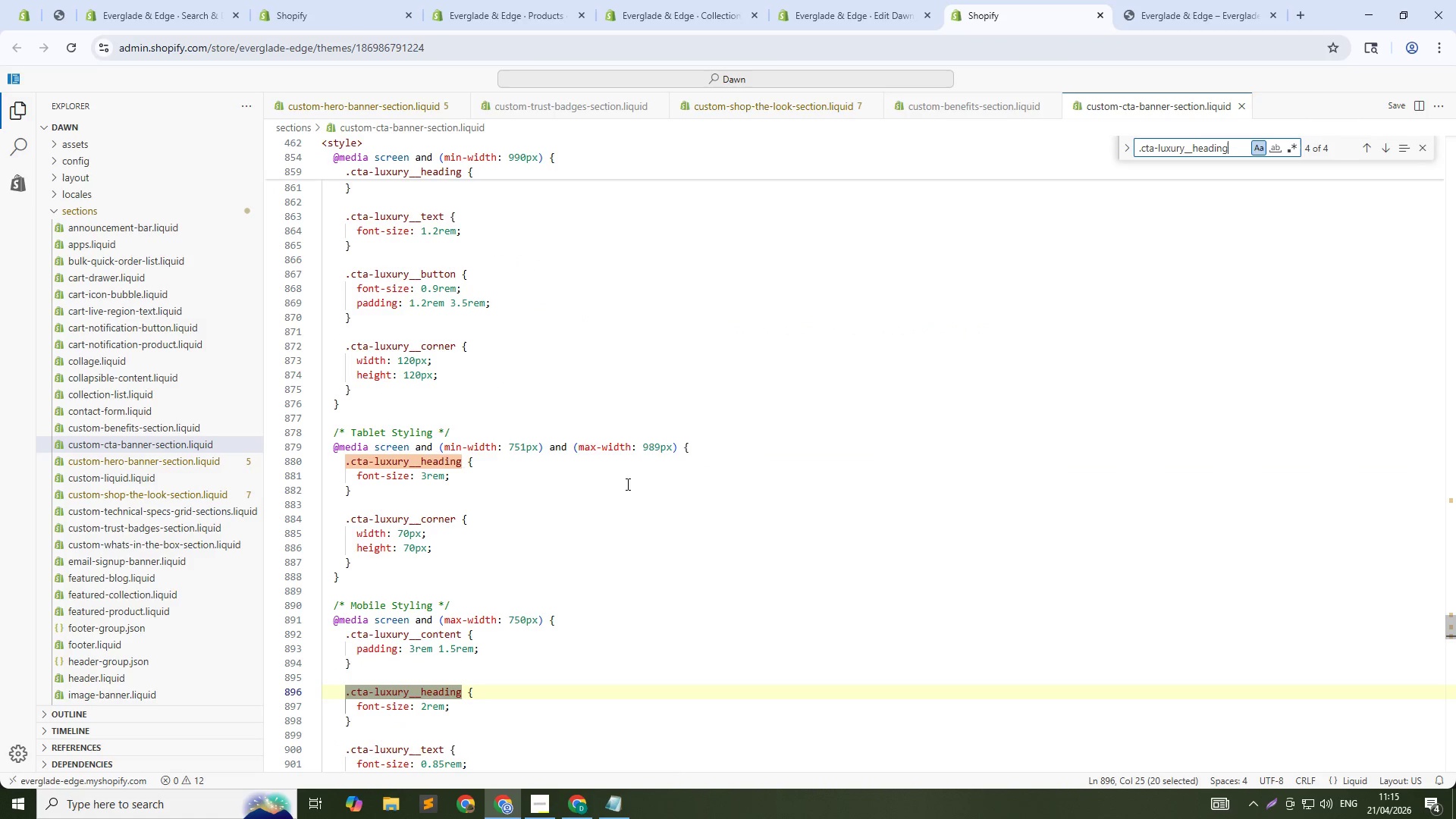 
scroll: coordinate [540, 480], scroll_direction: up, amount: 6.0
 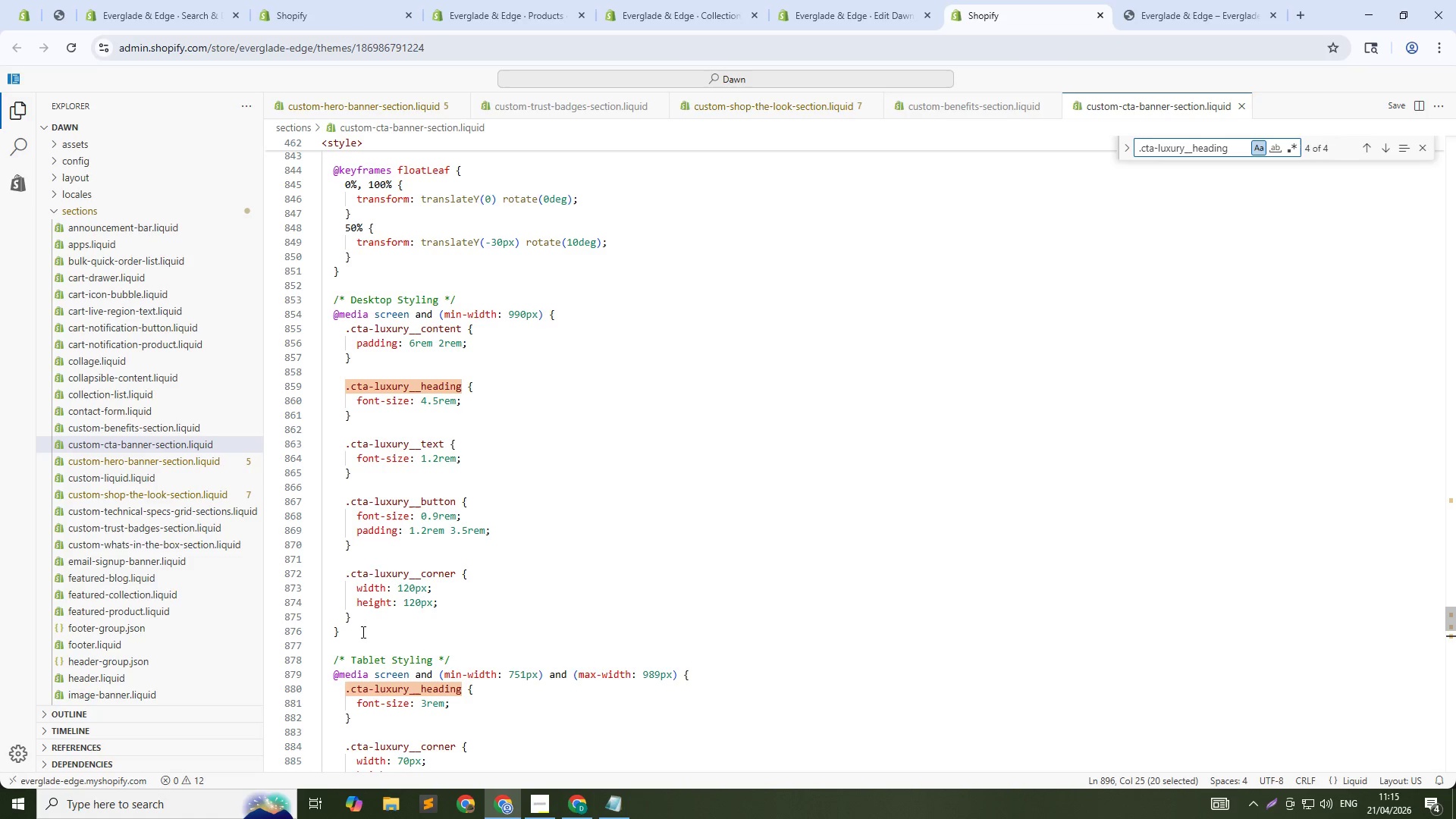 
left_click_drag(start_coordinate=[353, 635], to_coordinate=[325, 304])
 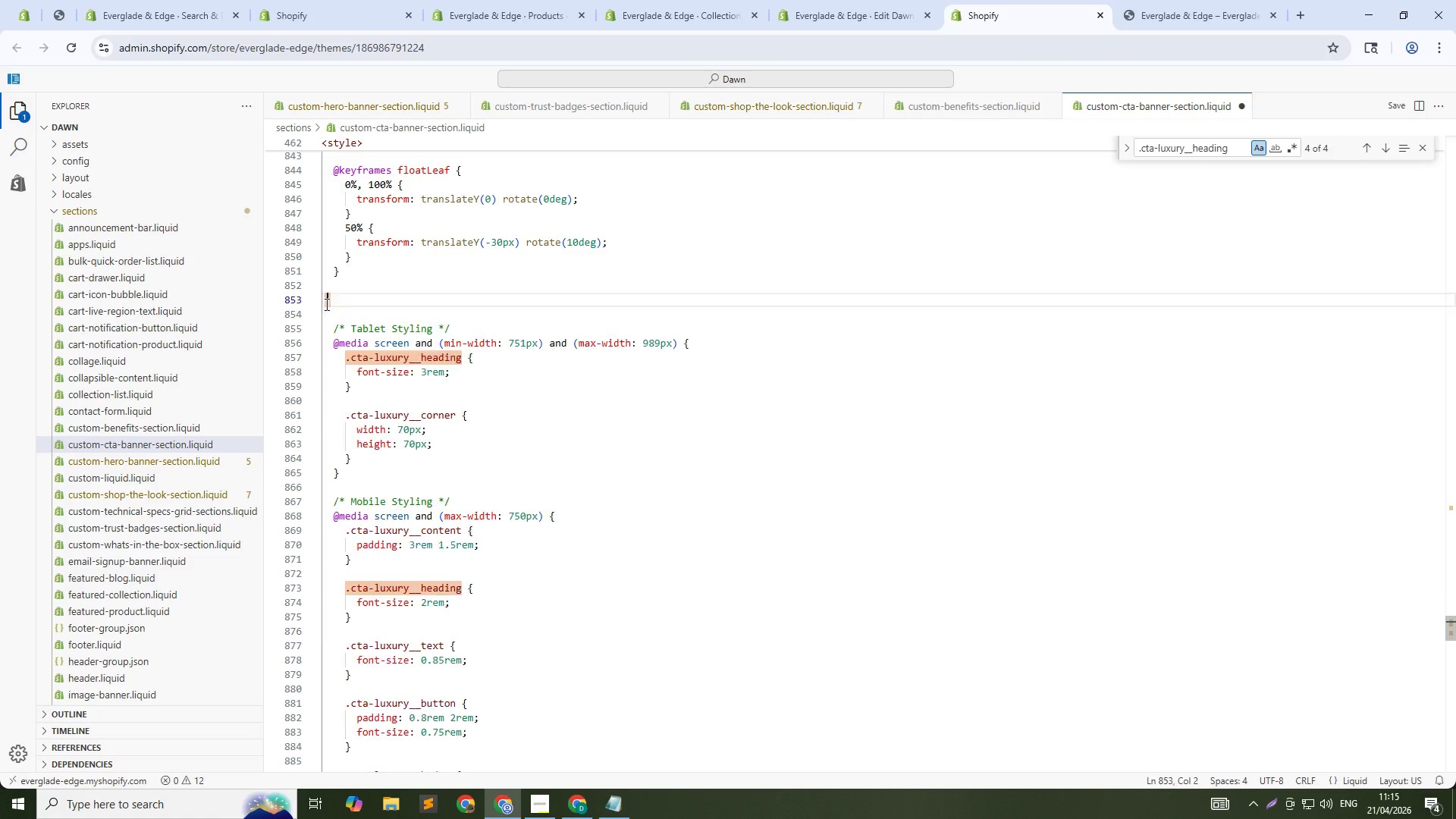 
key(Backspace)
 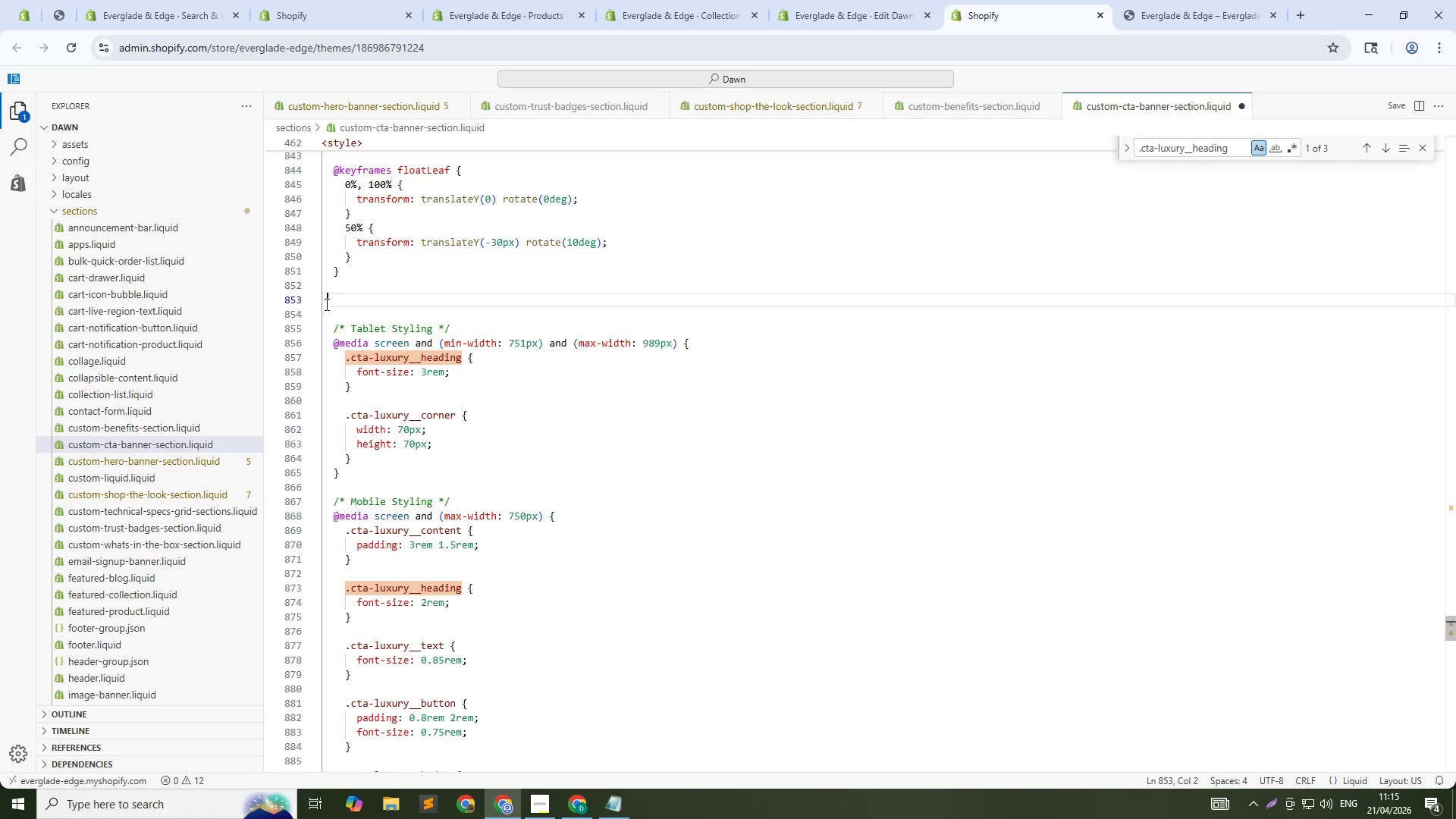 
key(Control+ControlLeft)
 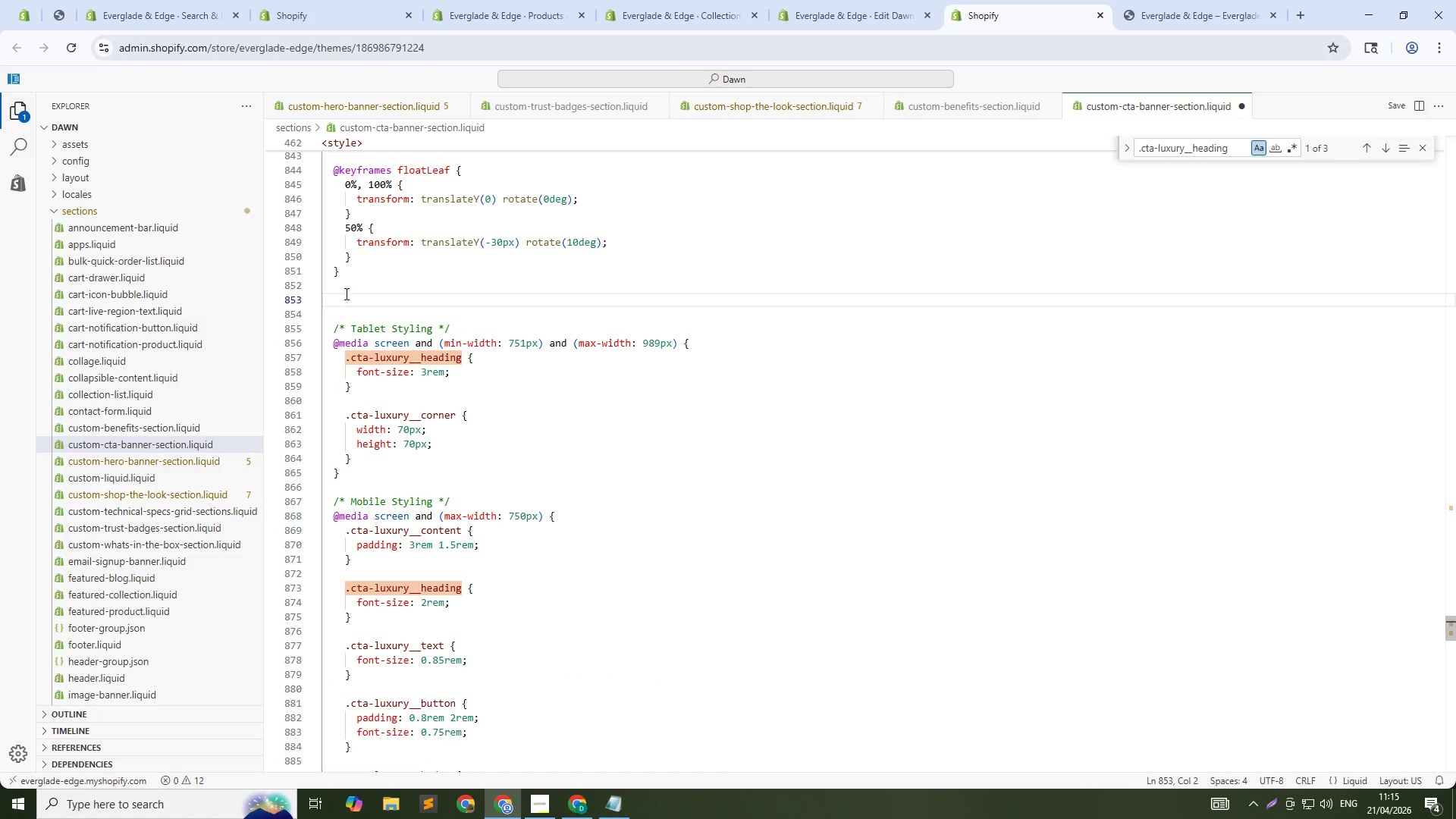 
key(Control+S)
 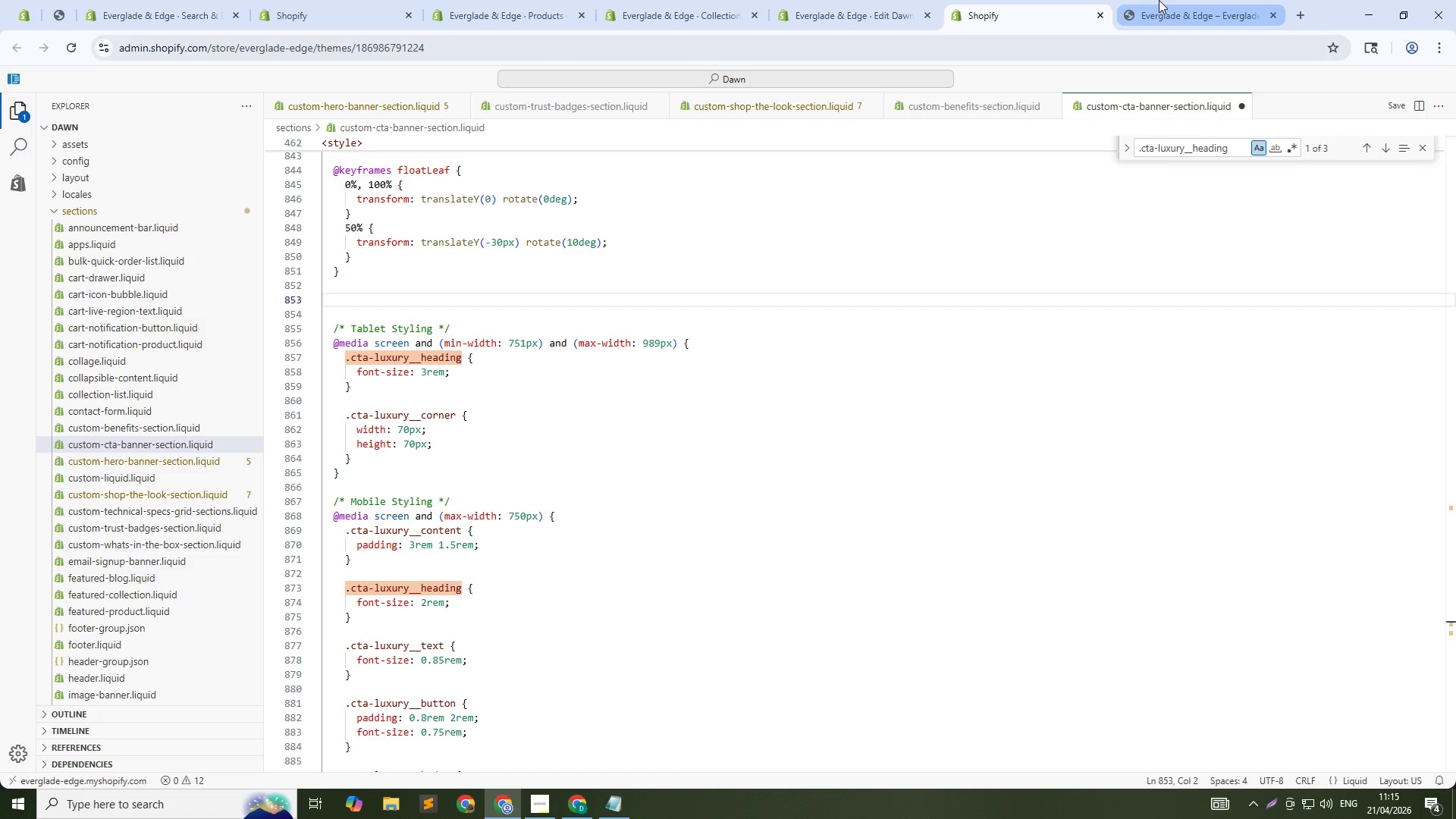 
left_click([1159, 0])
 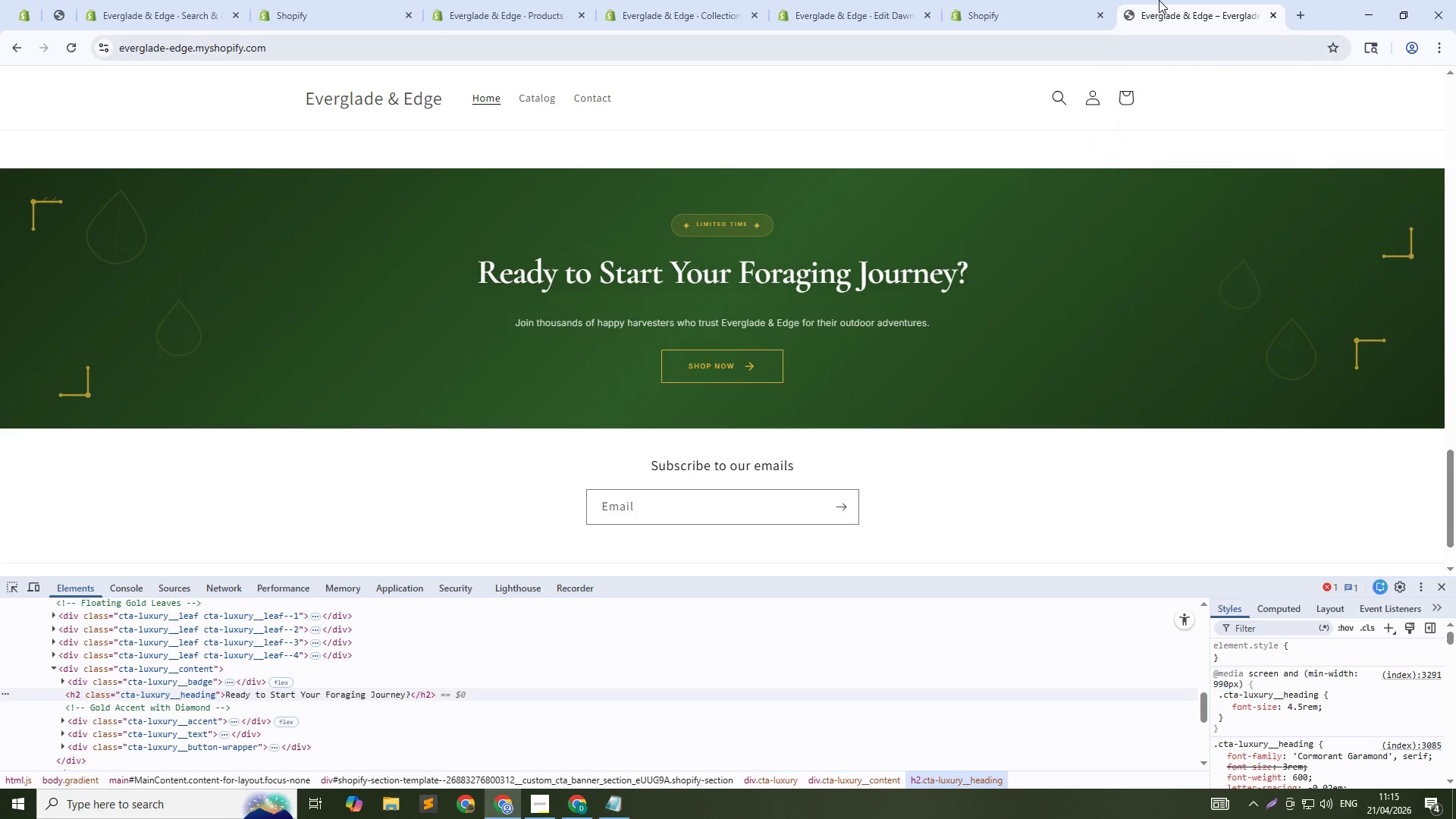 
key(Control+Shift+ShiftLeft)
 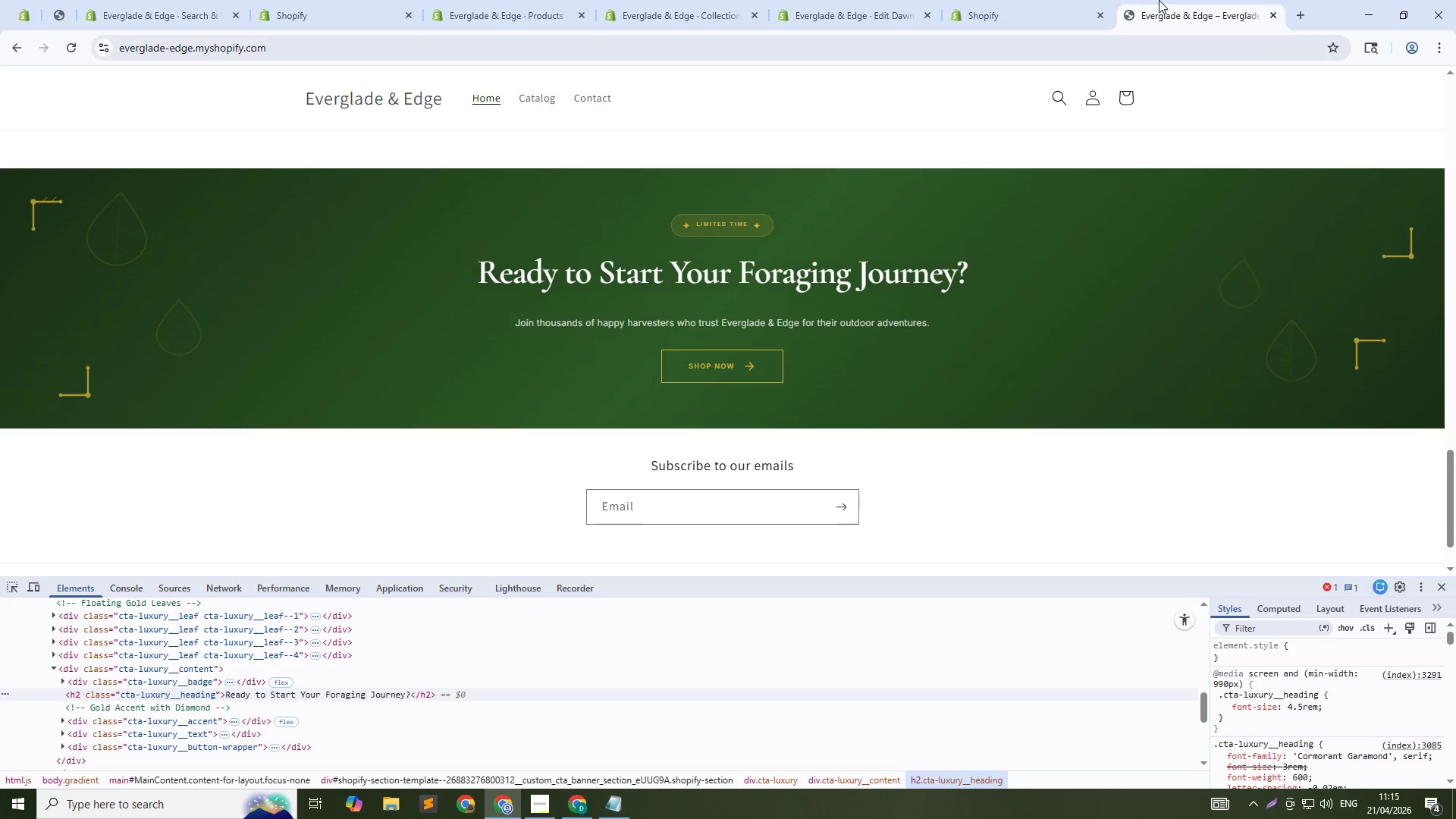 
key(Control+Shift+R)
 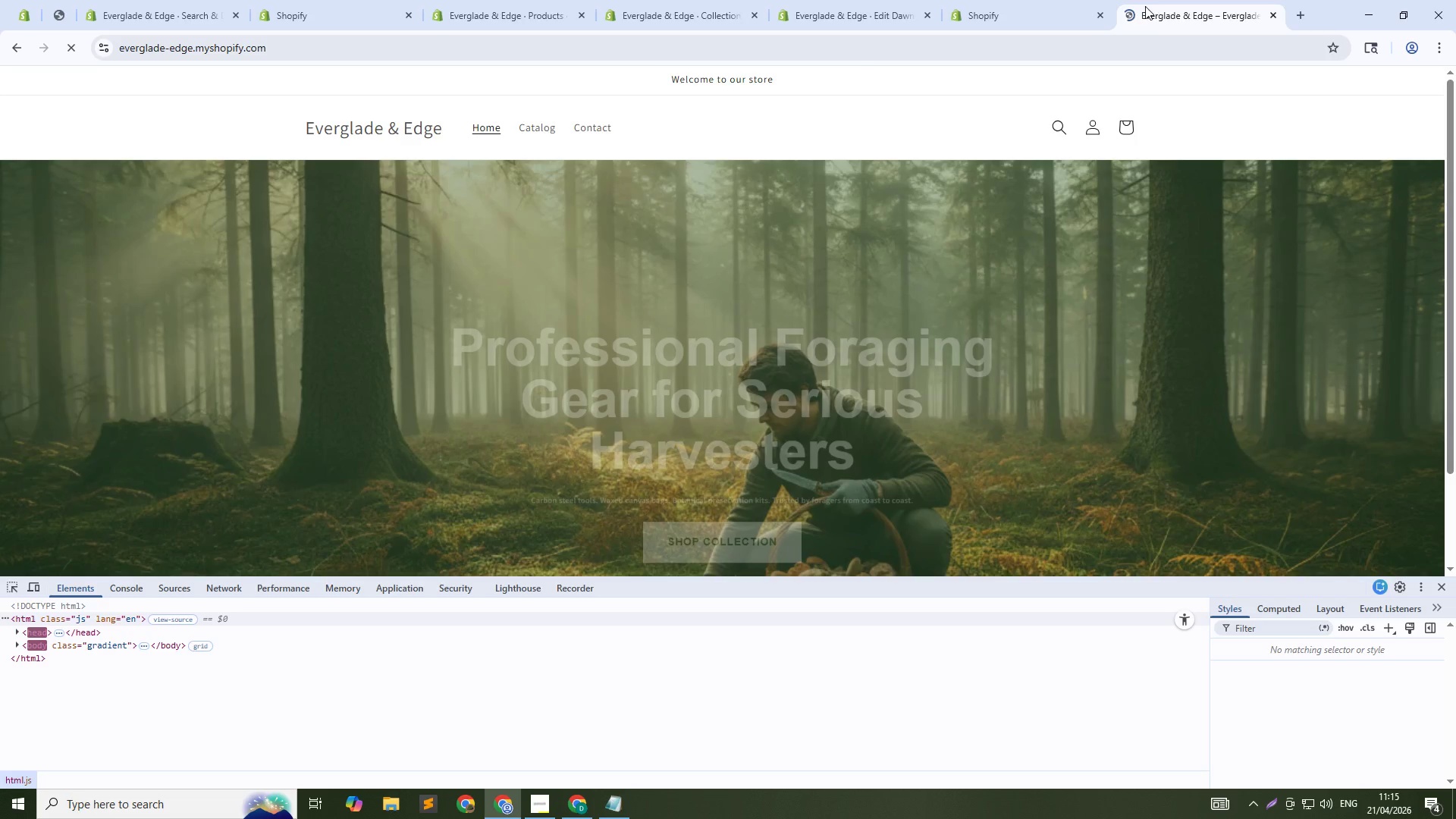 
key(Control+Shift+C)
 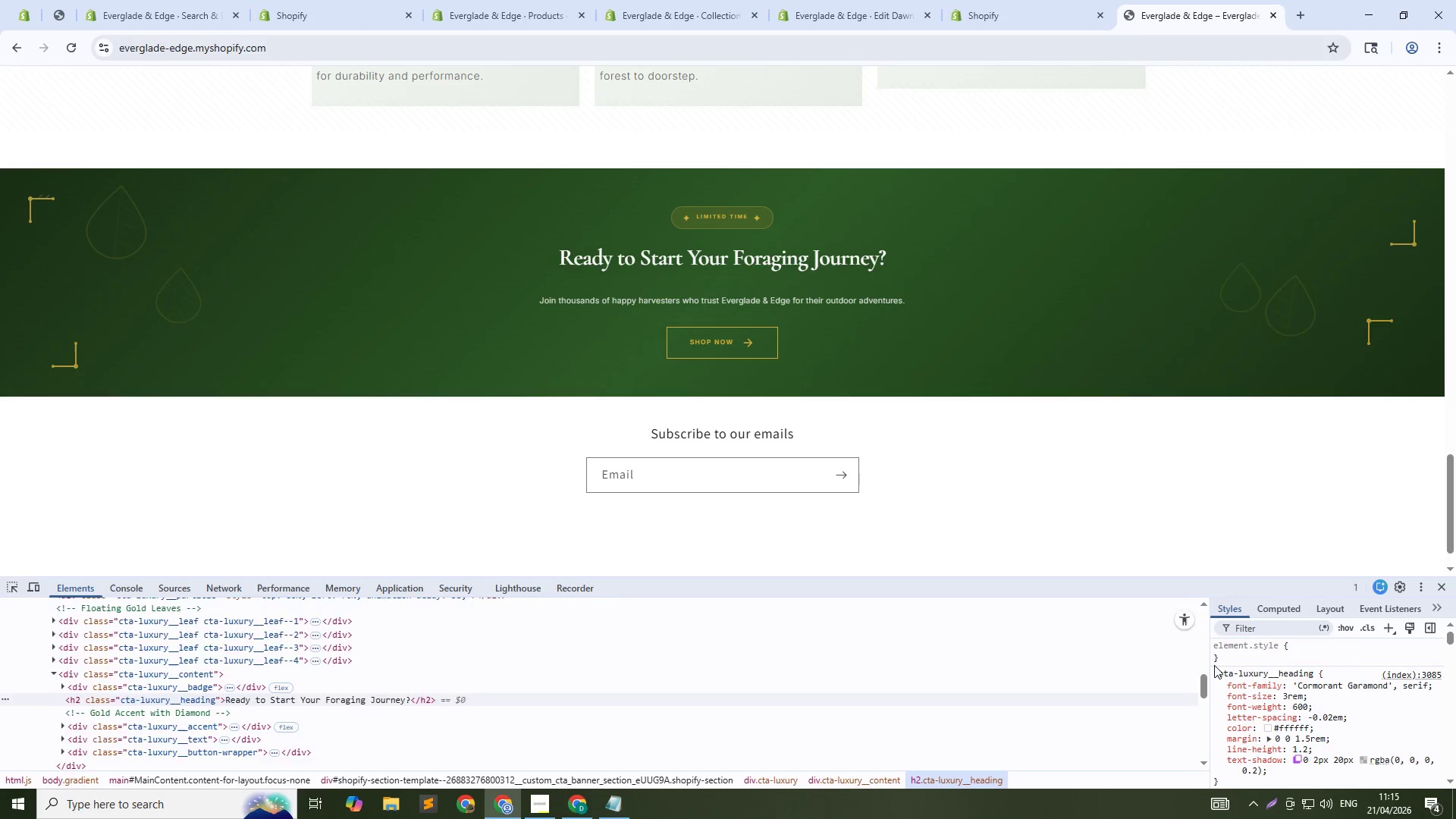 
left_click([1294, 697])
 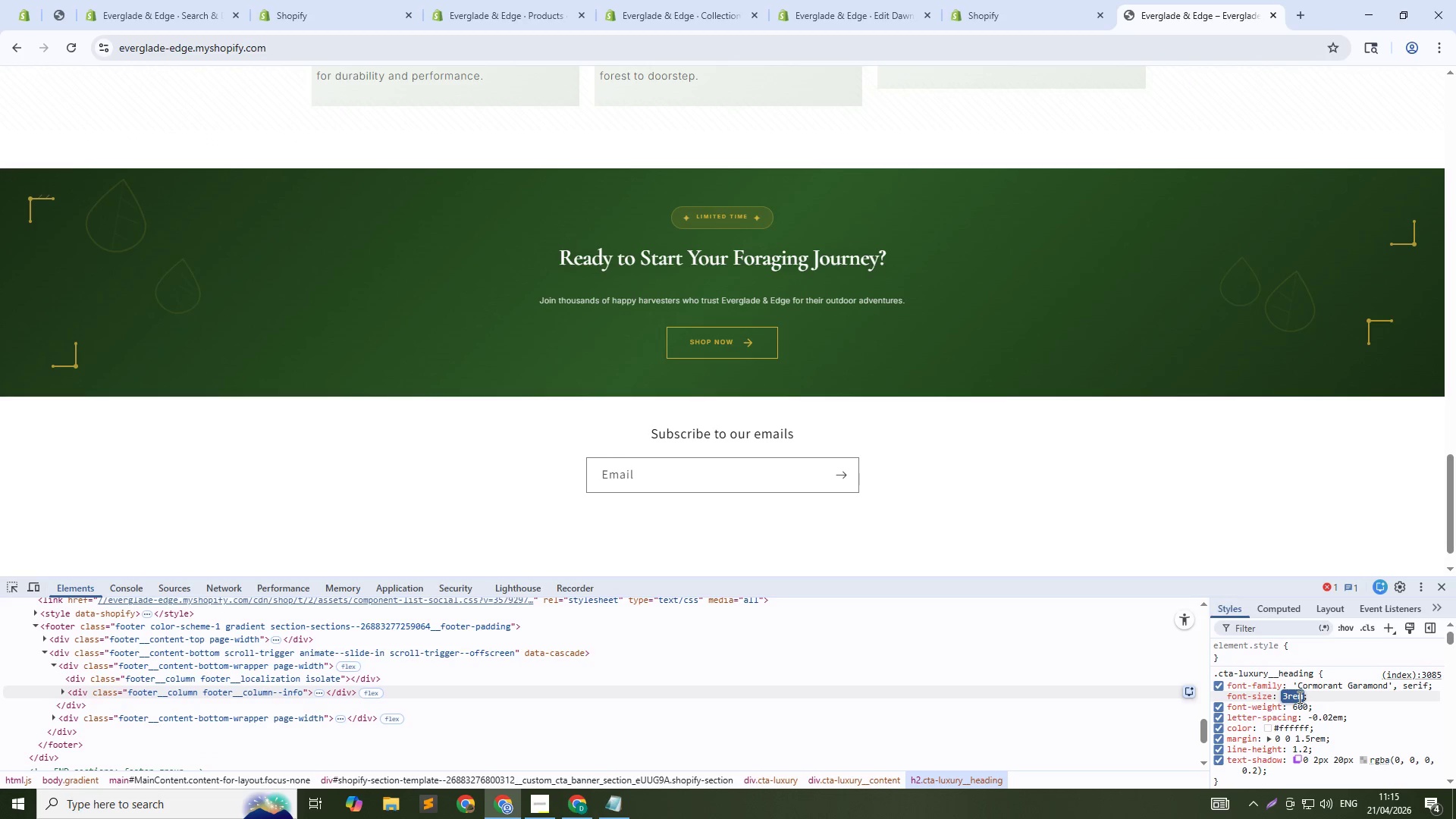 
type(48px)
 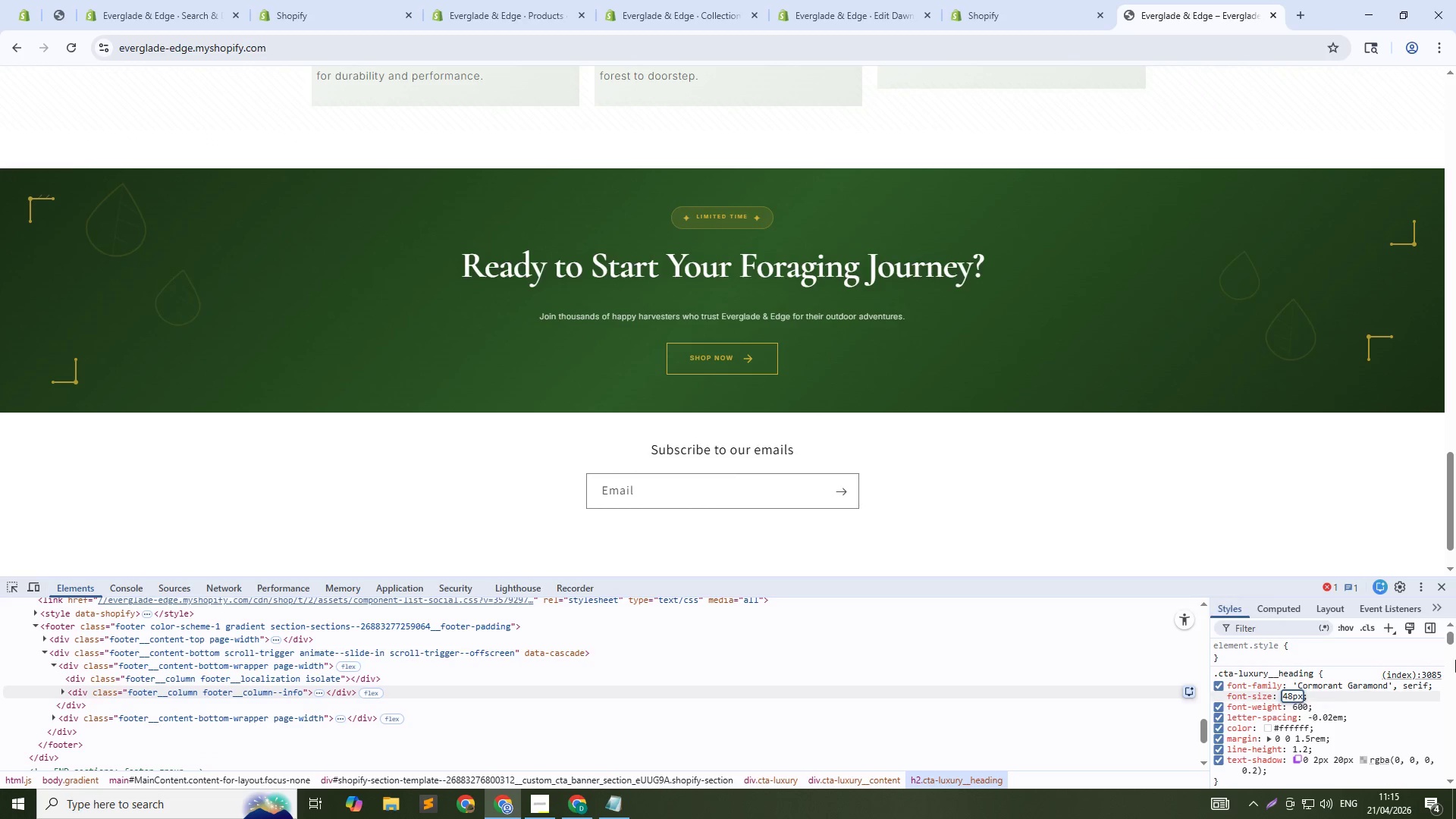 
key(Shift+ArrowUp)
 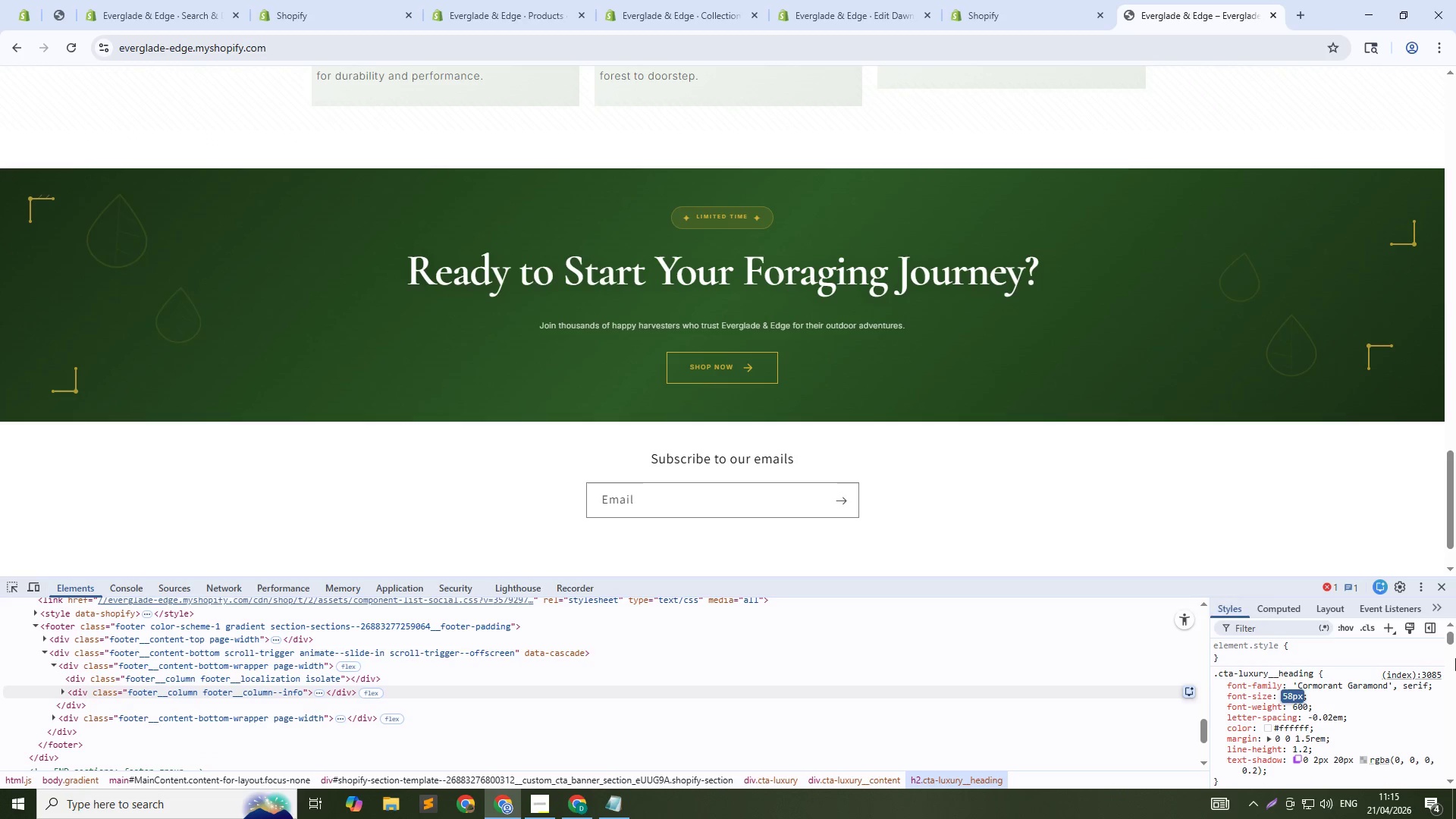 
key(Shift+ArrowUp)
 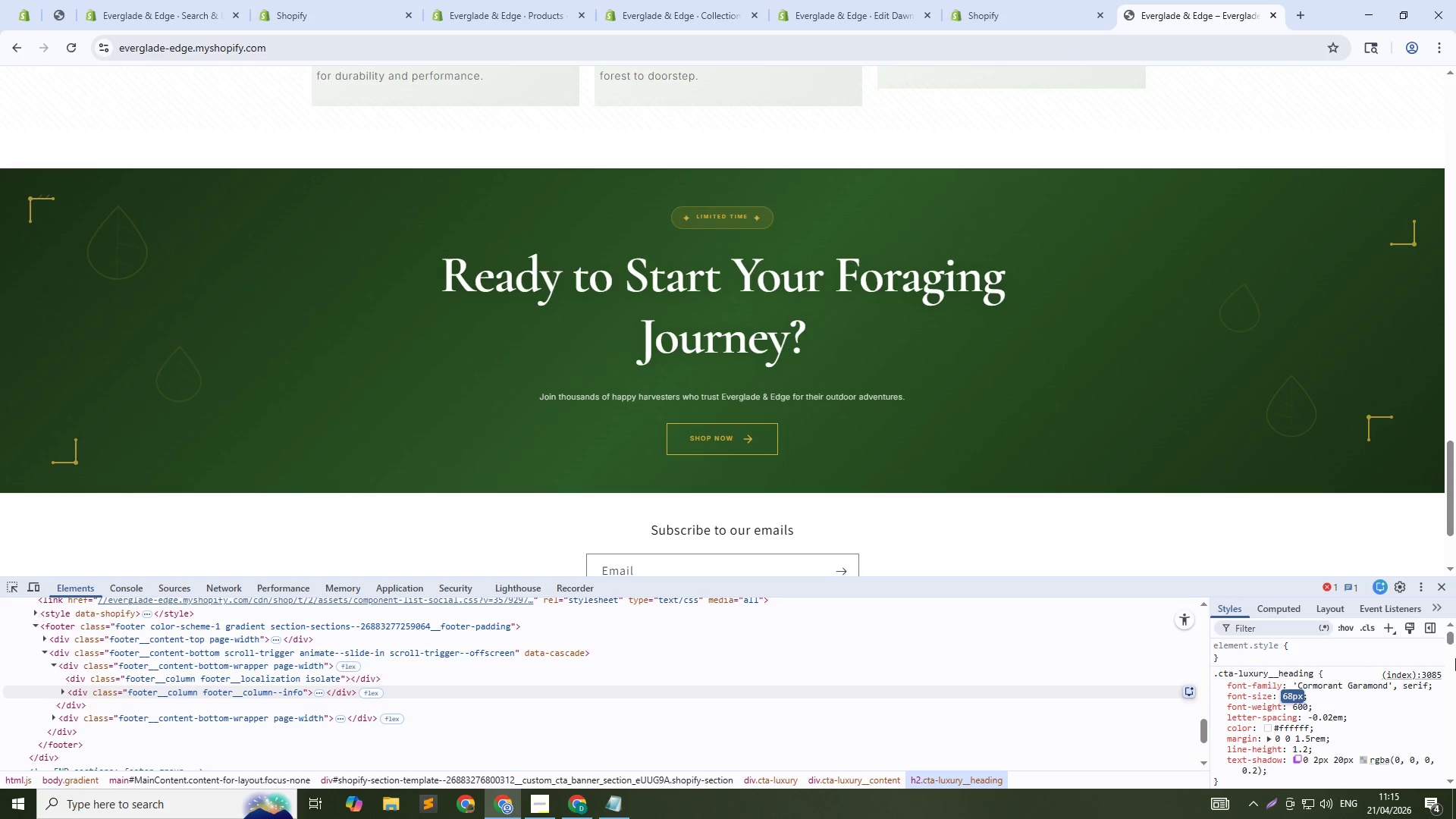 
key(Shift+ArrowDown)
 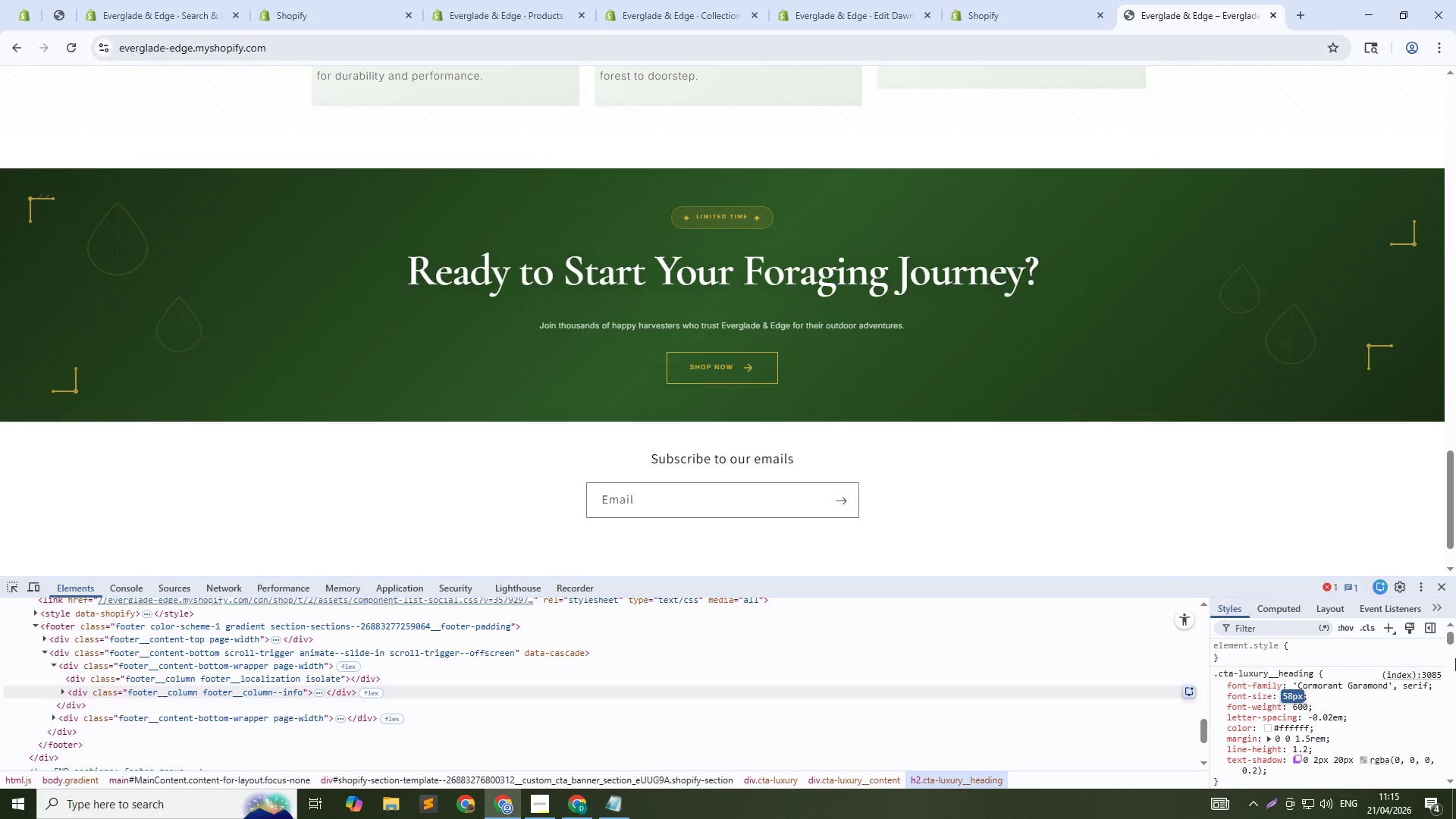 
key(Enter)
 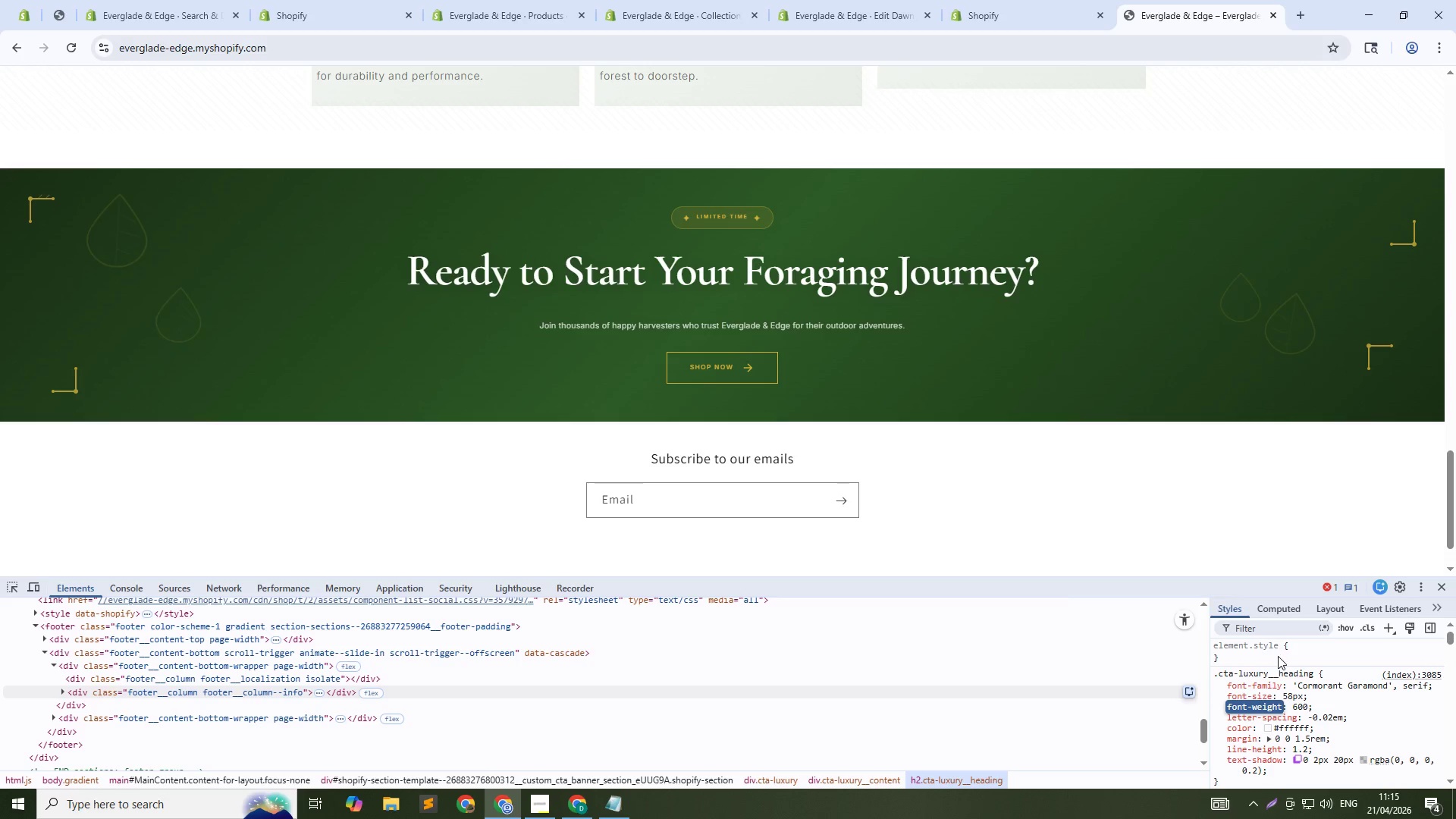 
left_click([1285, 678])
 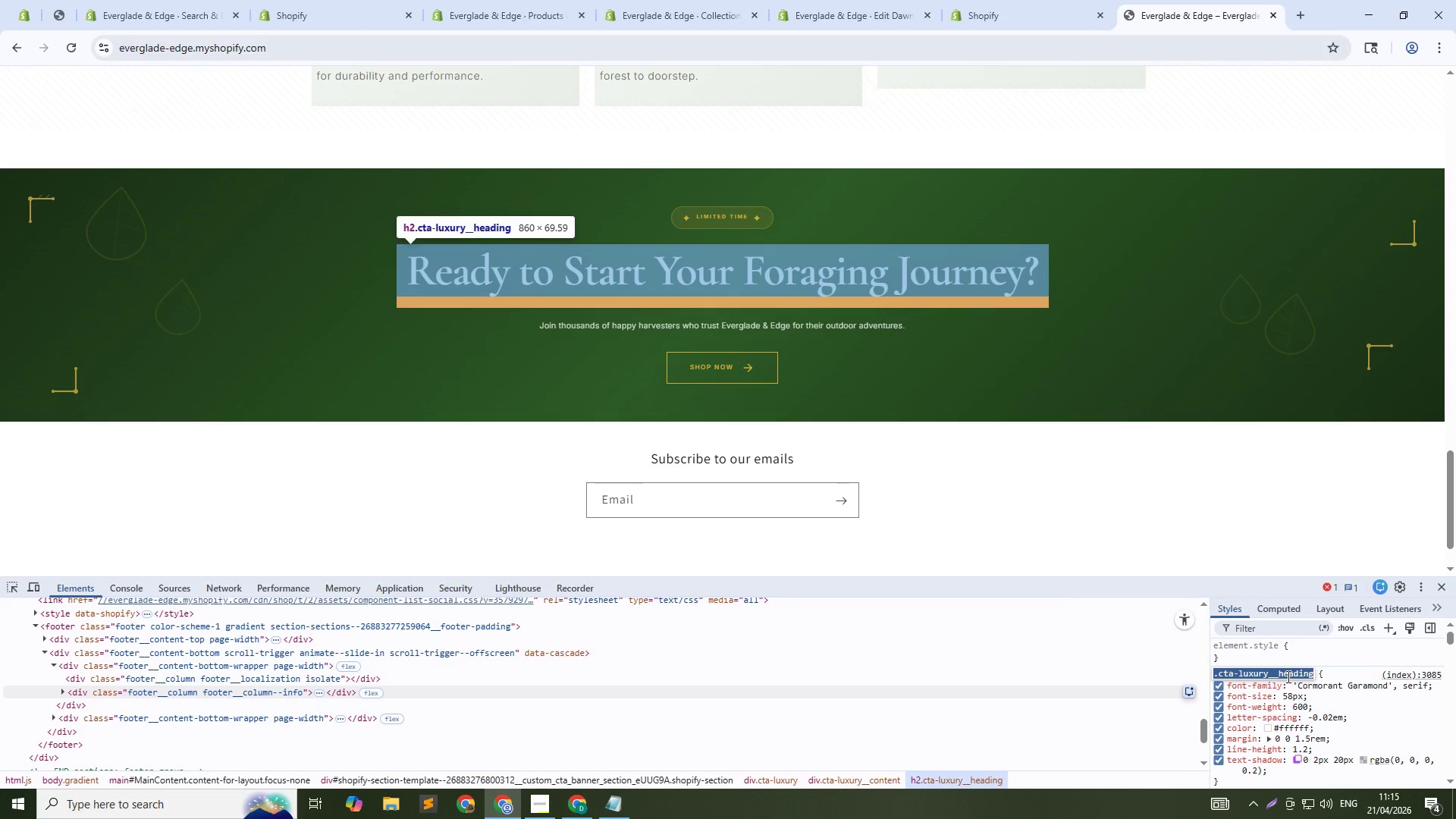 
key(Control+C)
 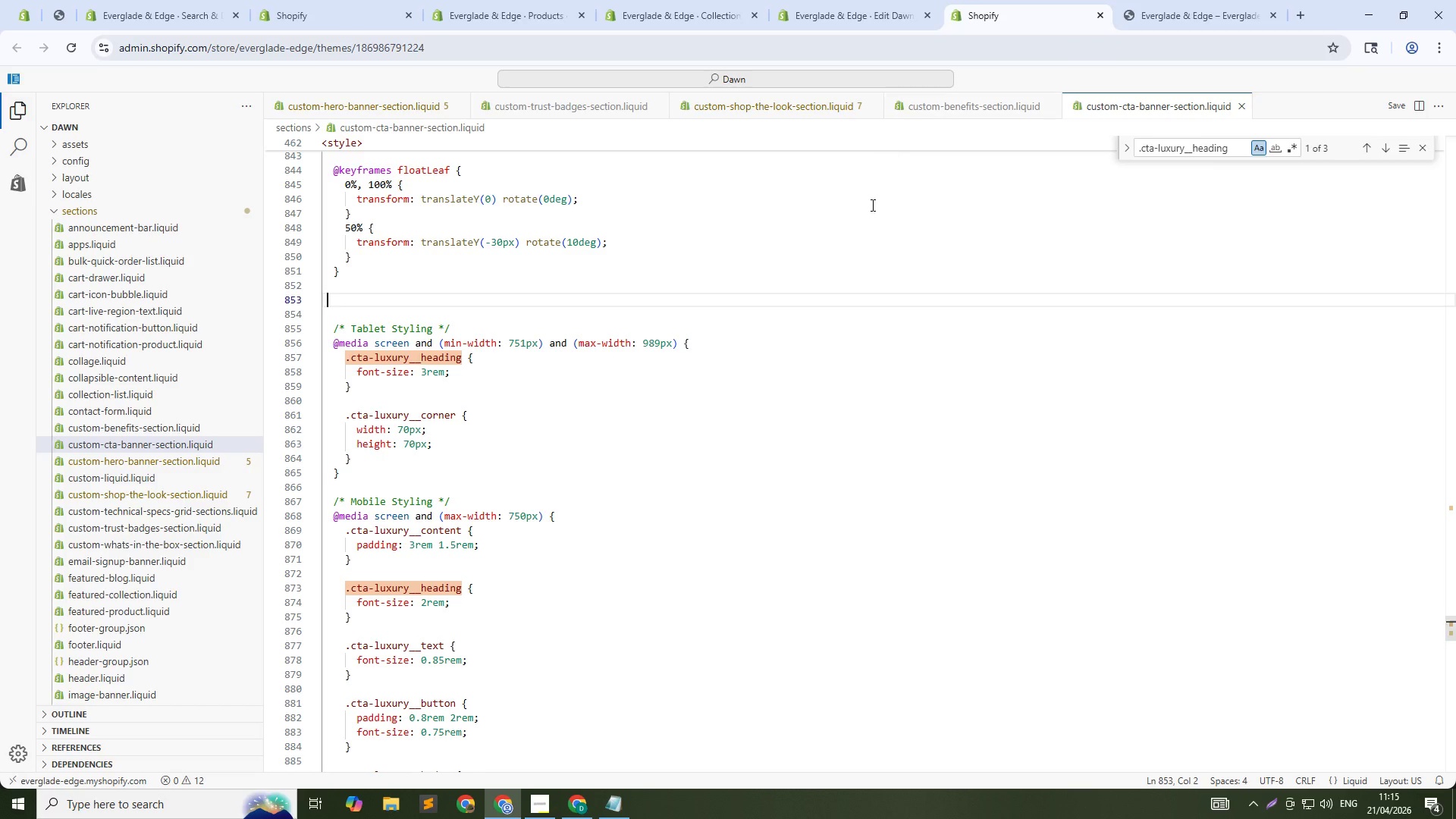 
left_click([871, 205])
 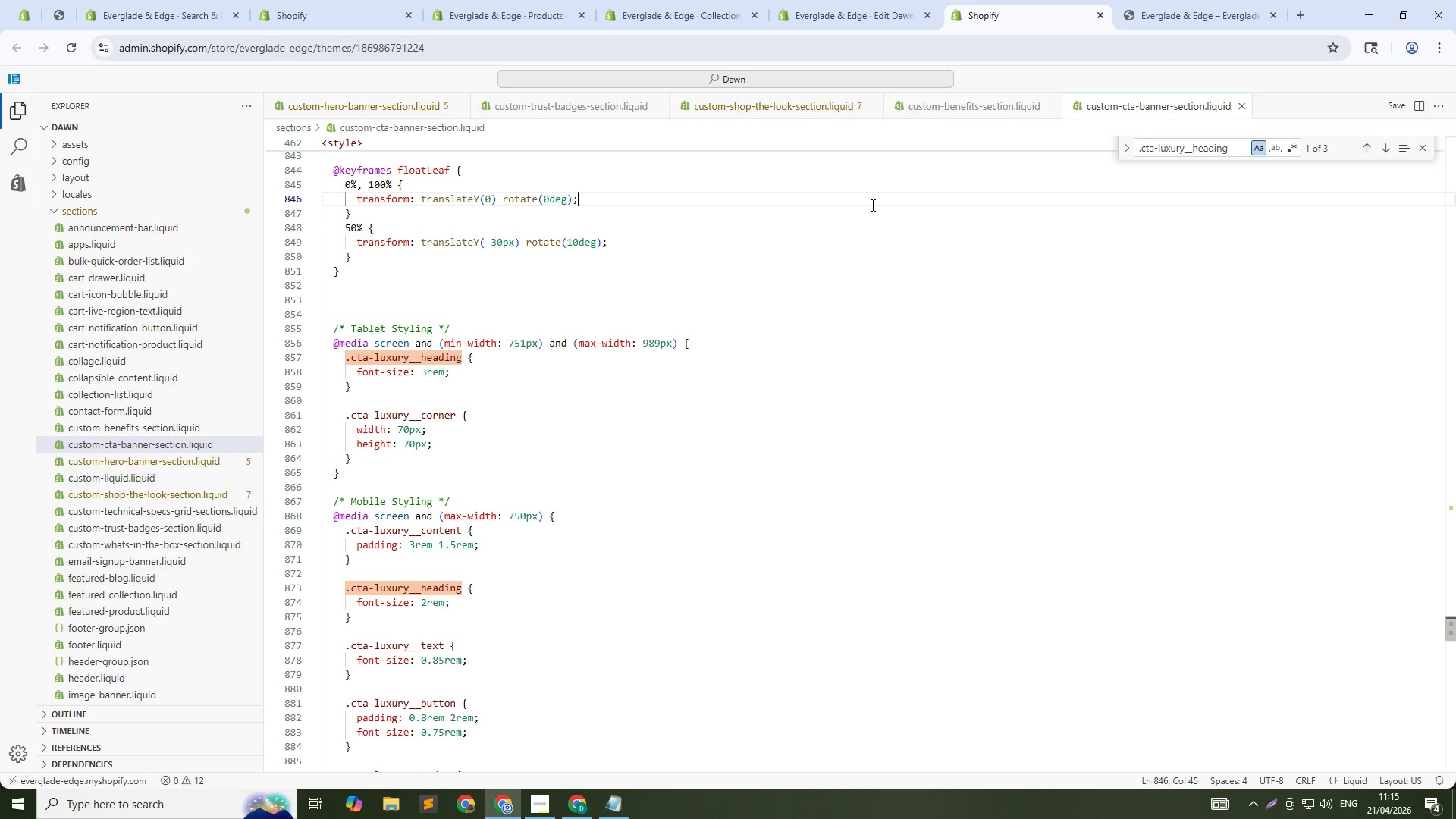 
key(Control+F)
 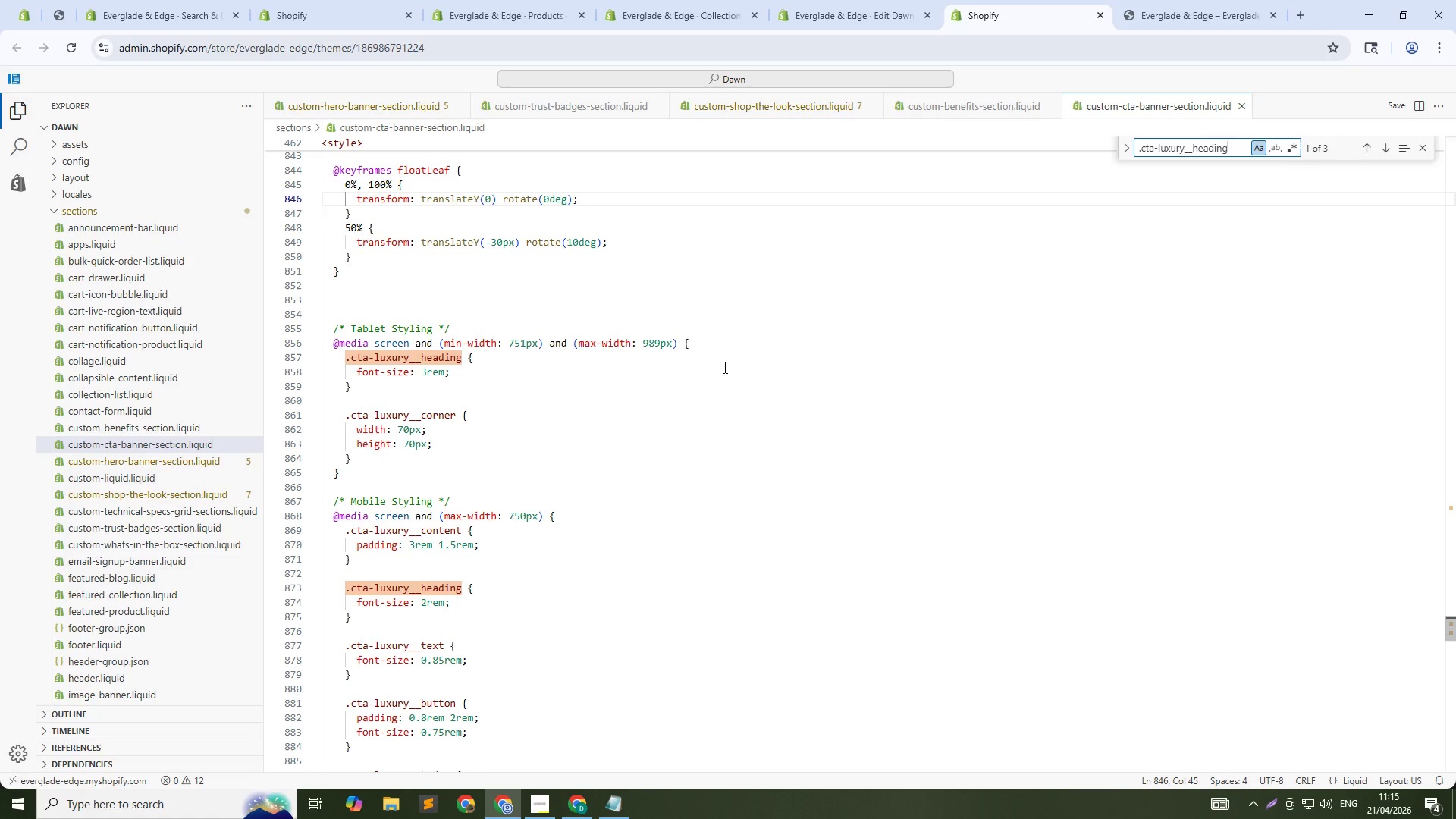 
key(Control+V)
 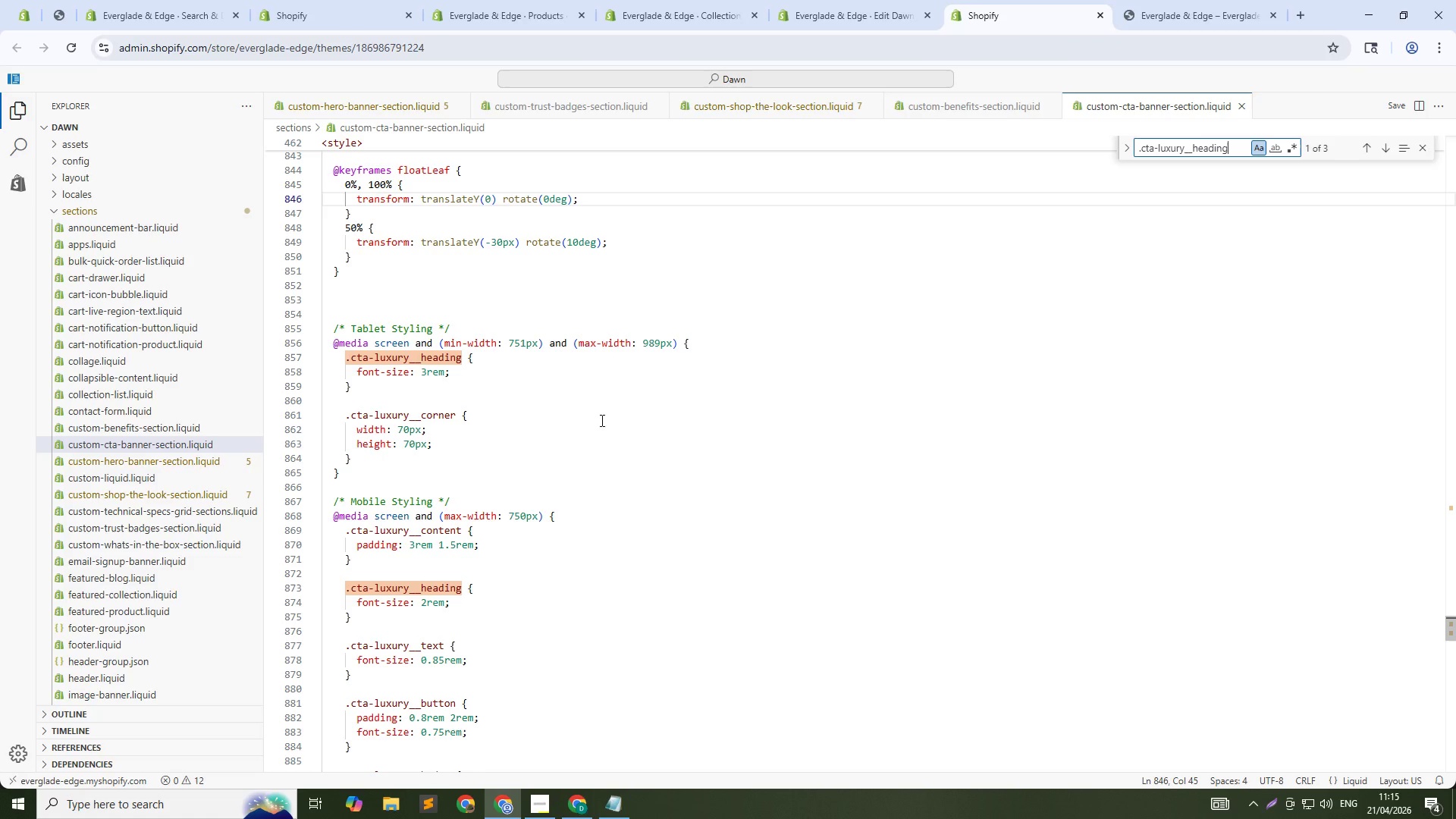 
key(NumpadEnter)
 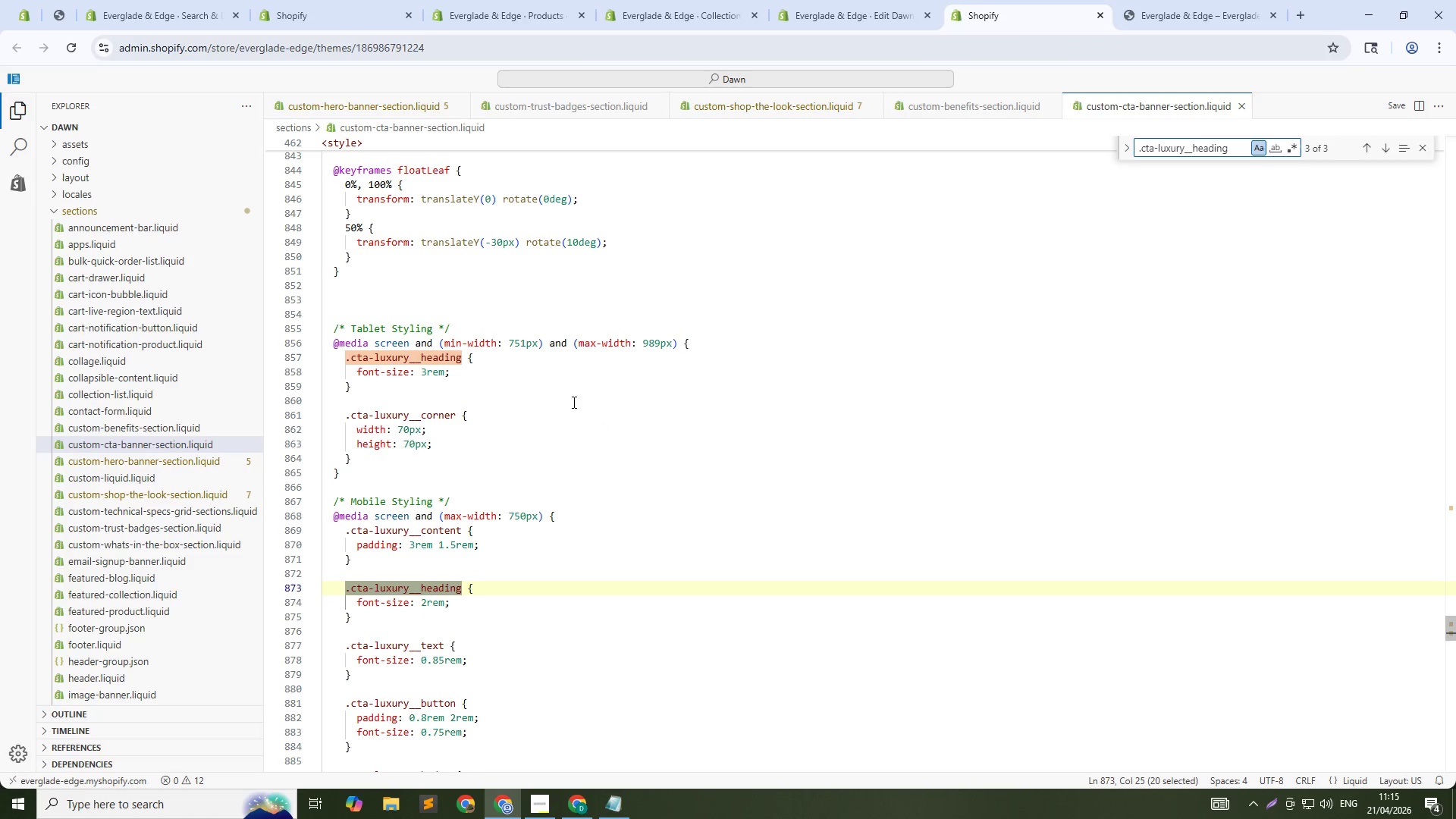 
key(NumpadEnter)
 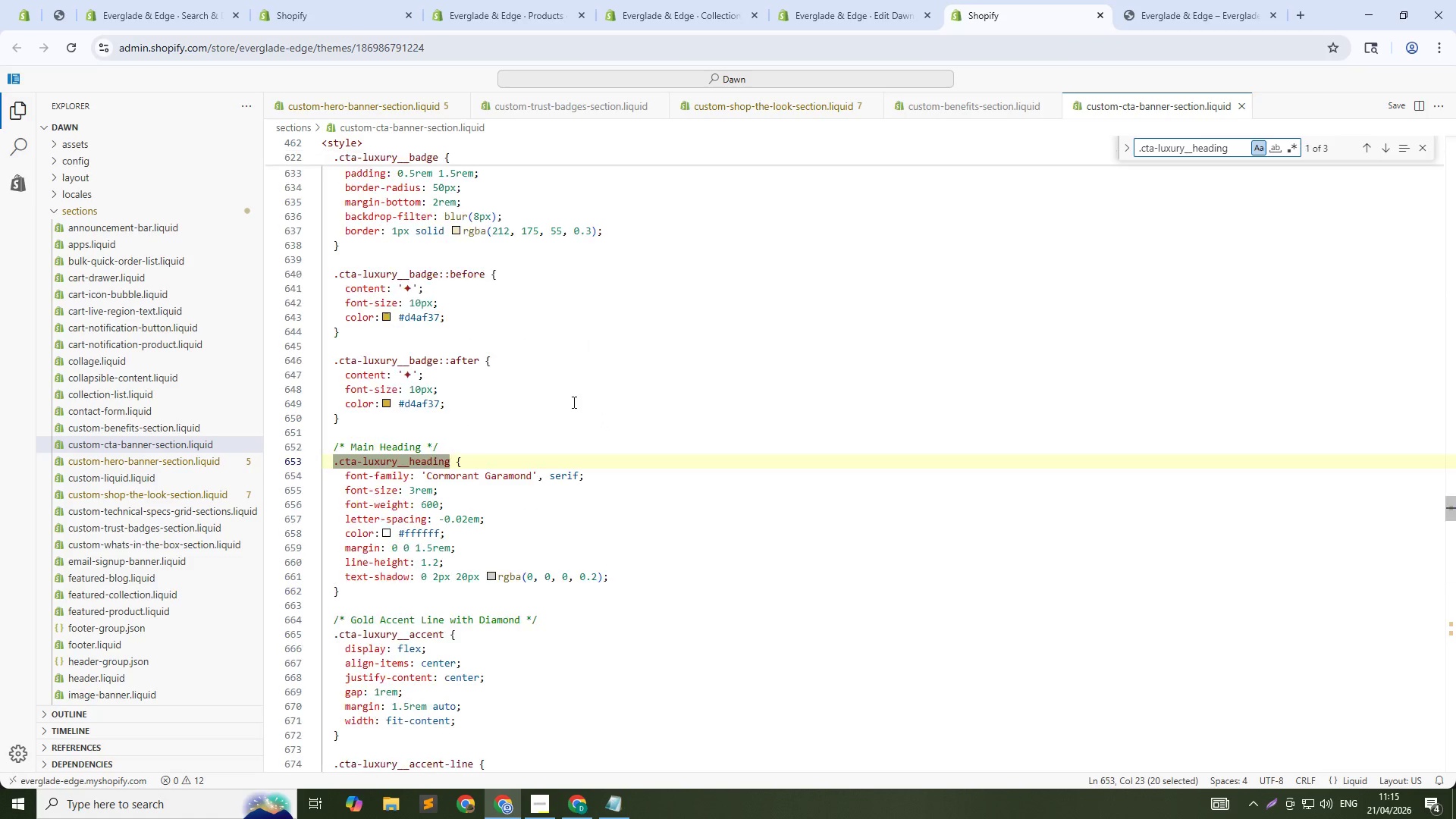 
key(NumpadEnter)
 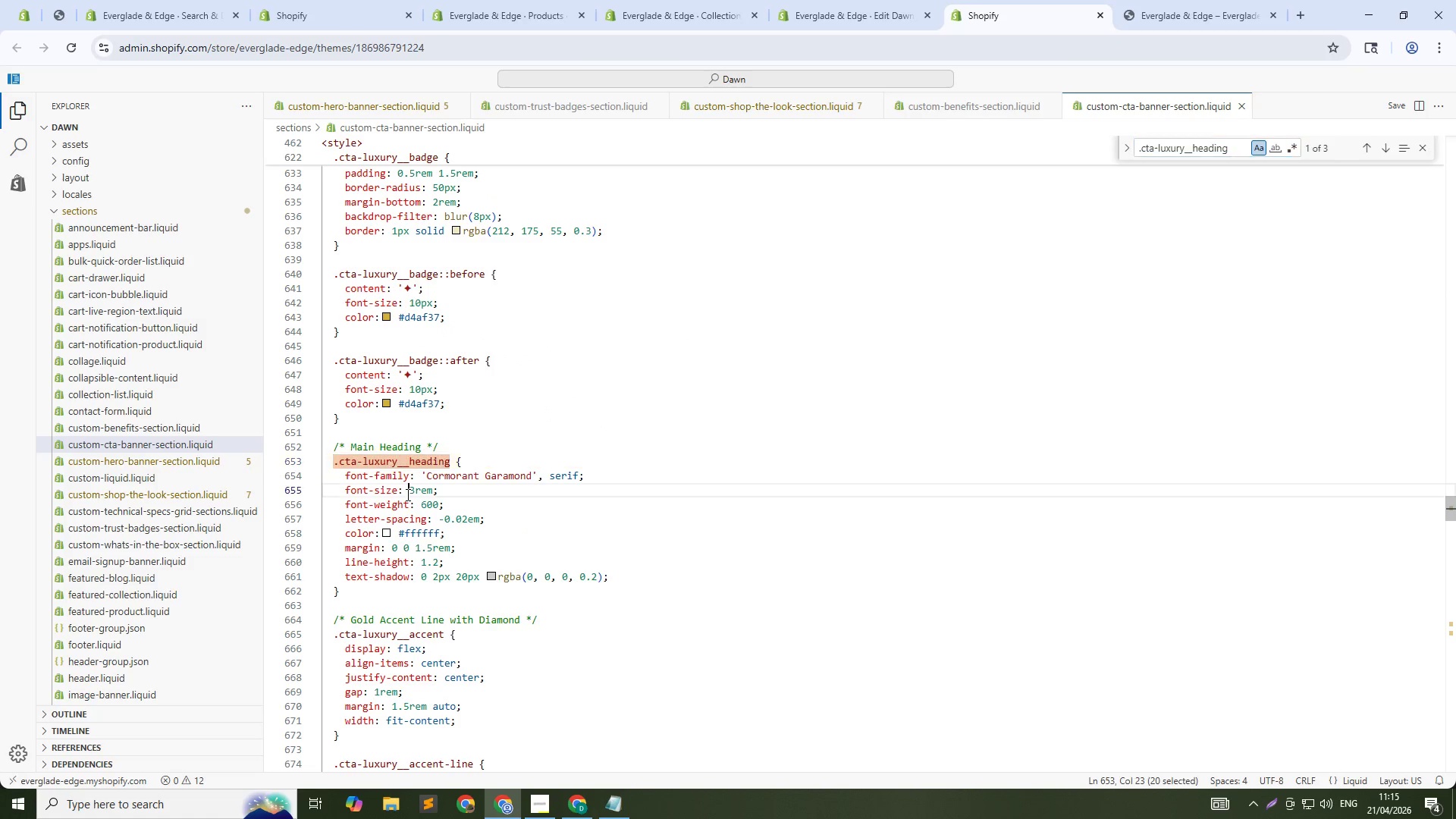 
double_click([406, 494])
 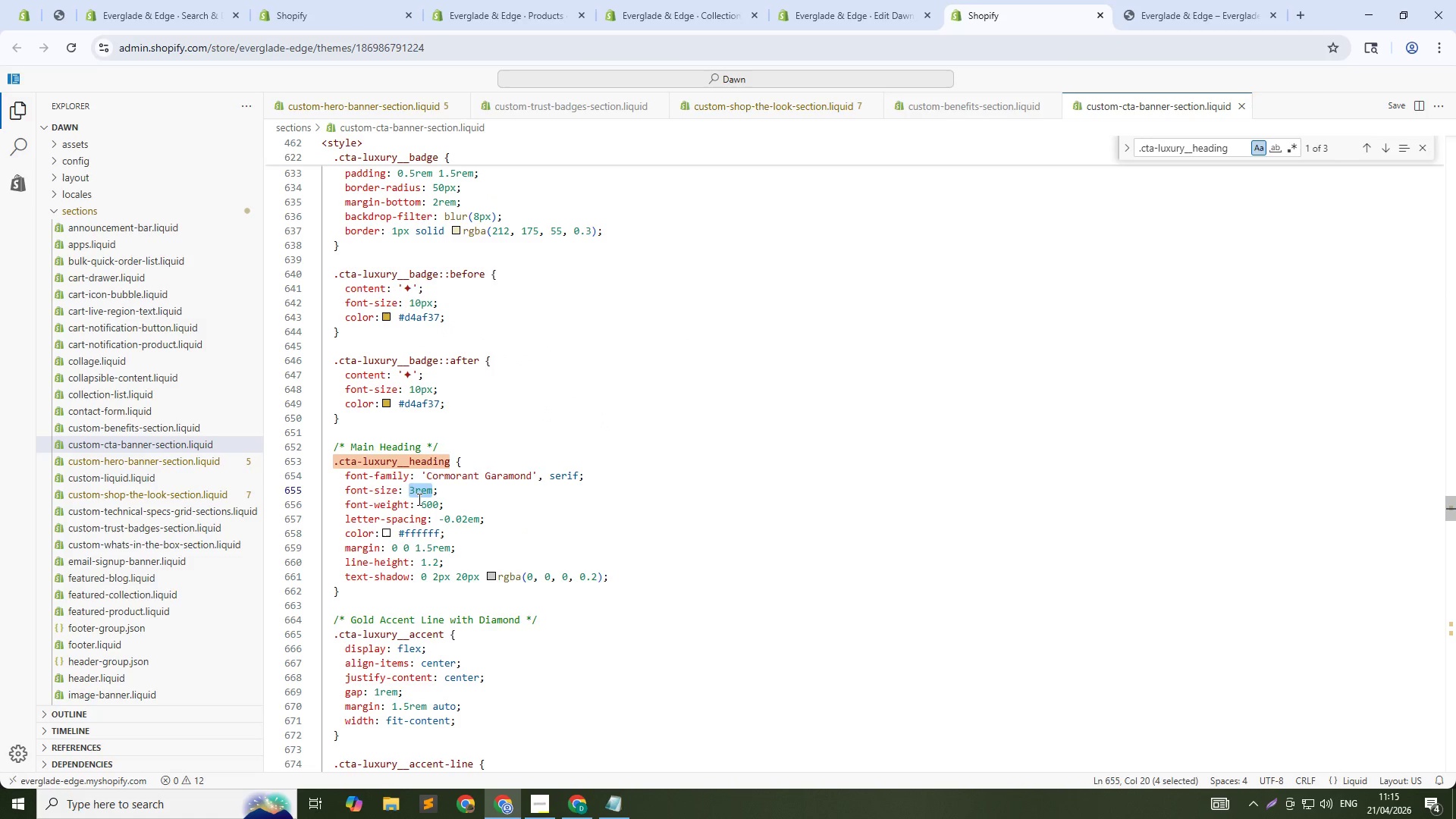 
type(58px)
 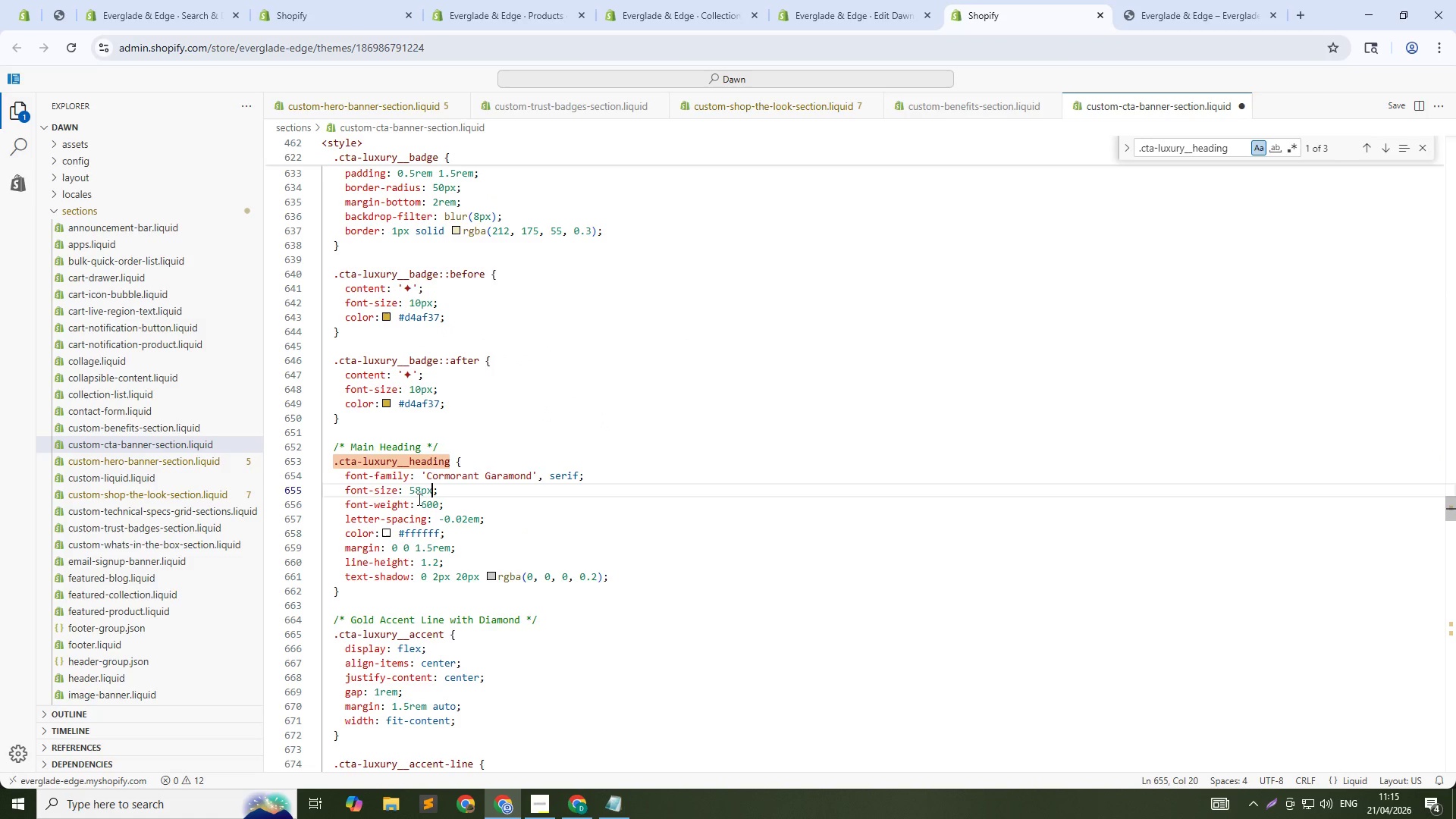 
key(Control+ControlLeft)
 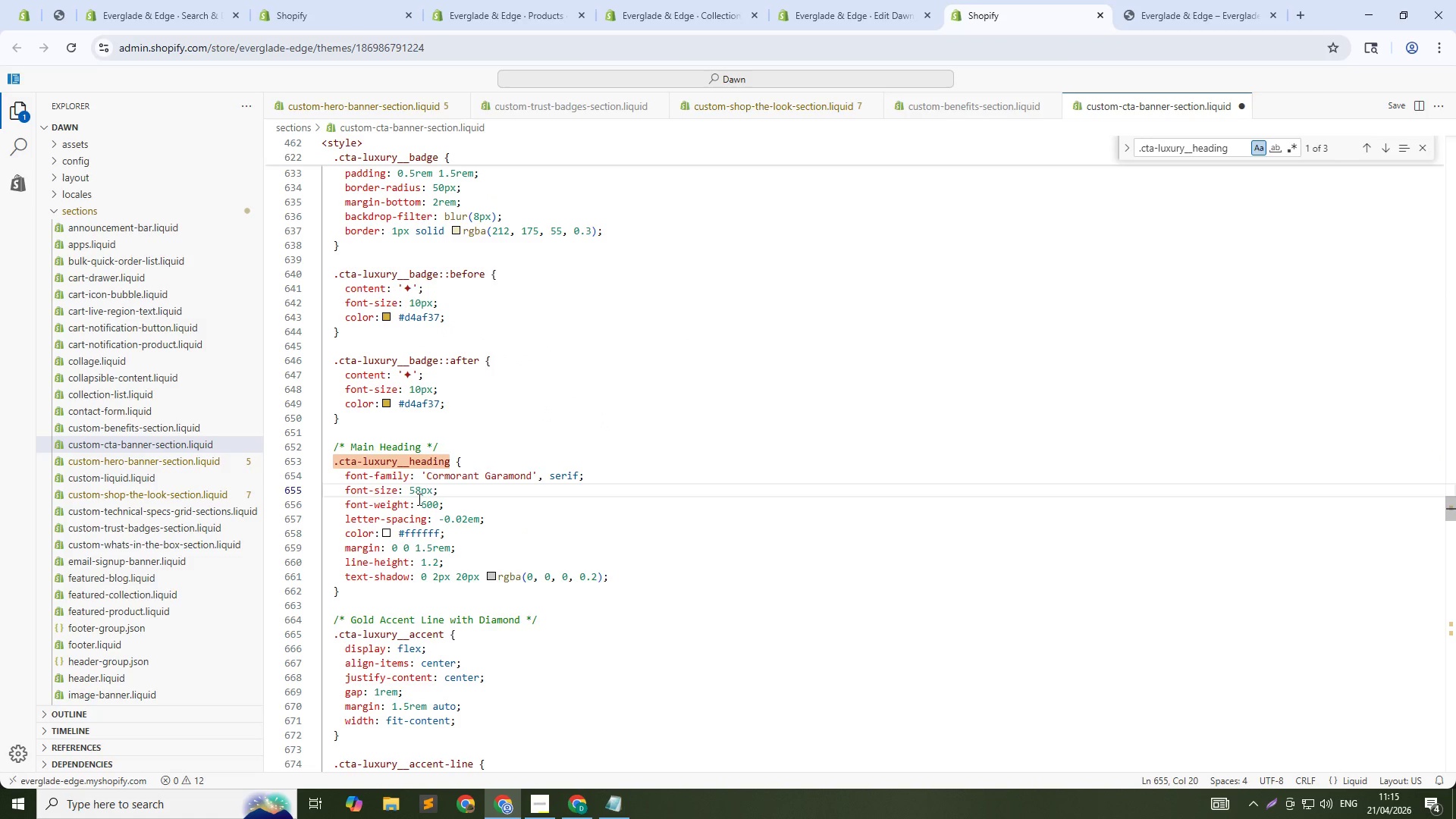 
key(Control+S)
 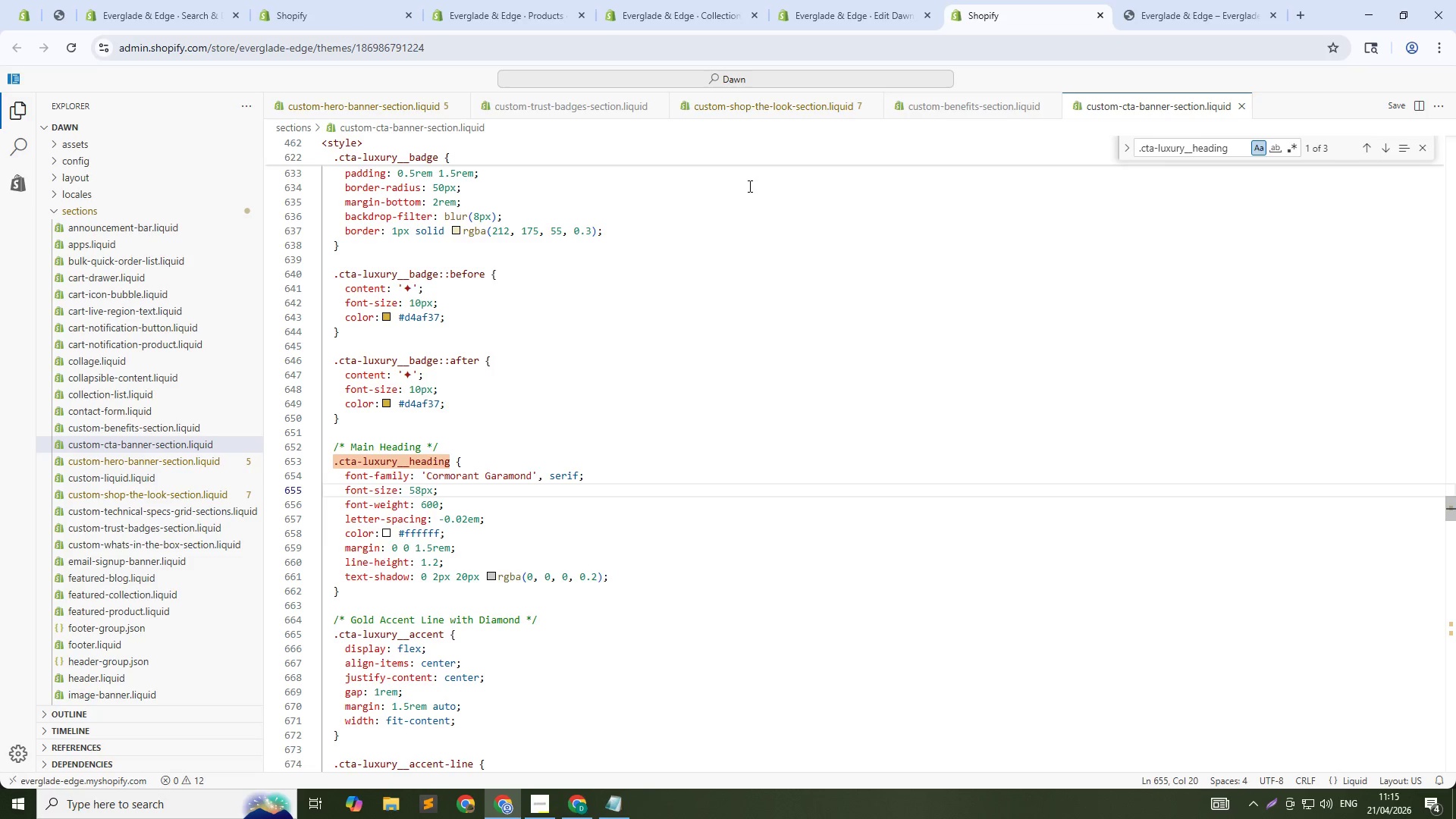 
left_click([1169, 0])
 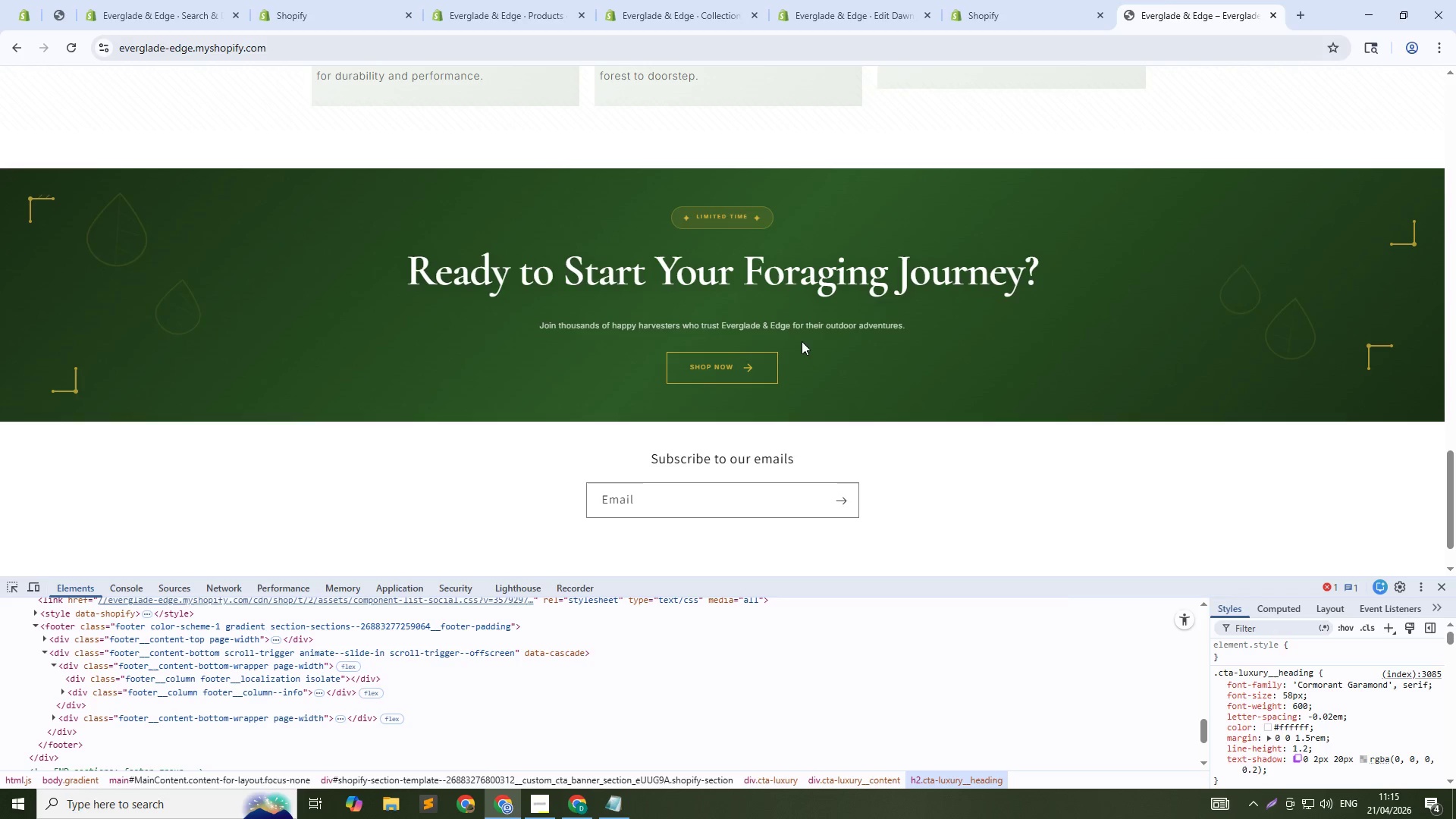 
key(Control+Shift+C)
 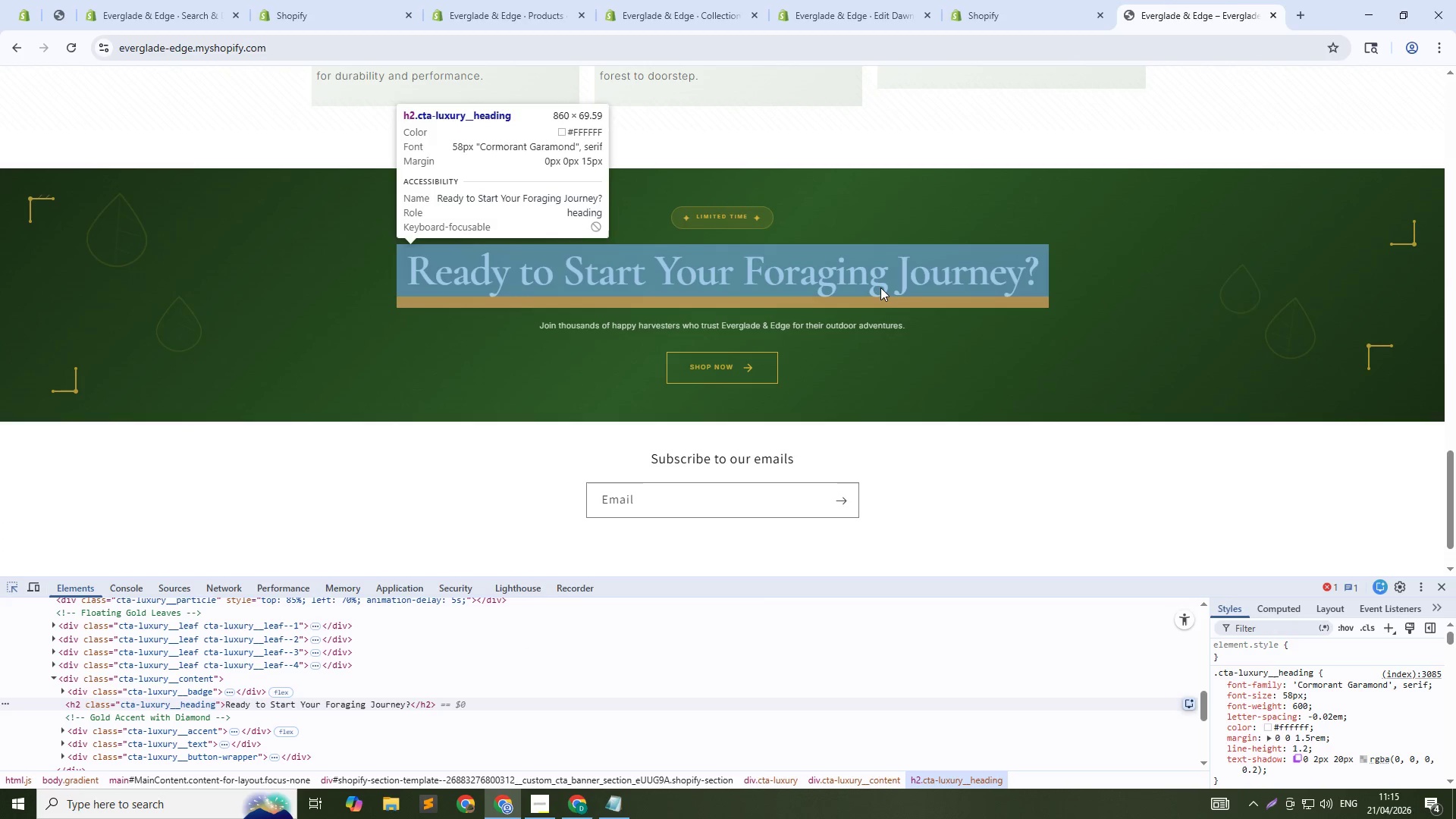 
wait(7.7)
 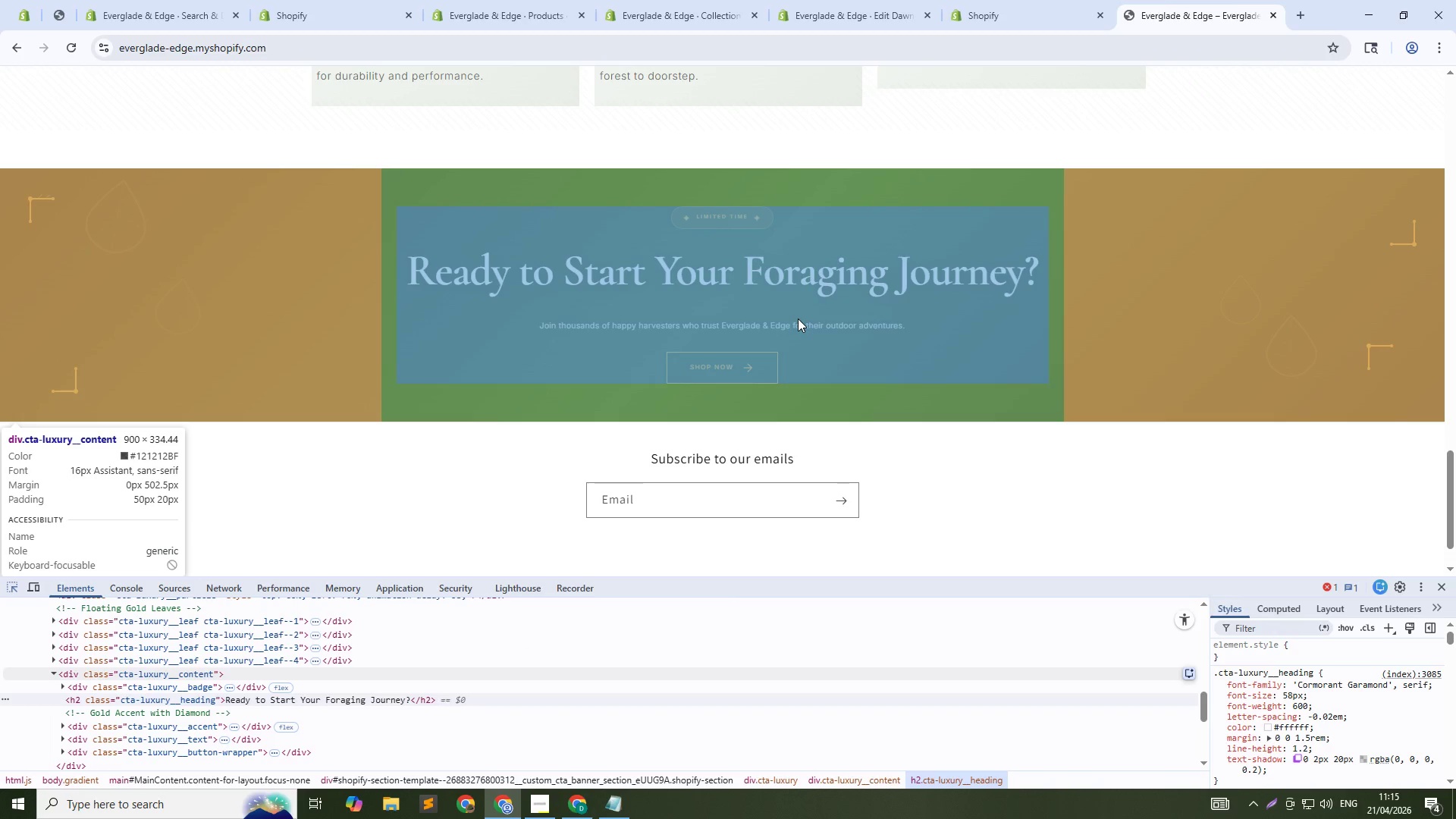 
left_click([886, 322])
 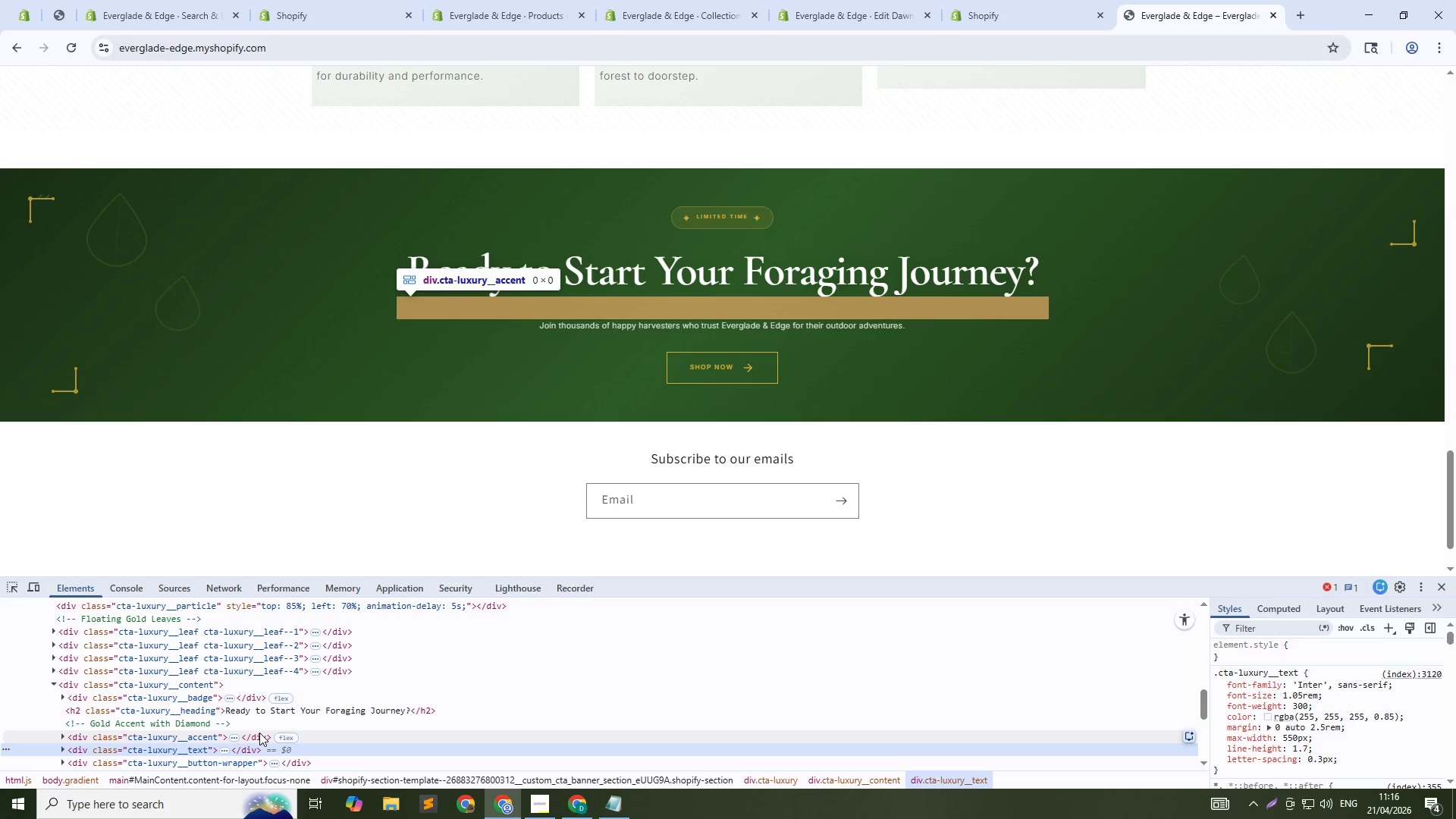 
left_click([255, 740])
 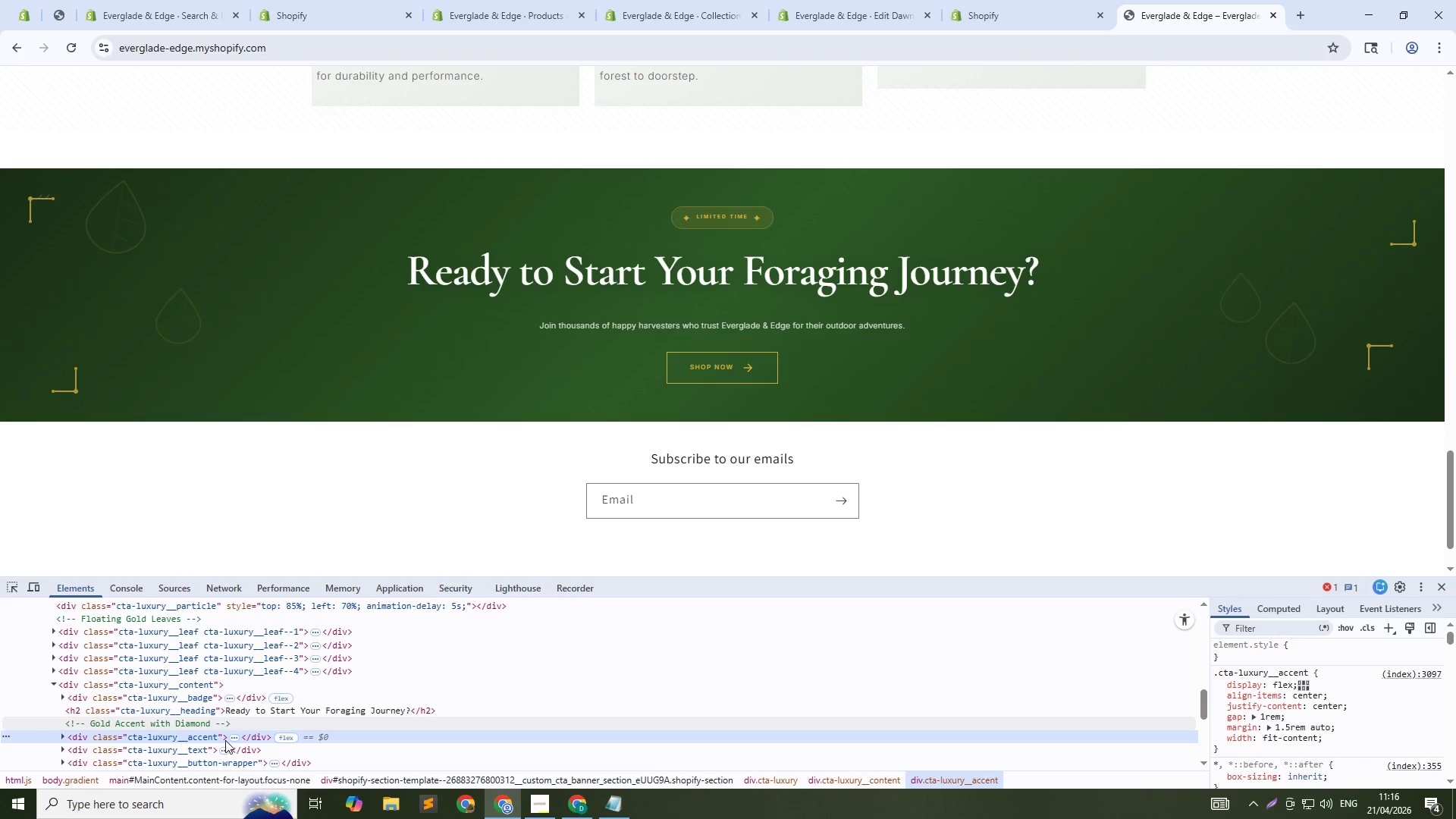 
left_click([234, 737])
 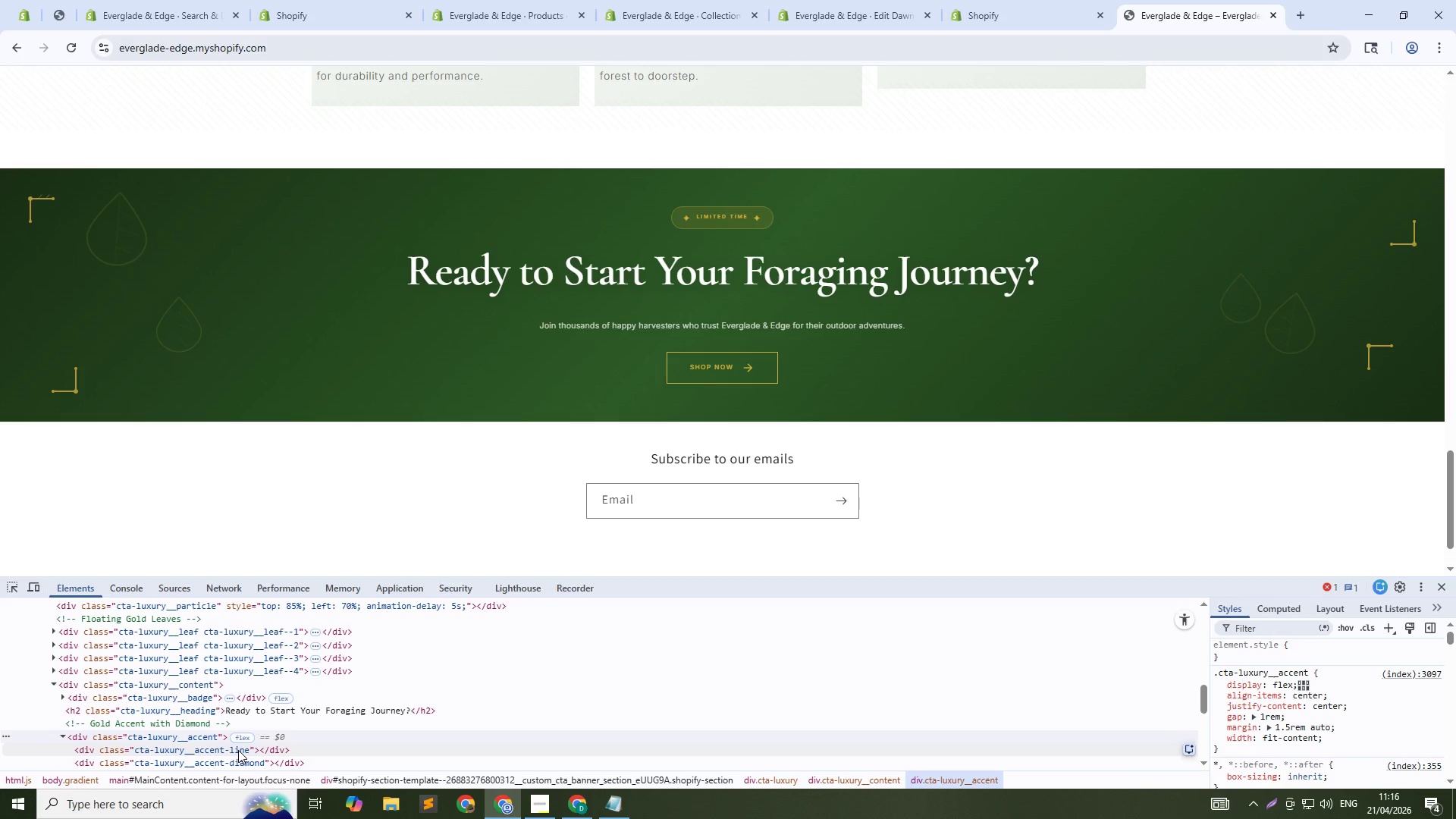 
left_click([239, 750])
 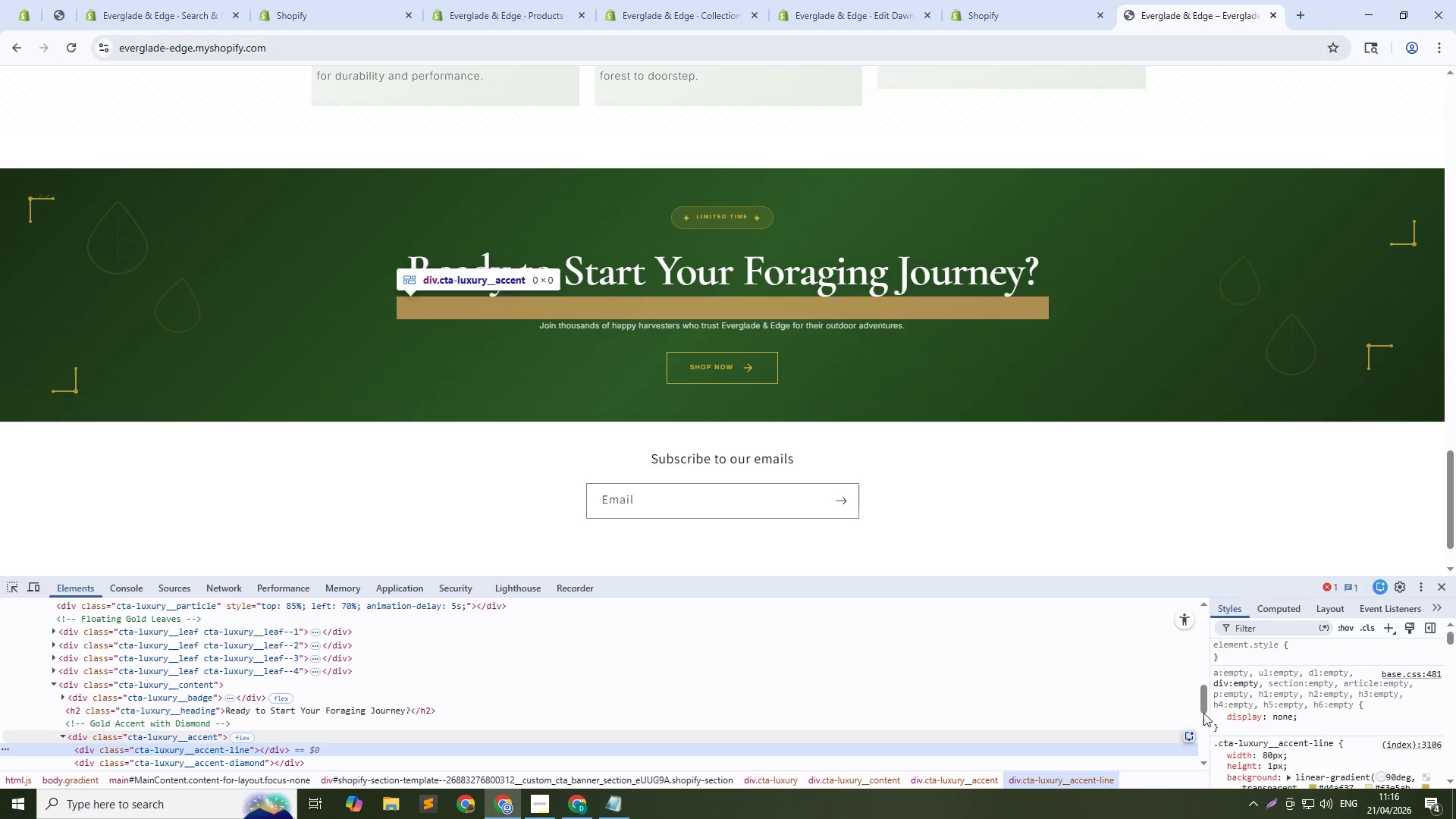 
left_click([1219, 717])
 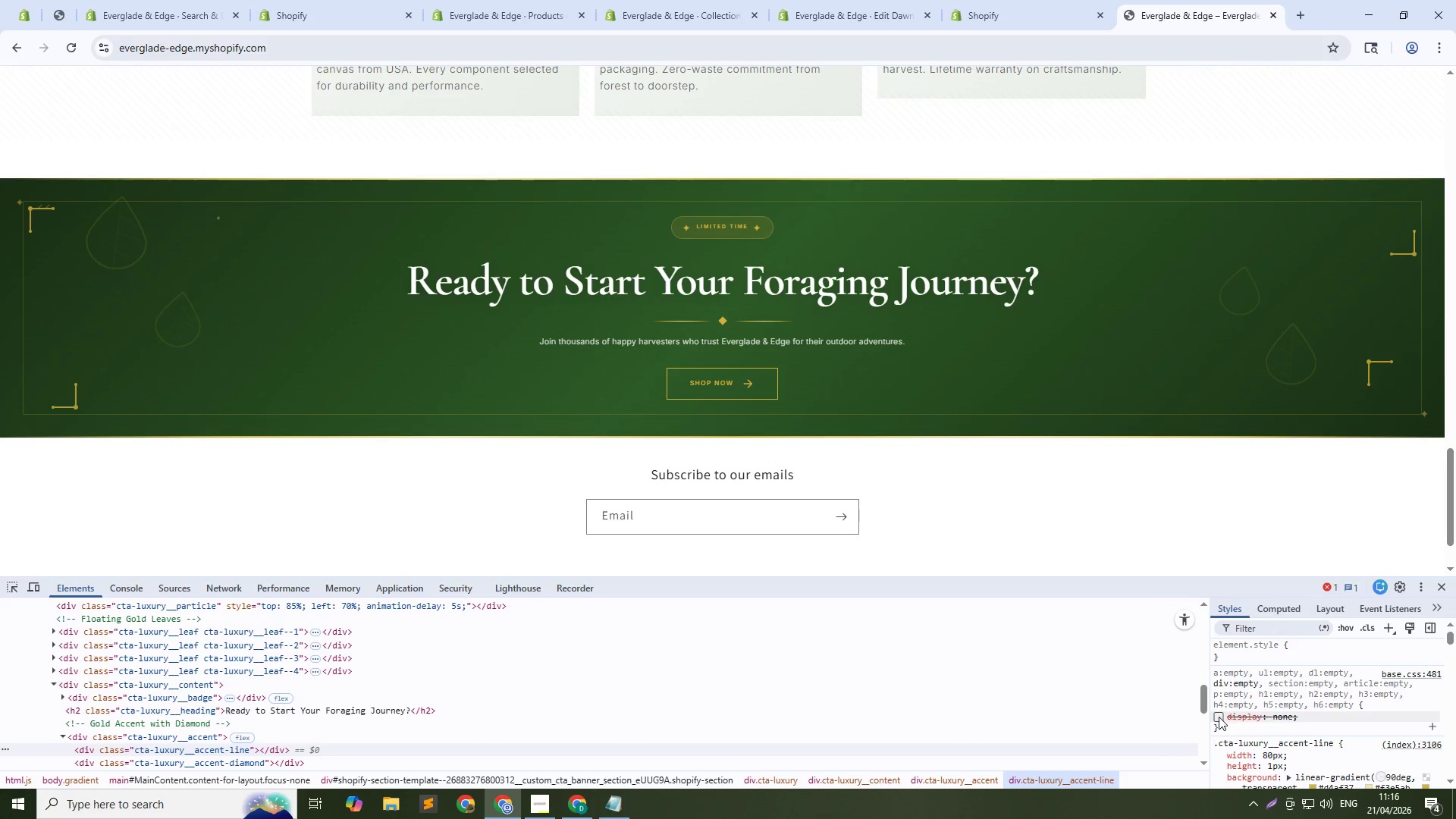 
left_click([1219, 717])
 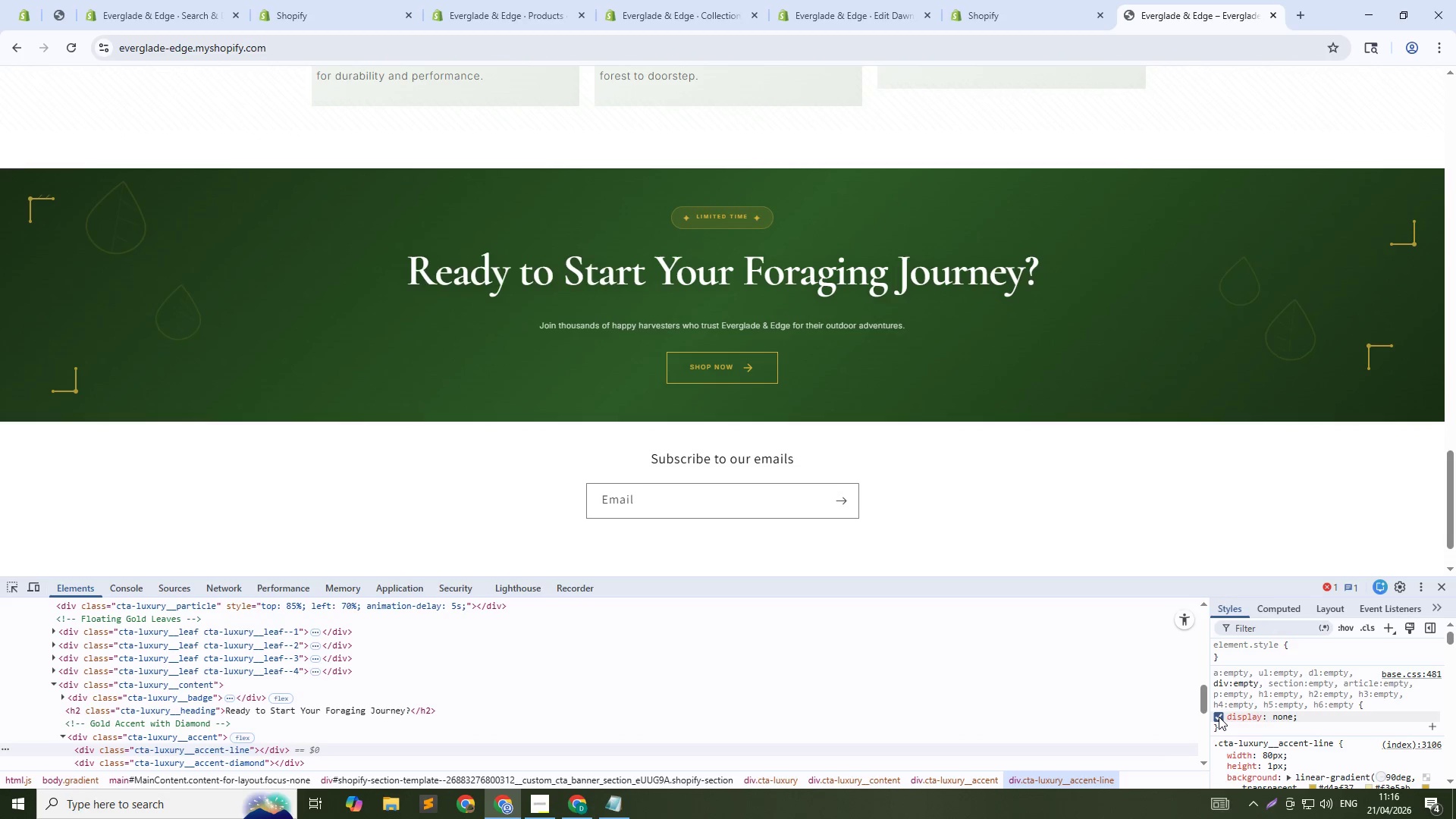 
left_click([1219, 717])
 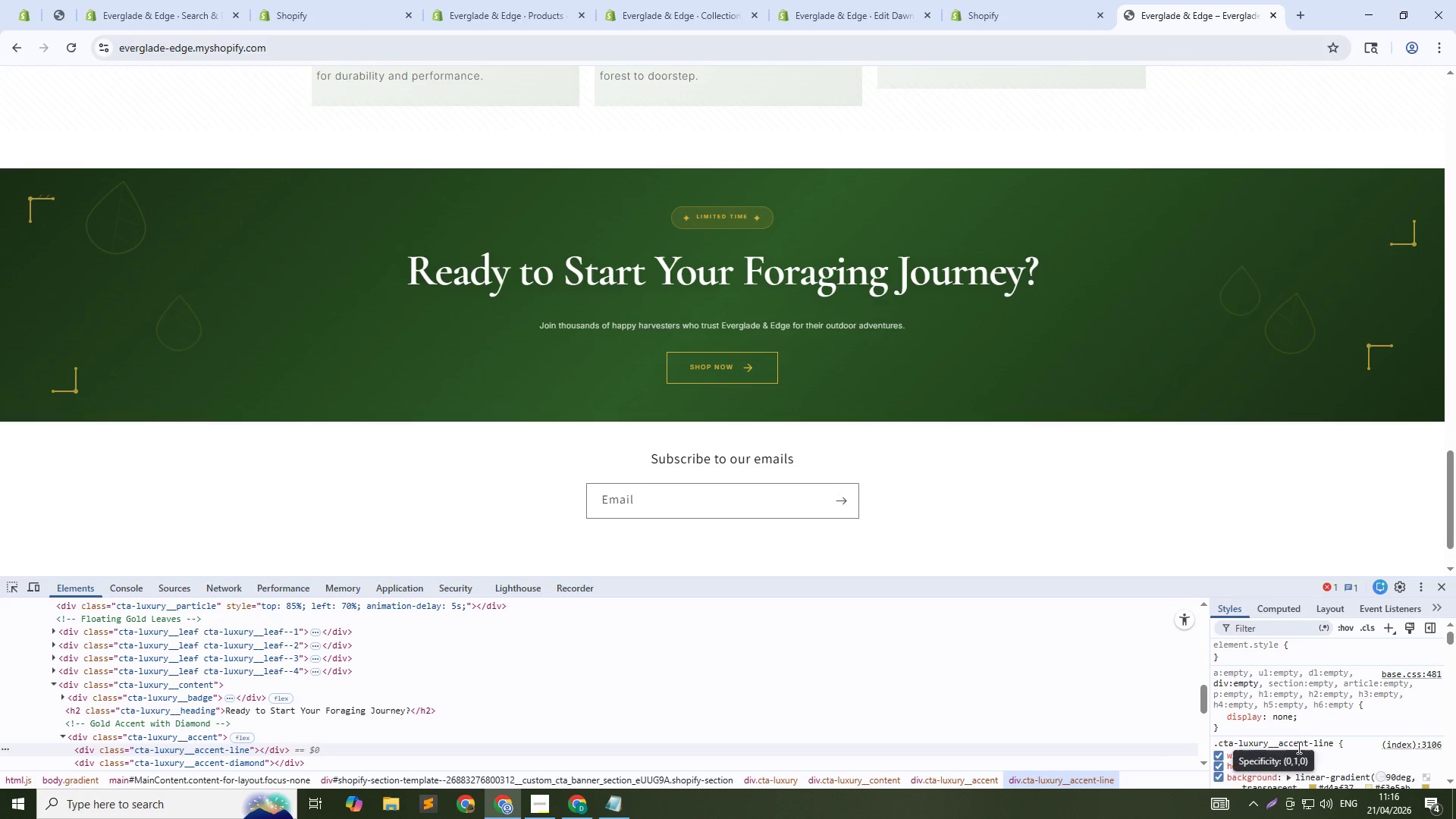 
left_click([1305, 743])
 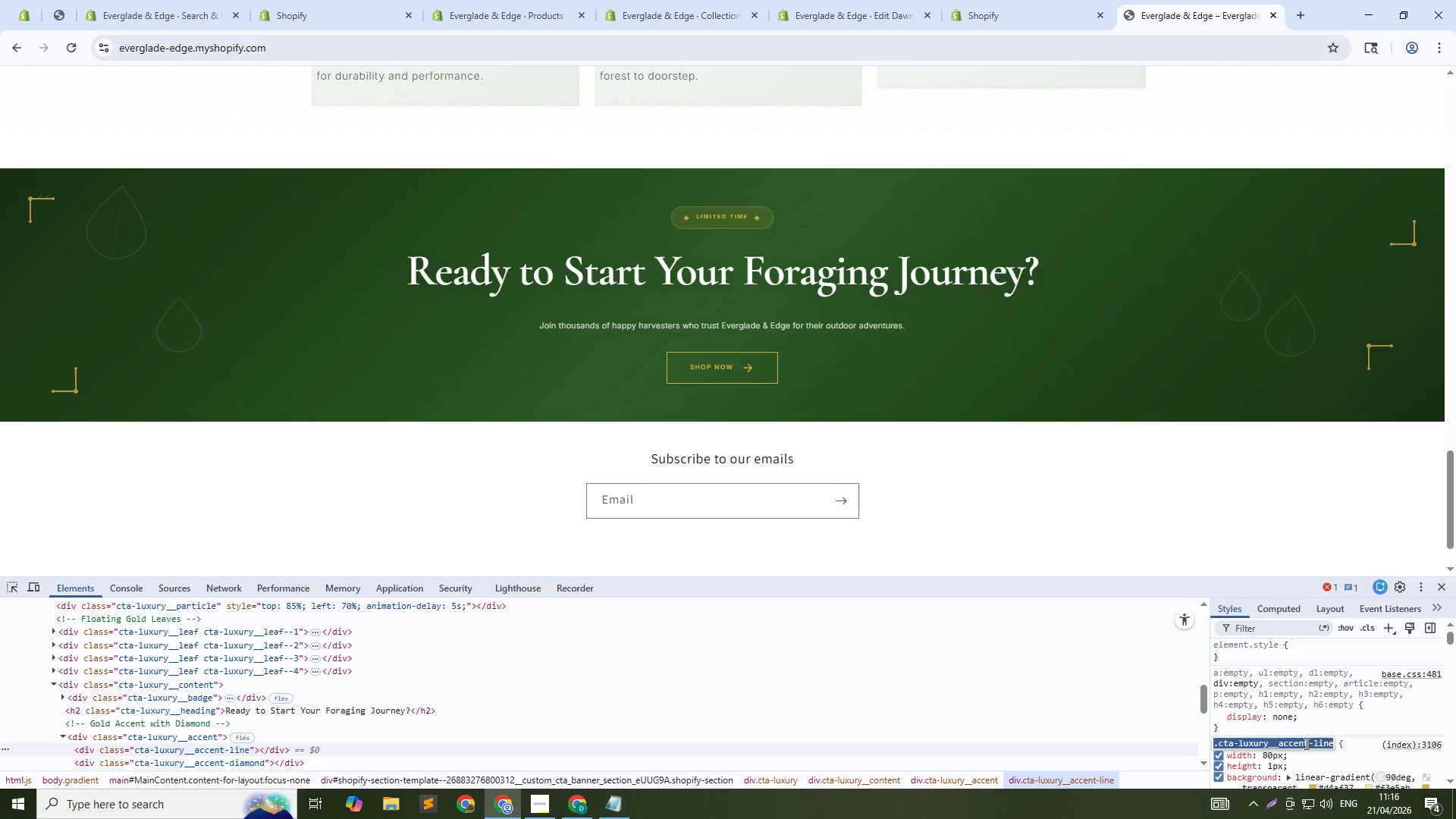 
key(Control+C)
 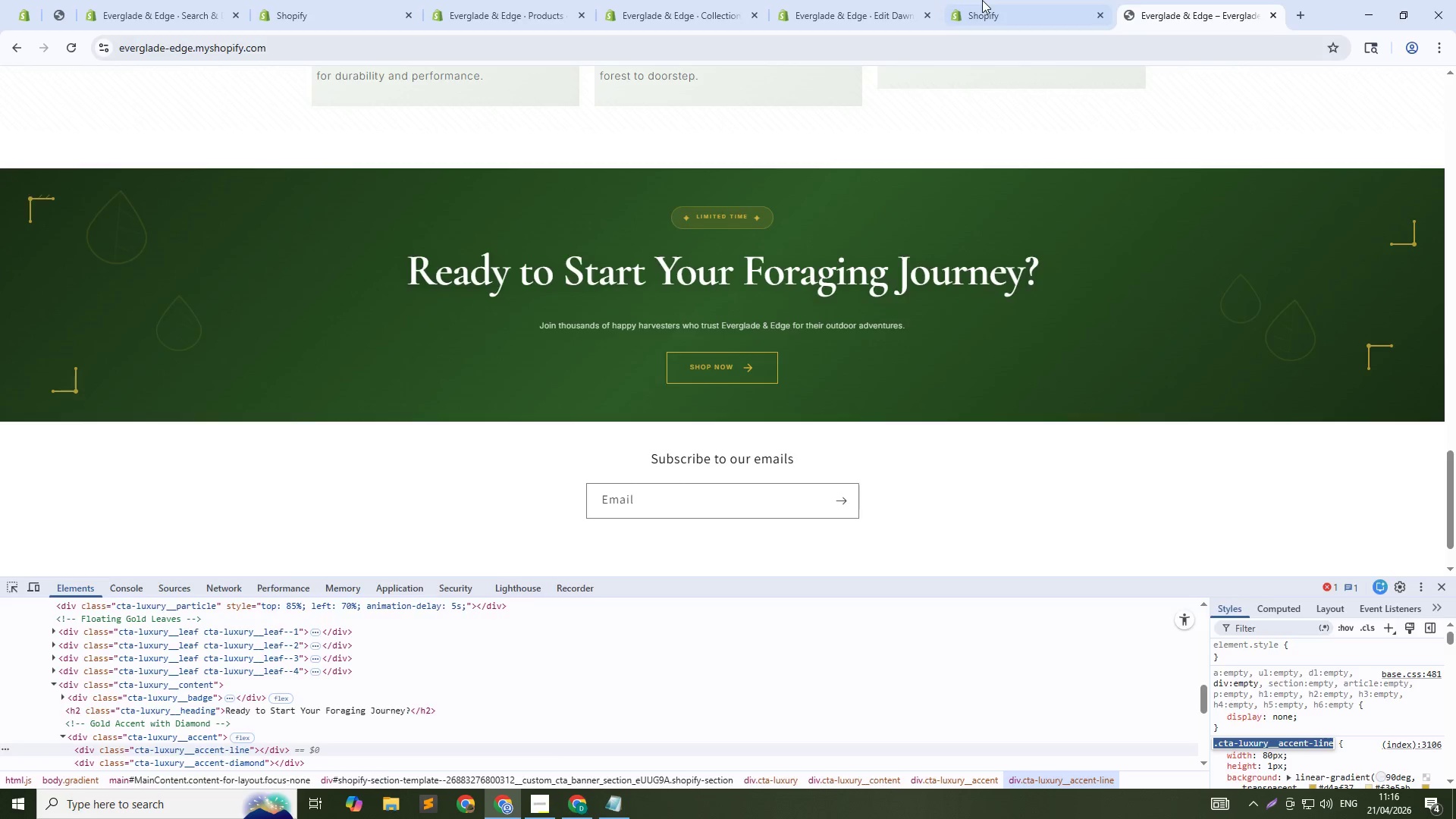 
left_click([980, 0])
 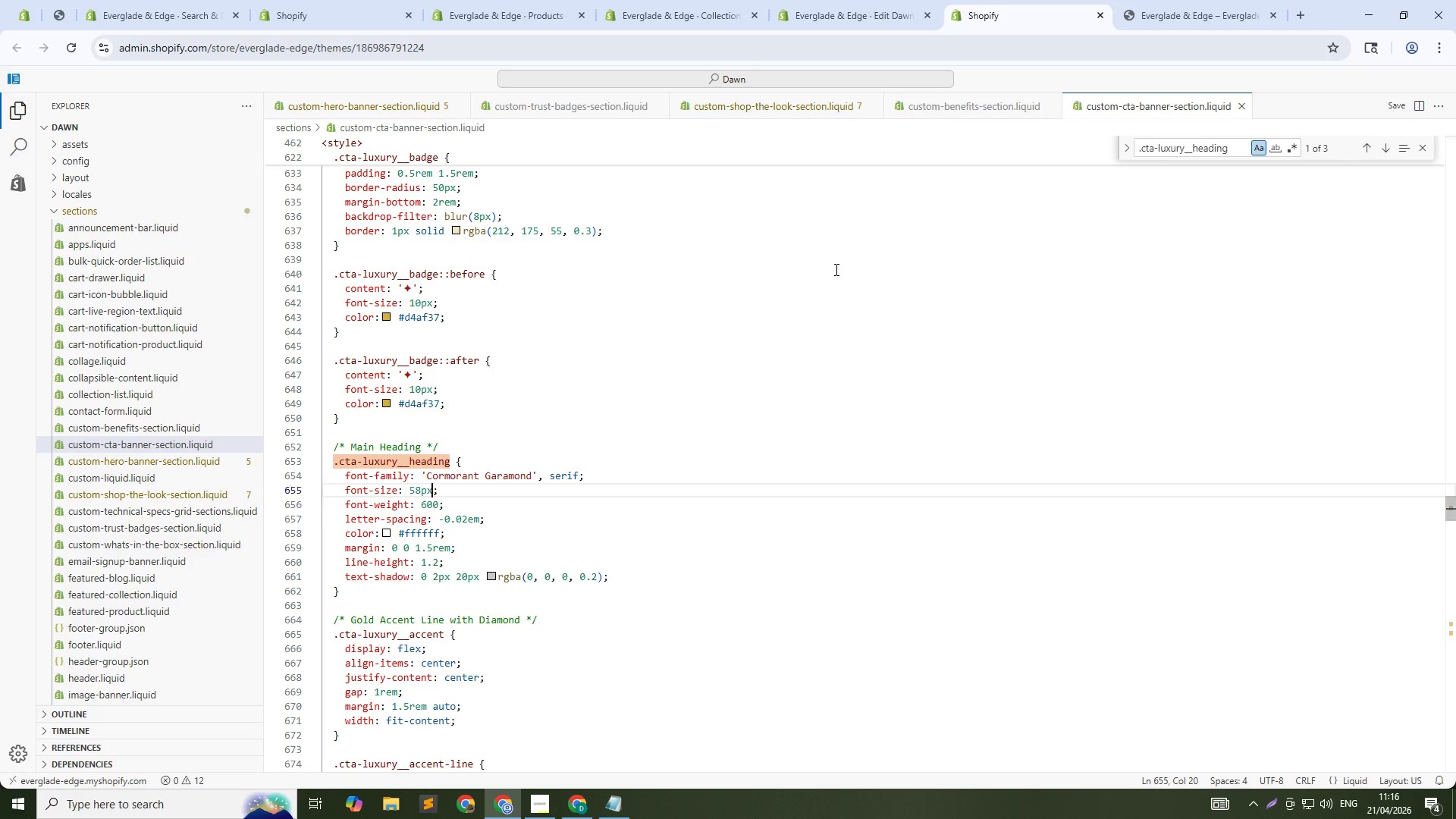 
left_click([835, 269])
 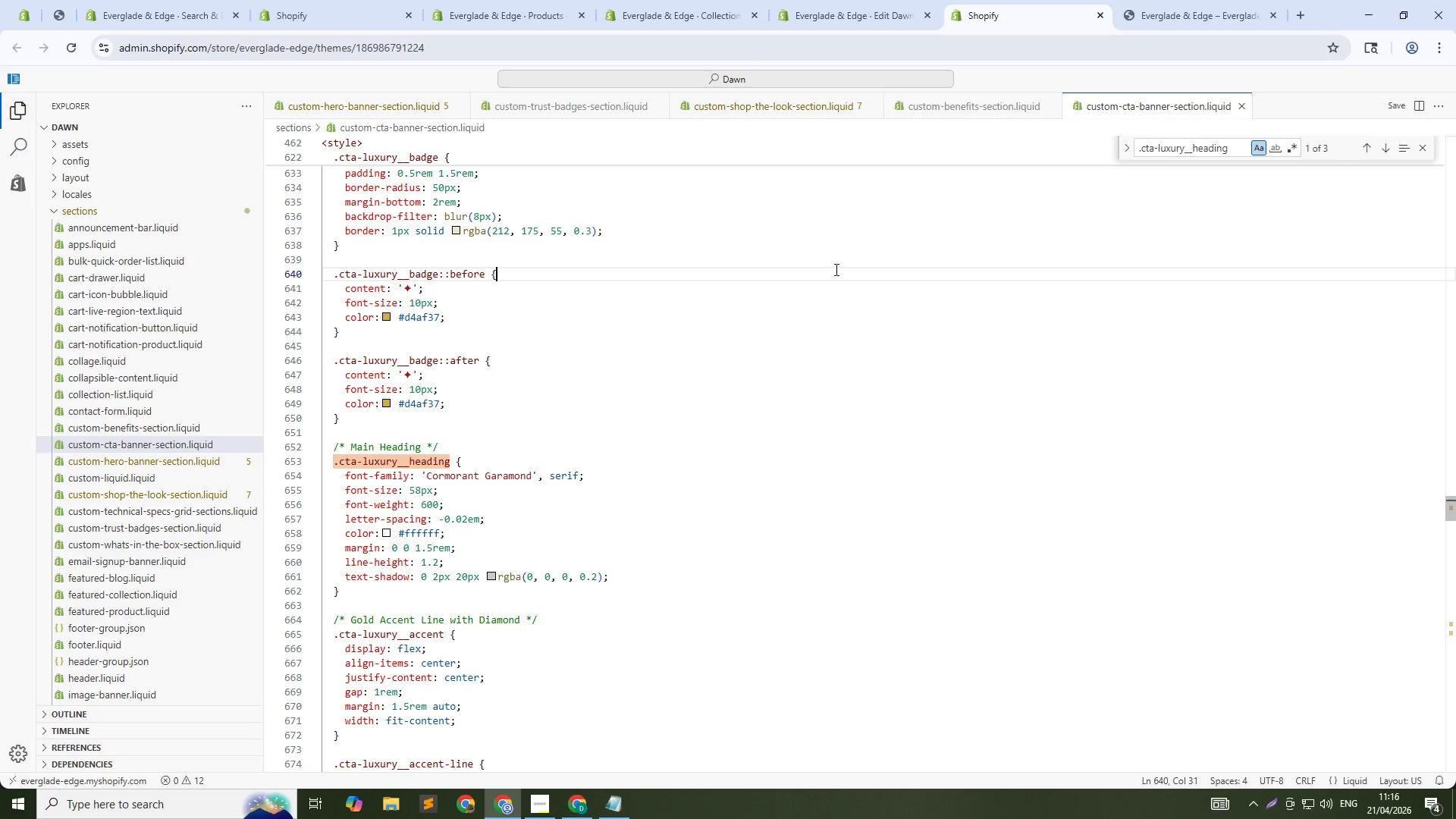 
key(Control+F)
 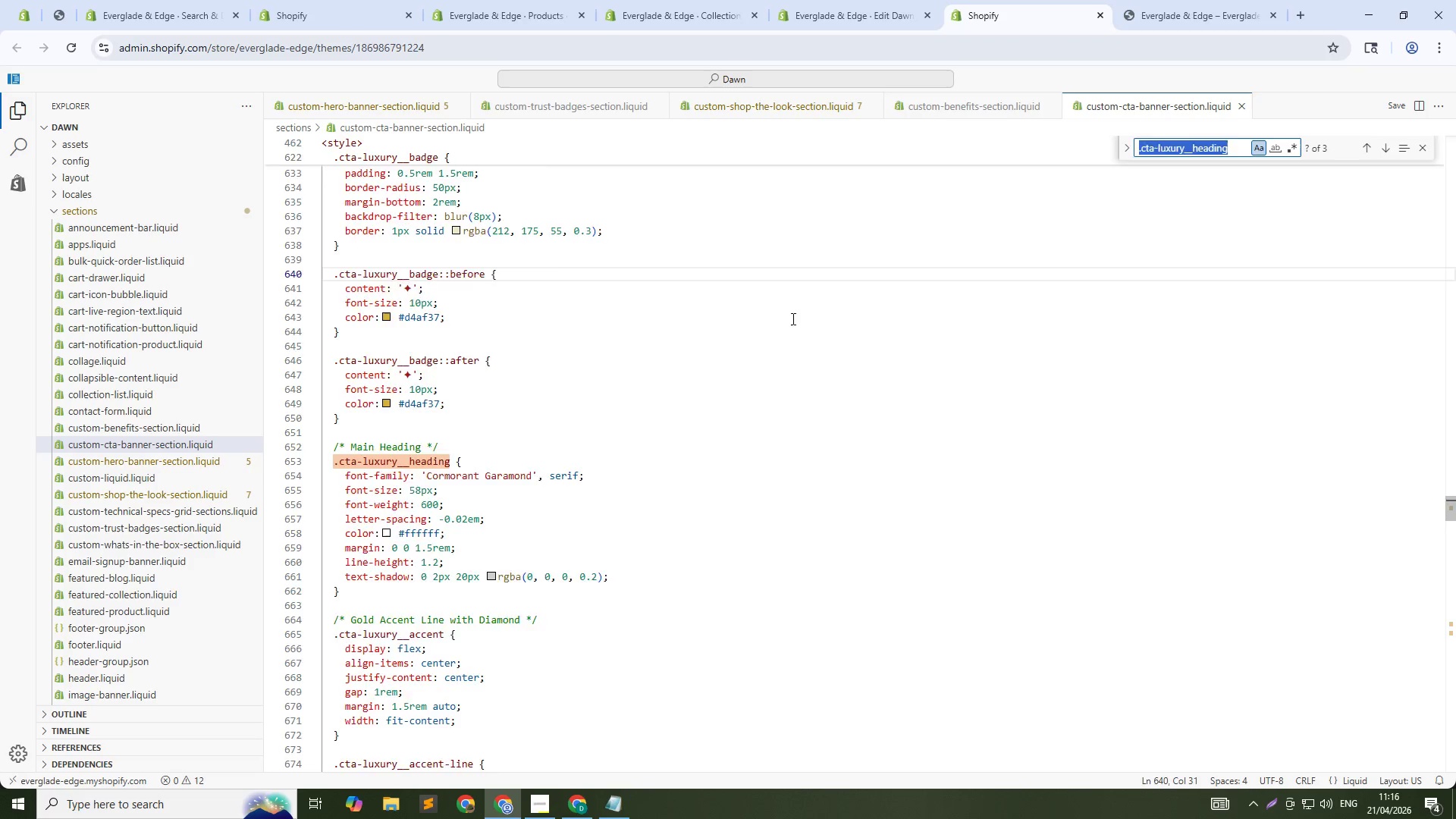 
key(Control+V)
 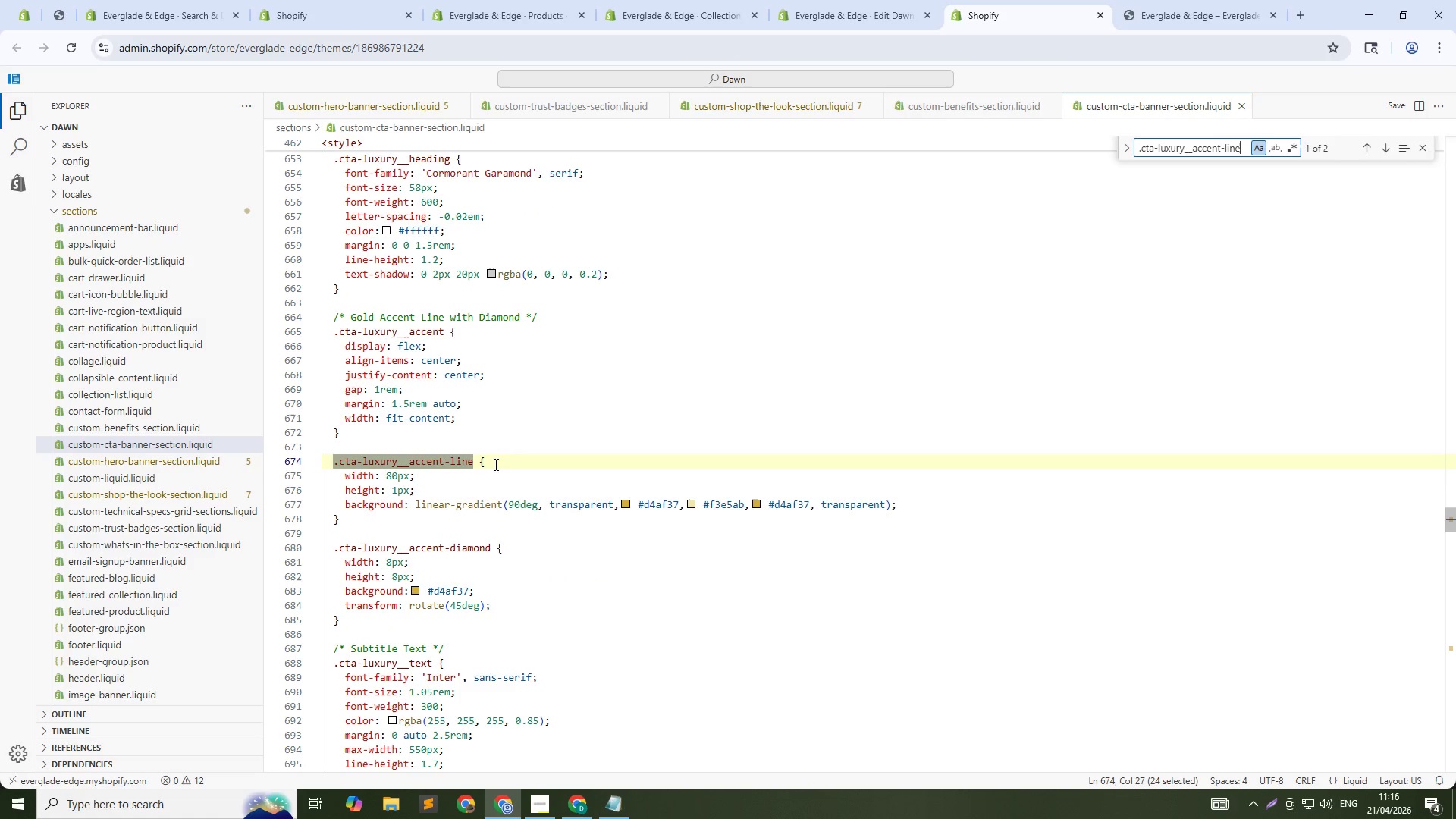 
left_click([490, 485])
 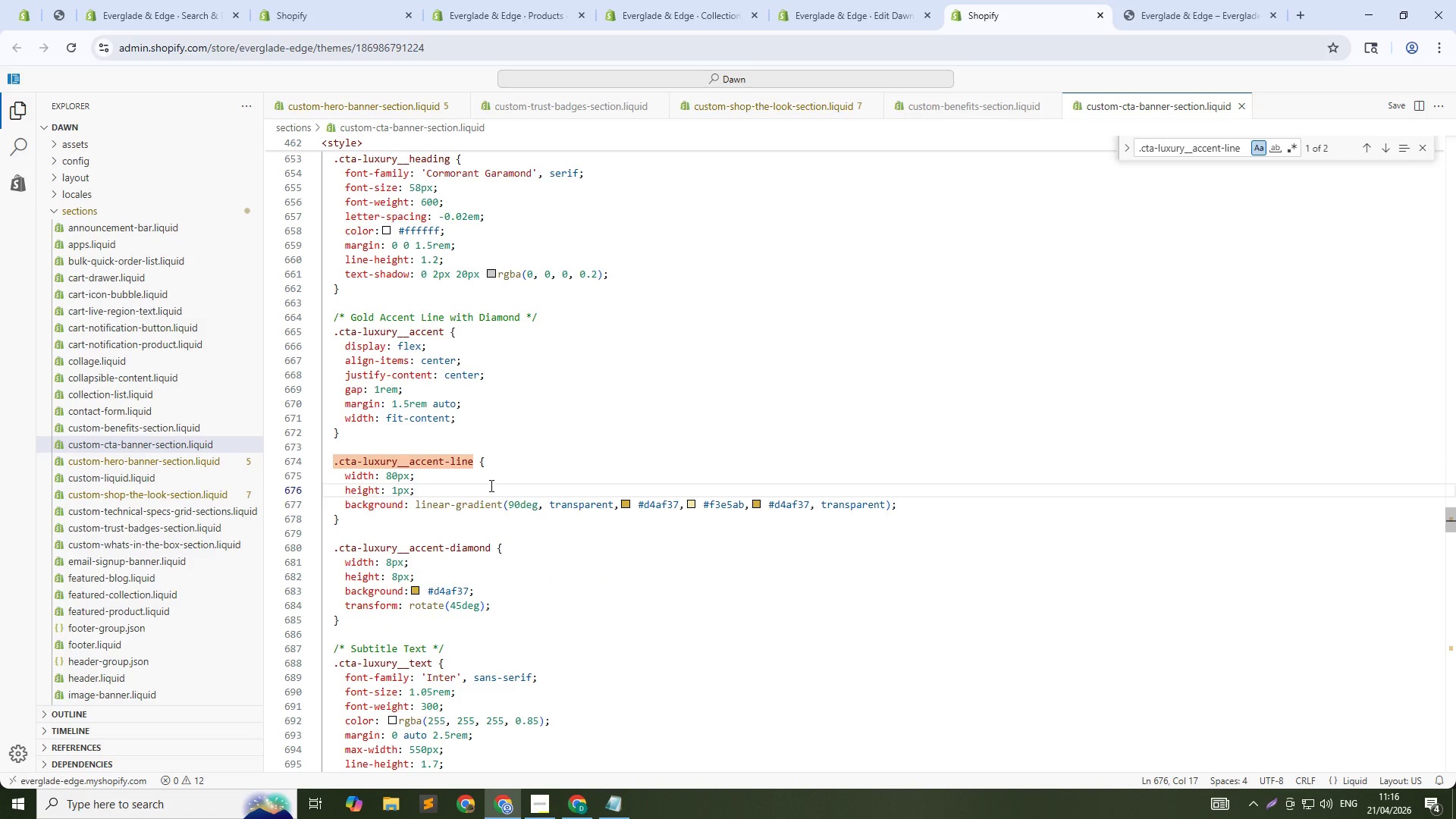 
key(Enter)
 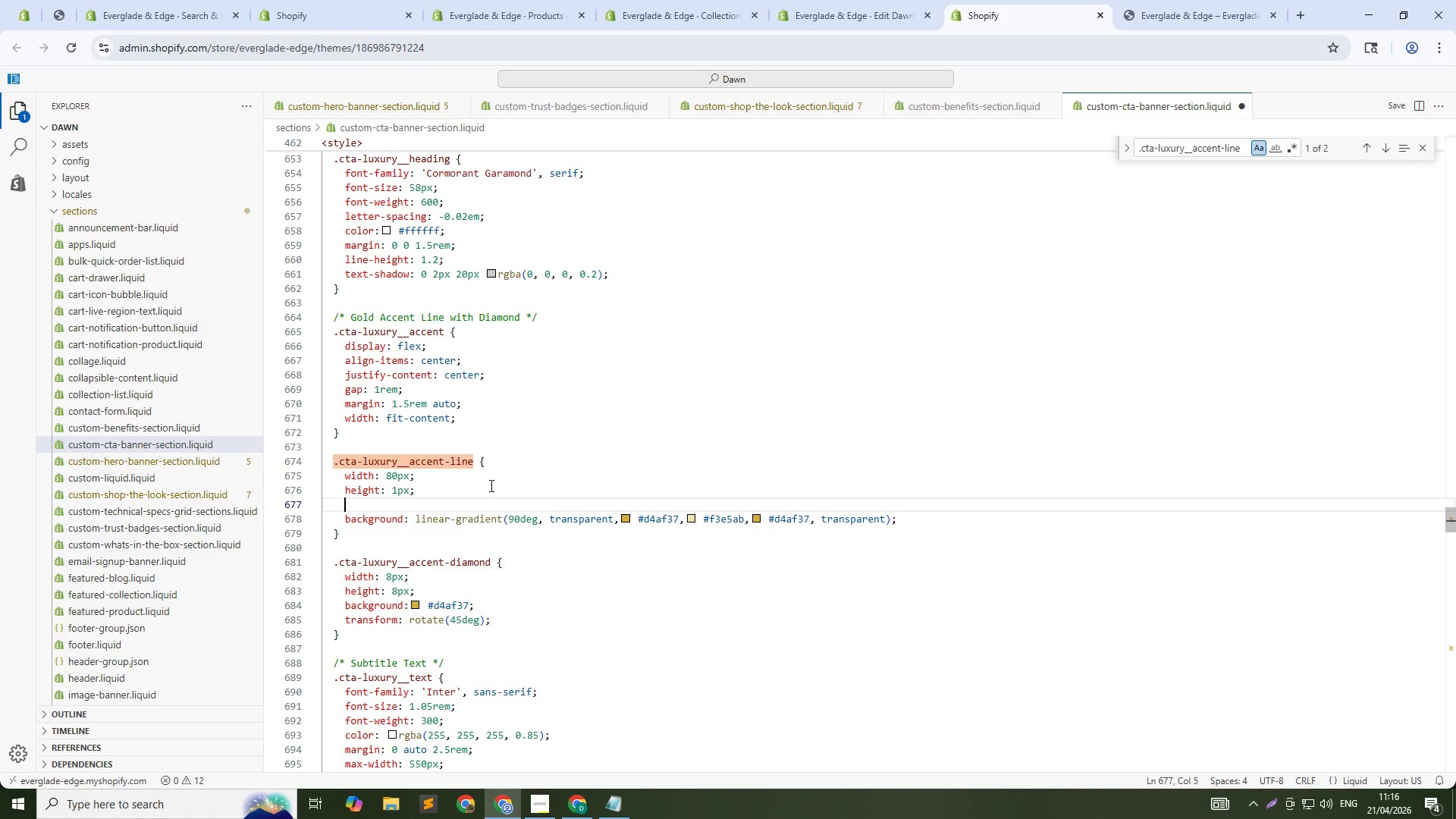 
type(dis)
 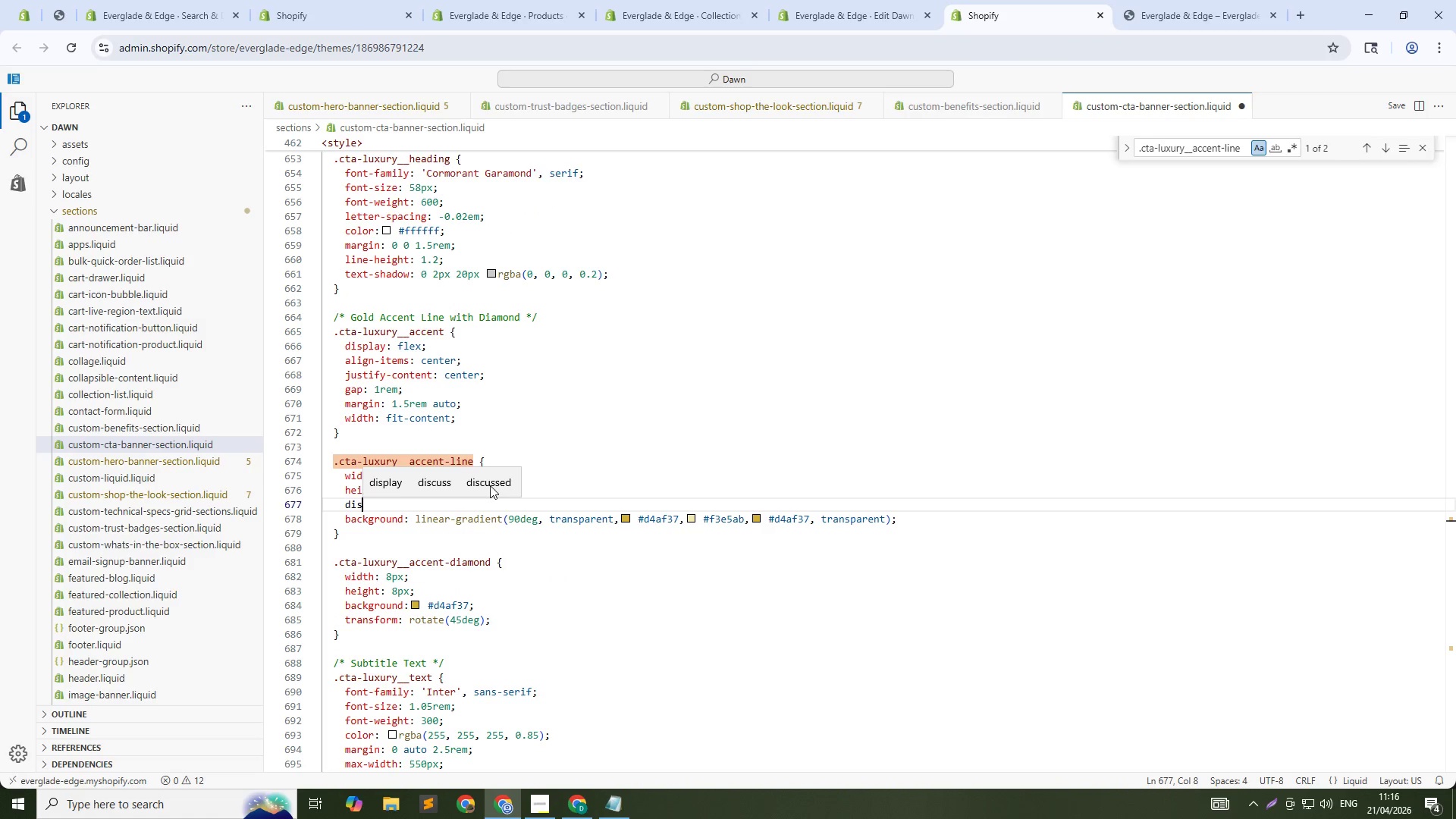 
key(ArrowUp)
 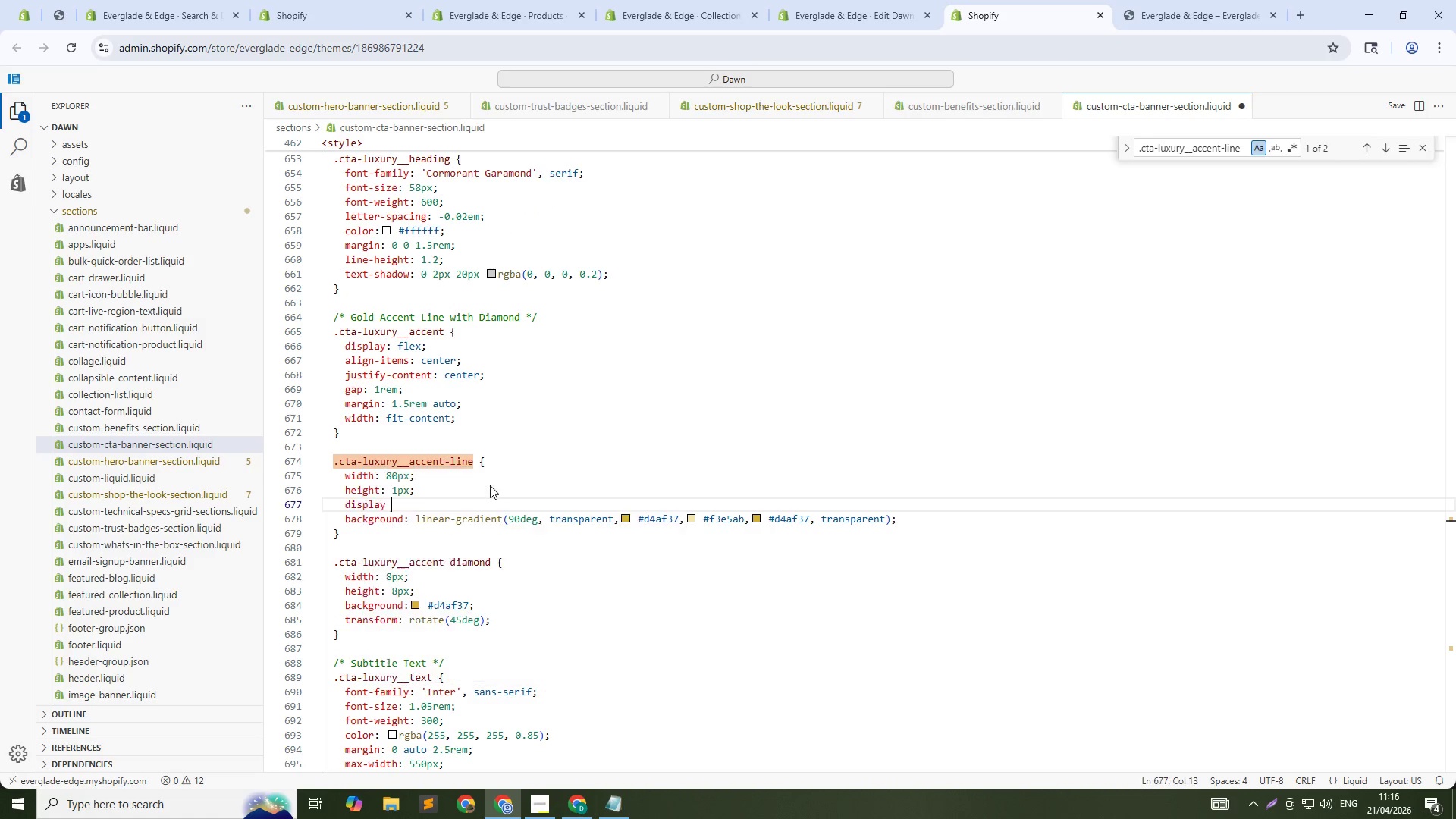 
key(Enter)
 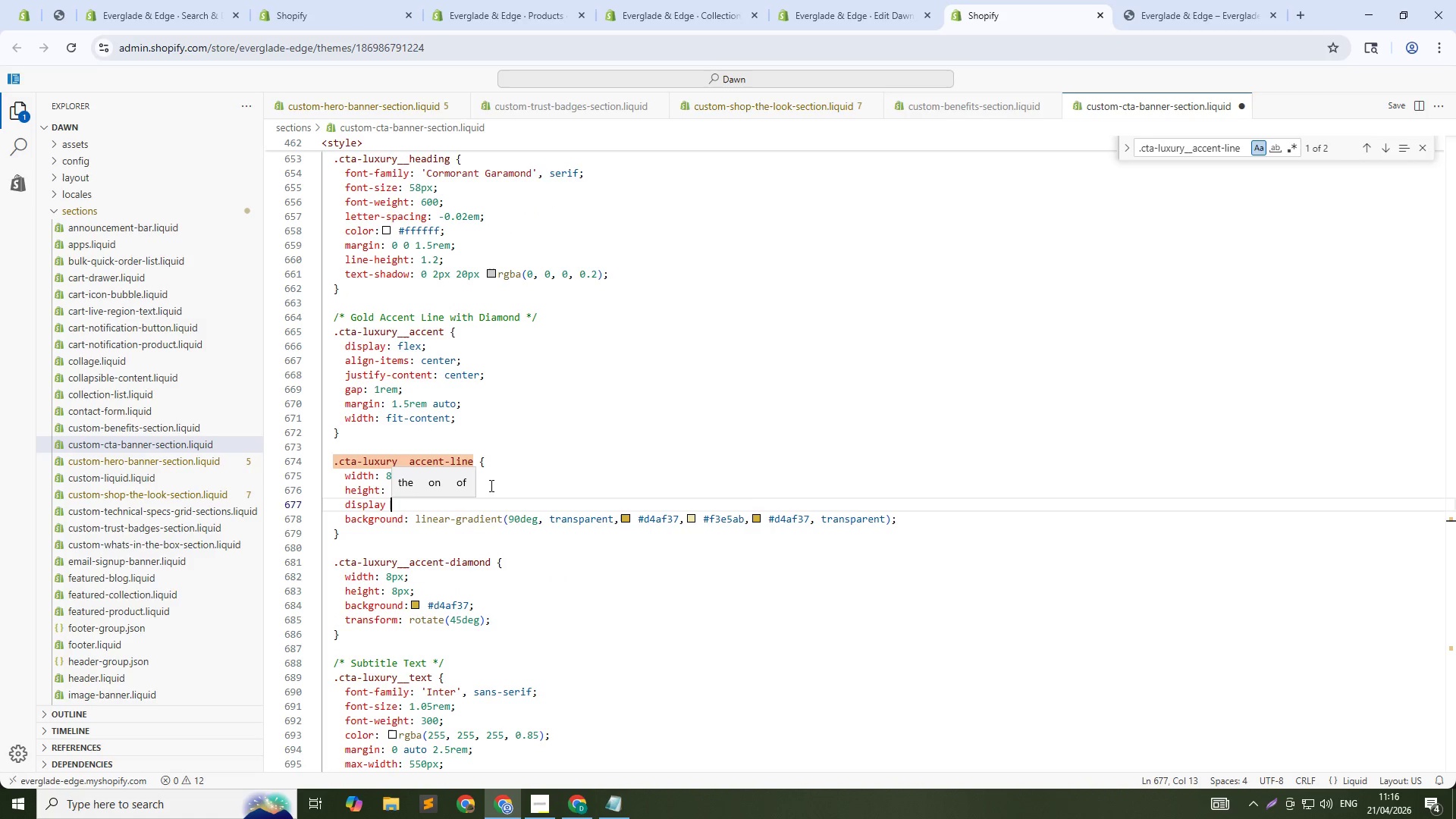 
type(: lbock )
key(Backspace)
key(Backspace)
key(Backspace)
key(Backspace)
key(Backspace)
key(Backspace)
type(block !IMportant;s)
 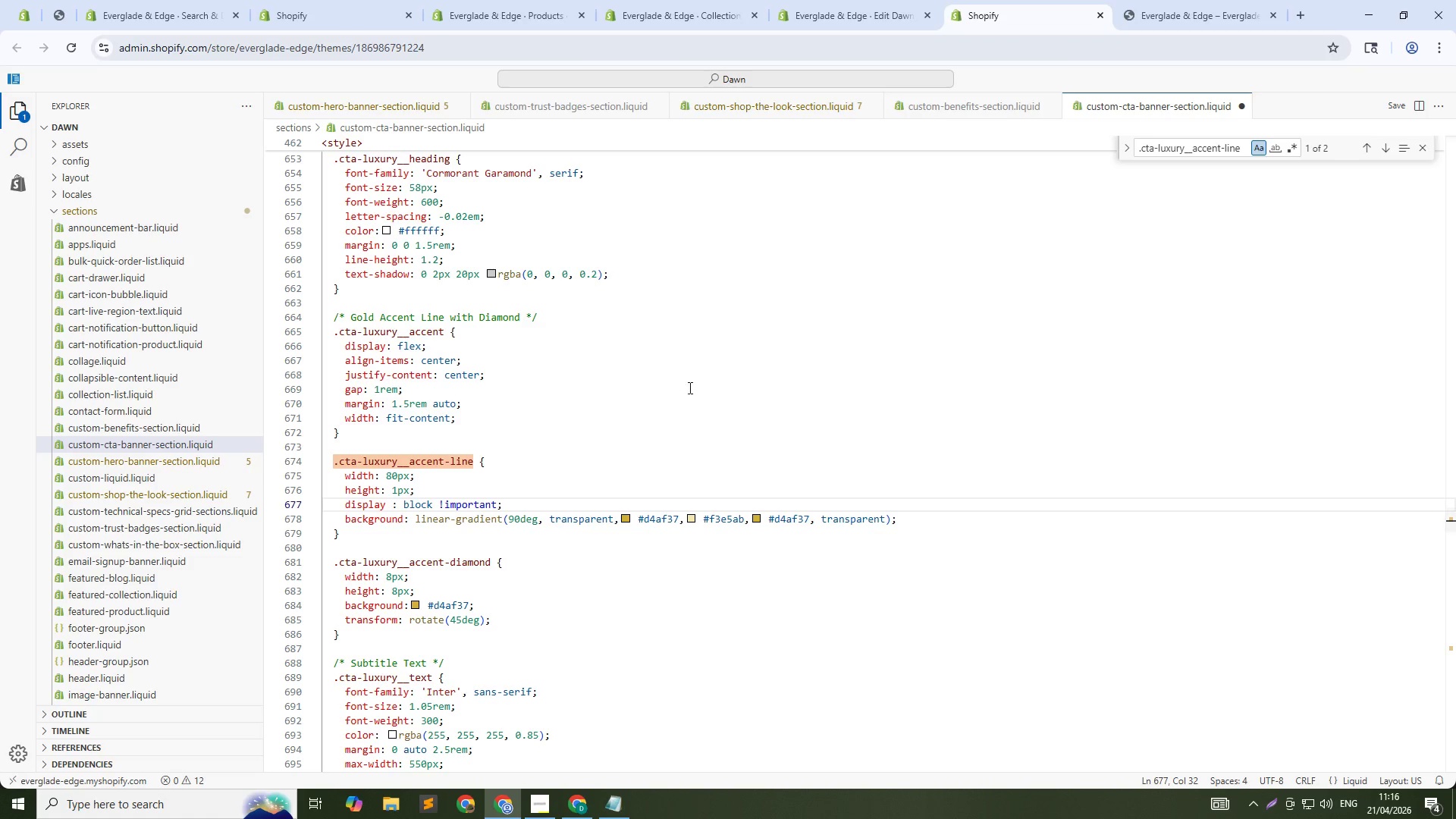 
hold_key(key=ControlLeft, duration=0.31)
 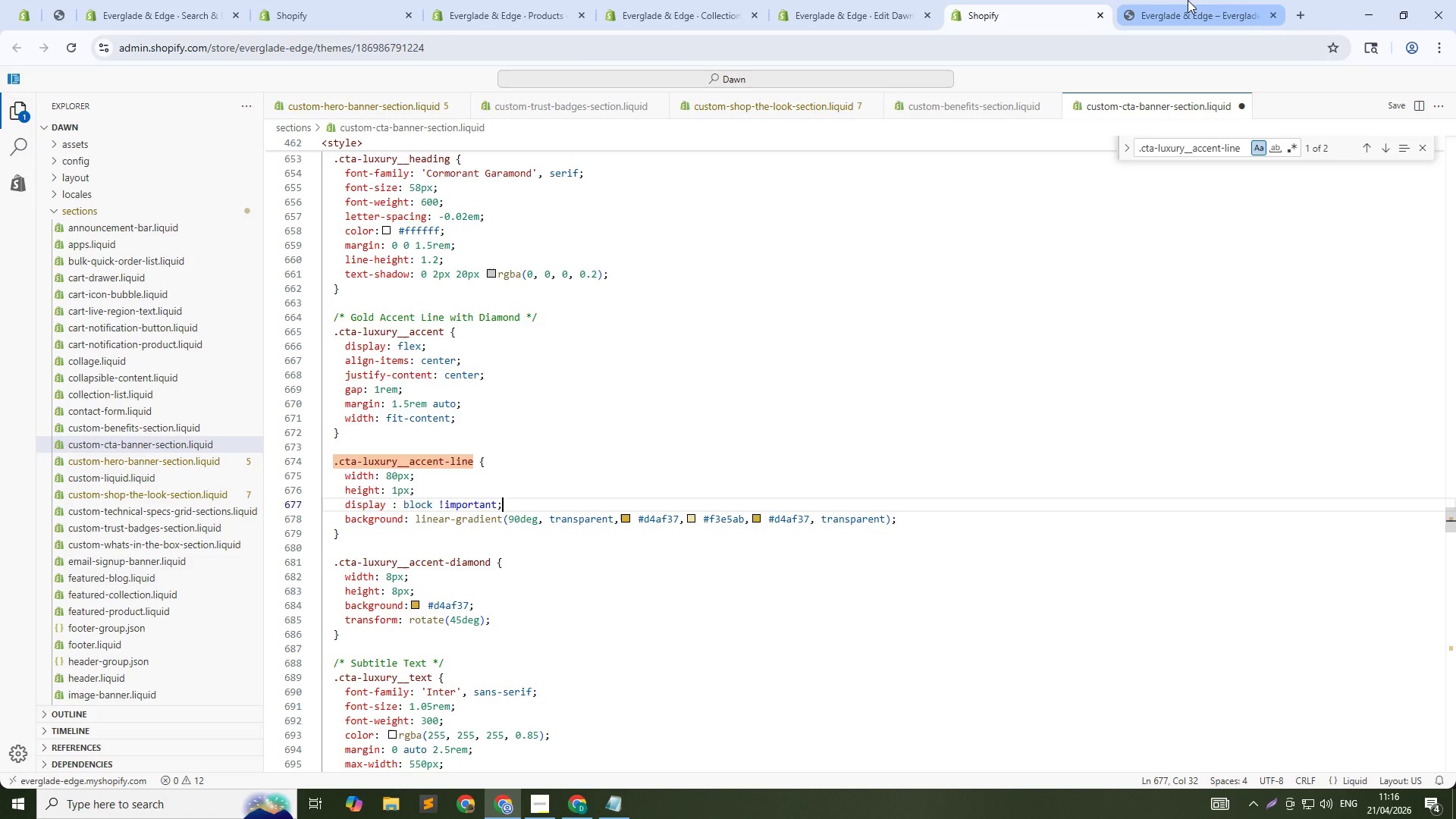 
left_click([1188, 0])
 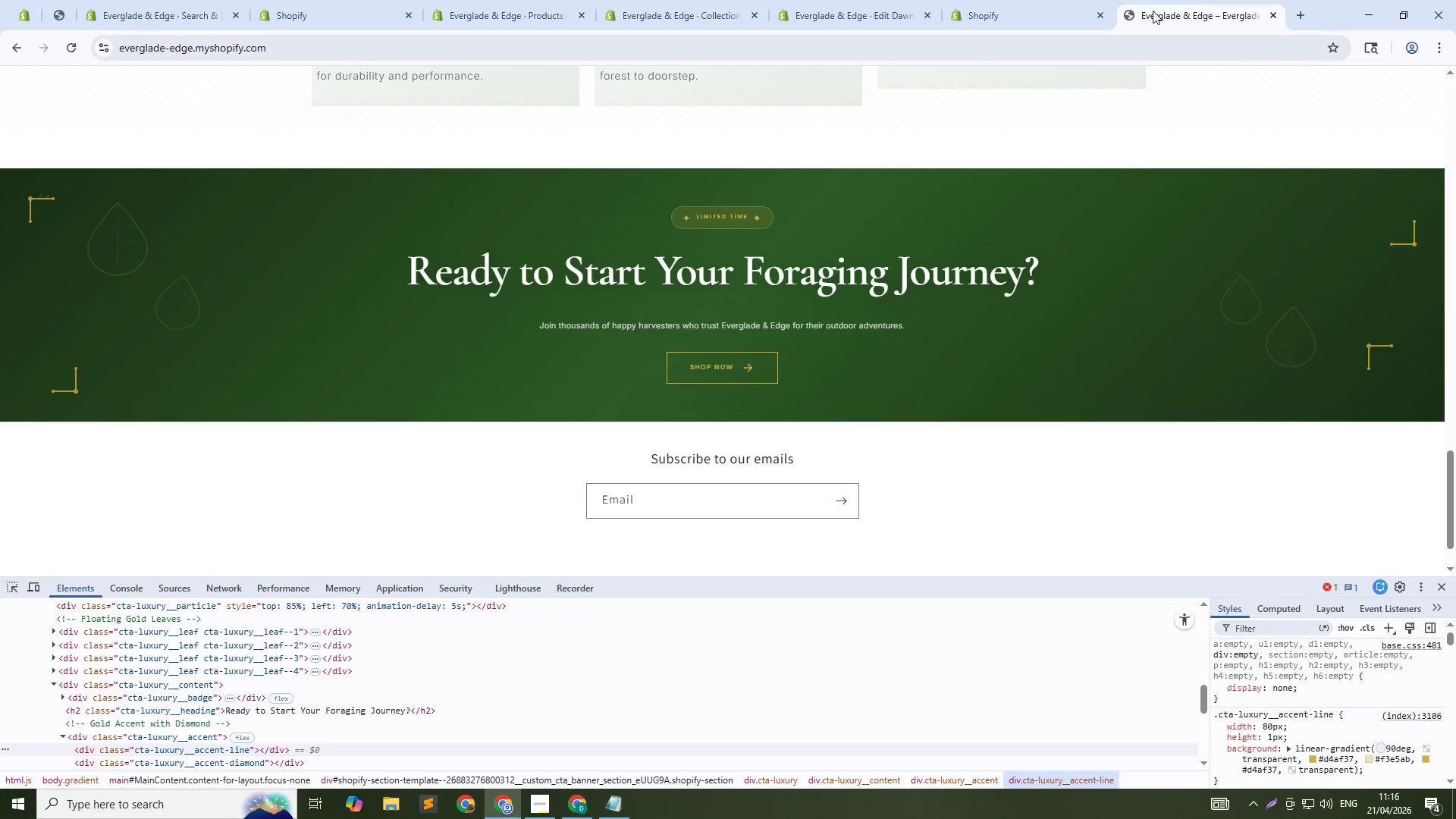 
key(Control+Shift+R)
 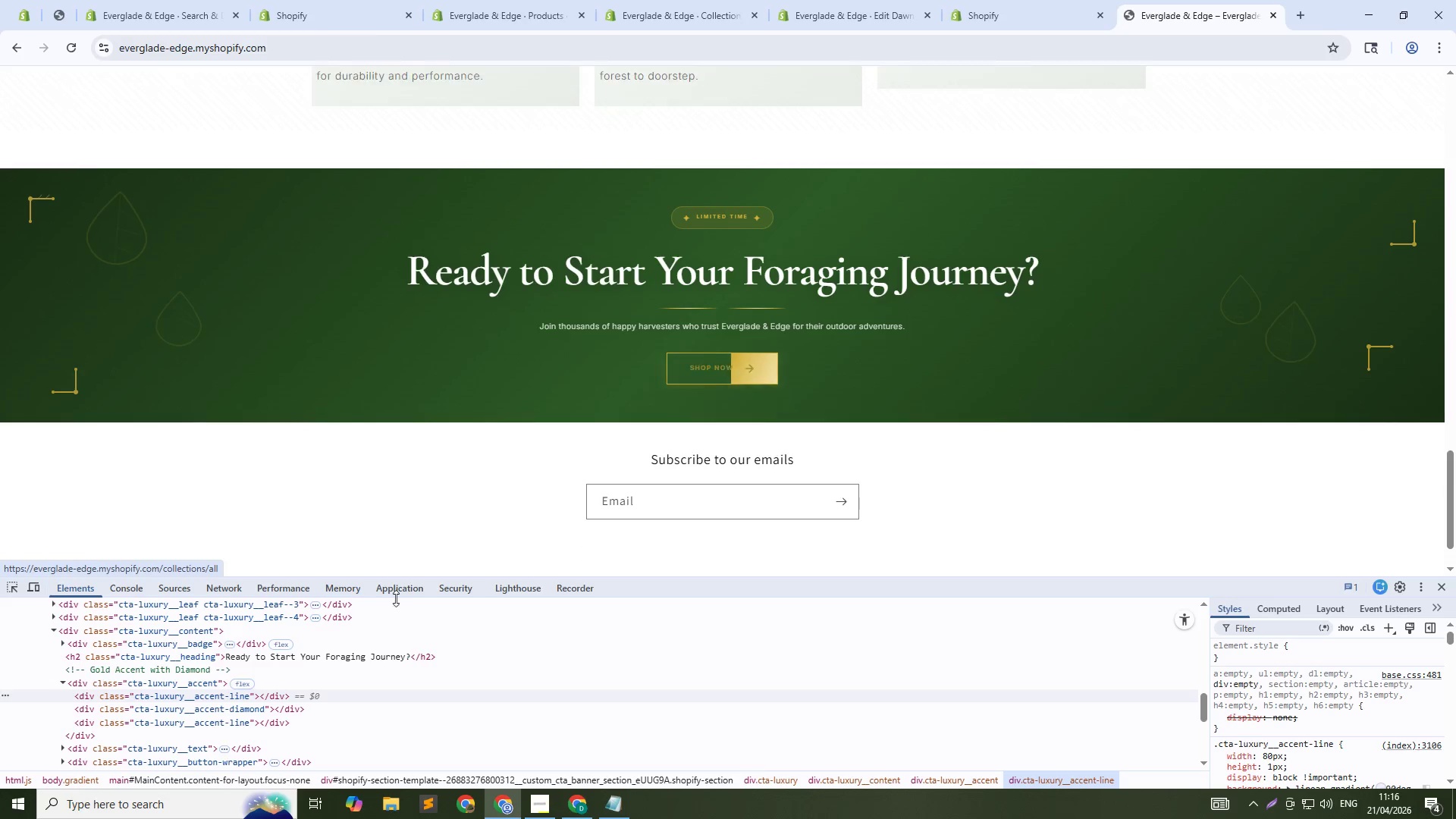 
wait(6.36)
 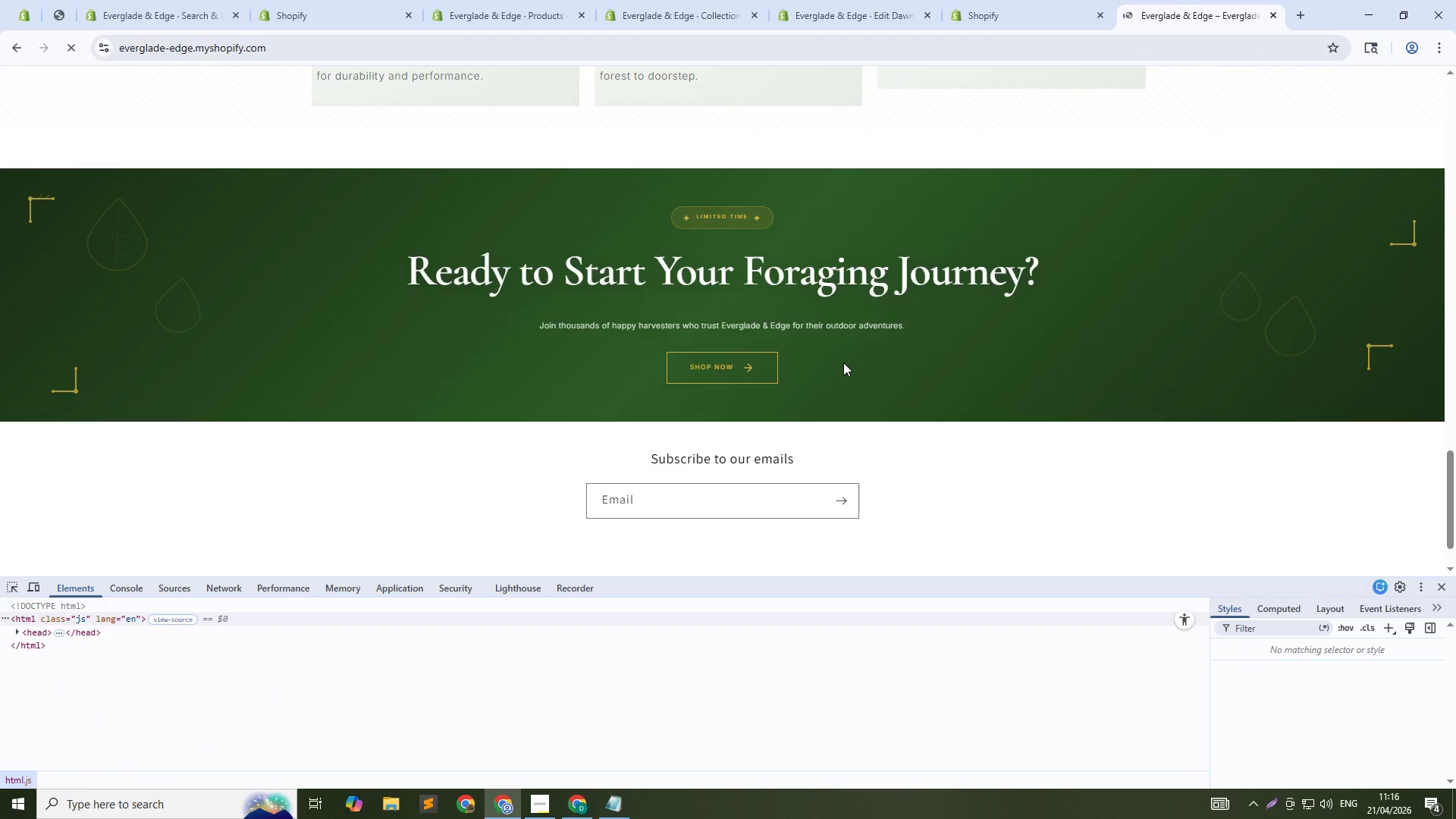 
left_click([259, 709])
 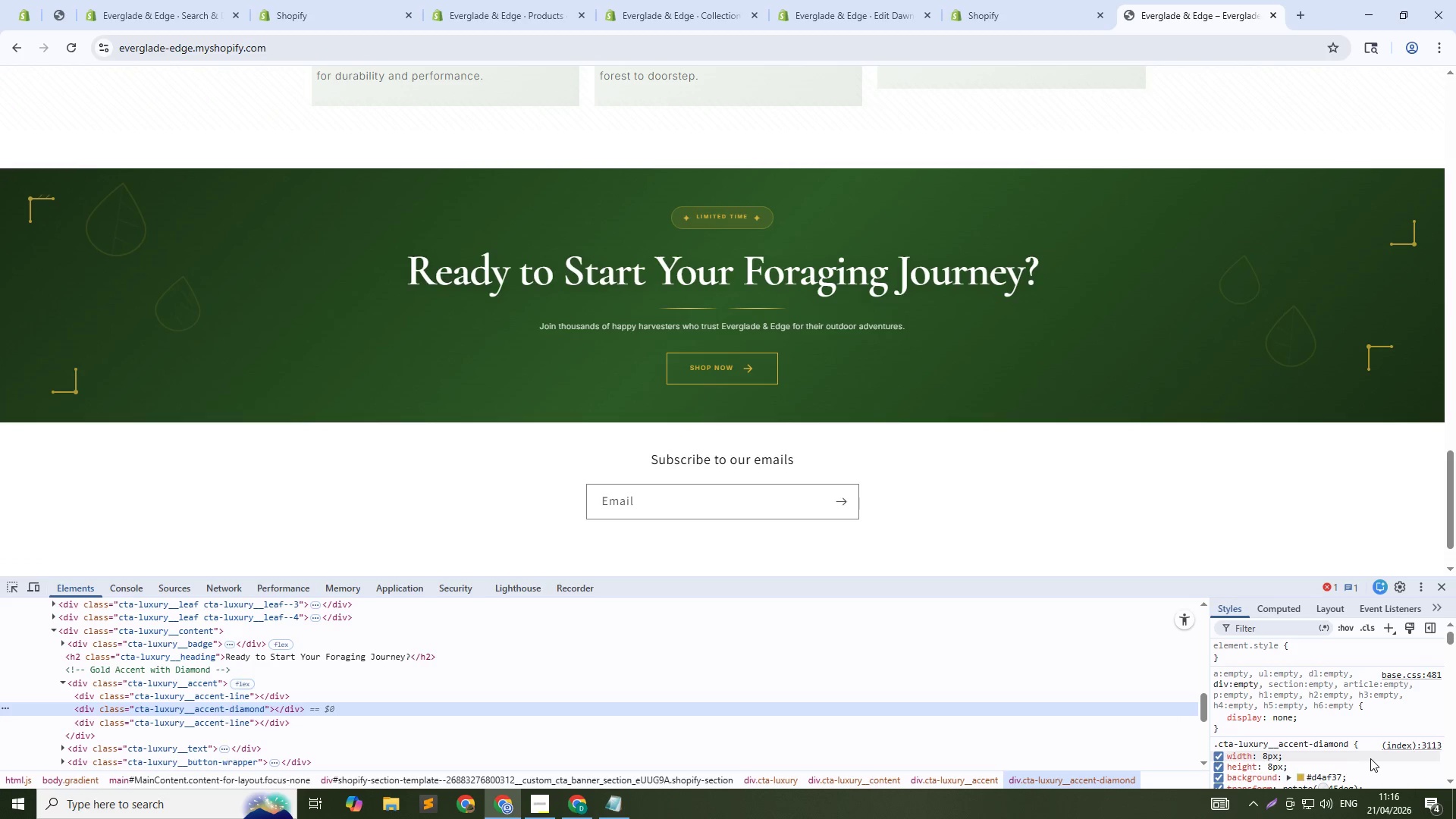 
left_click([1334, 745])
 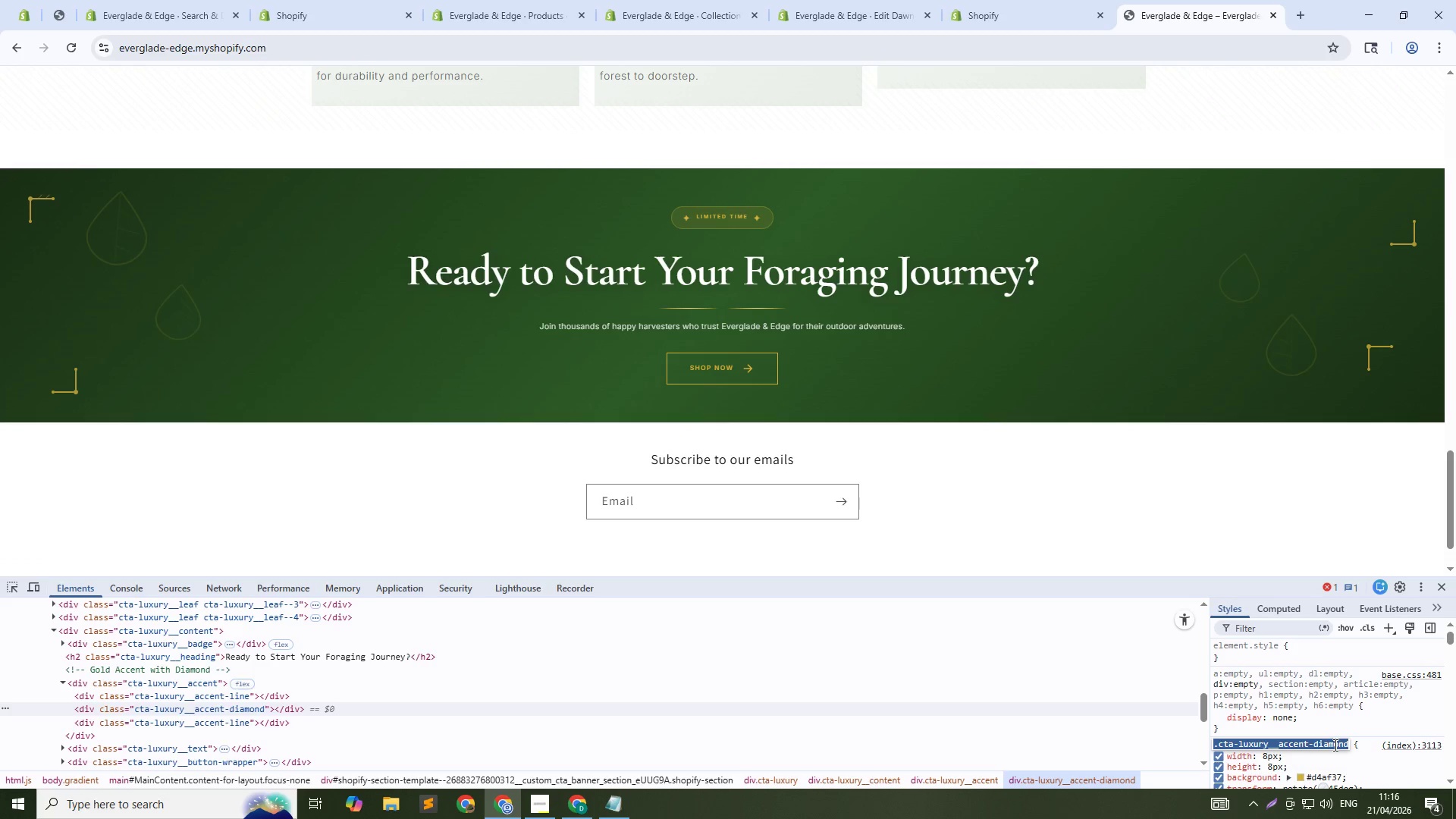 
key(Control+C)
 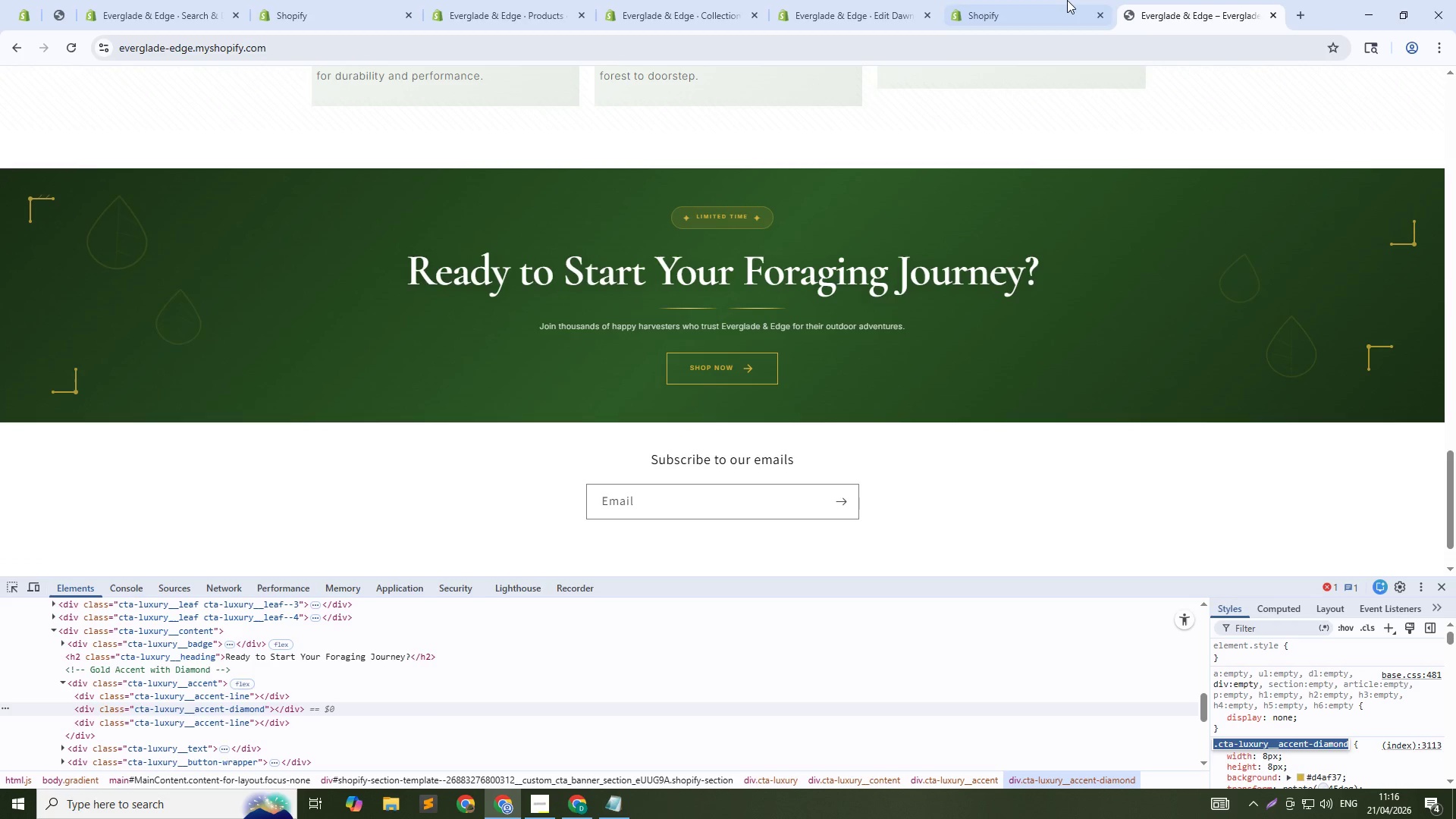 
left_click([1065, 0])
 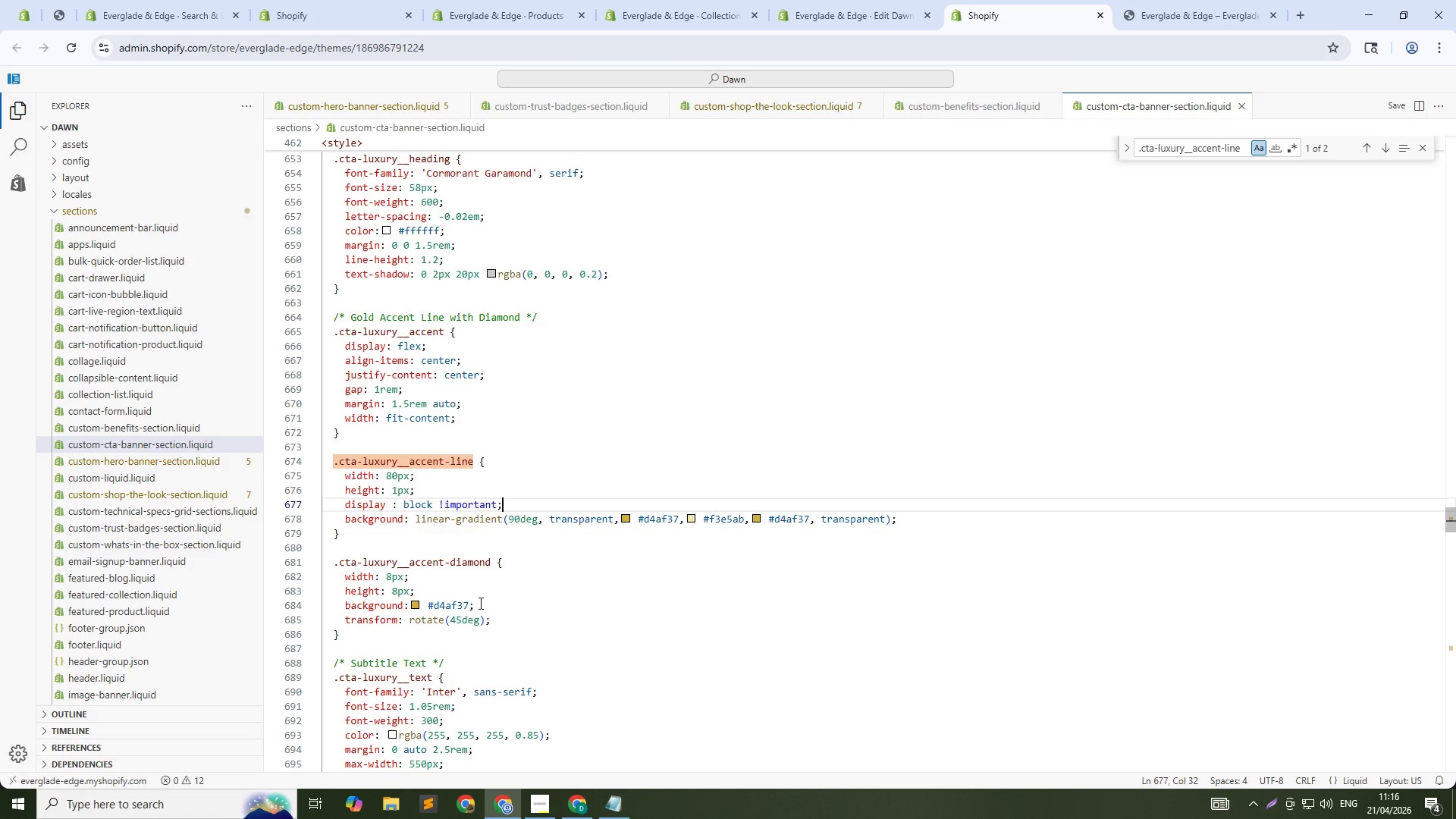 
left_click([508, 622])
 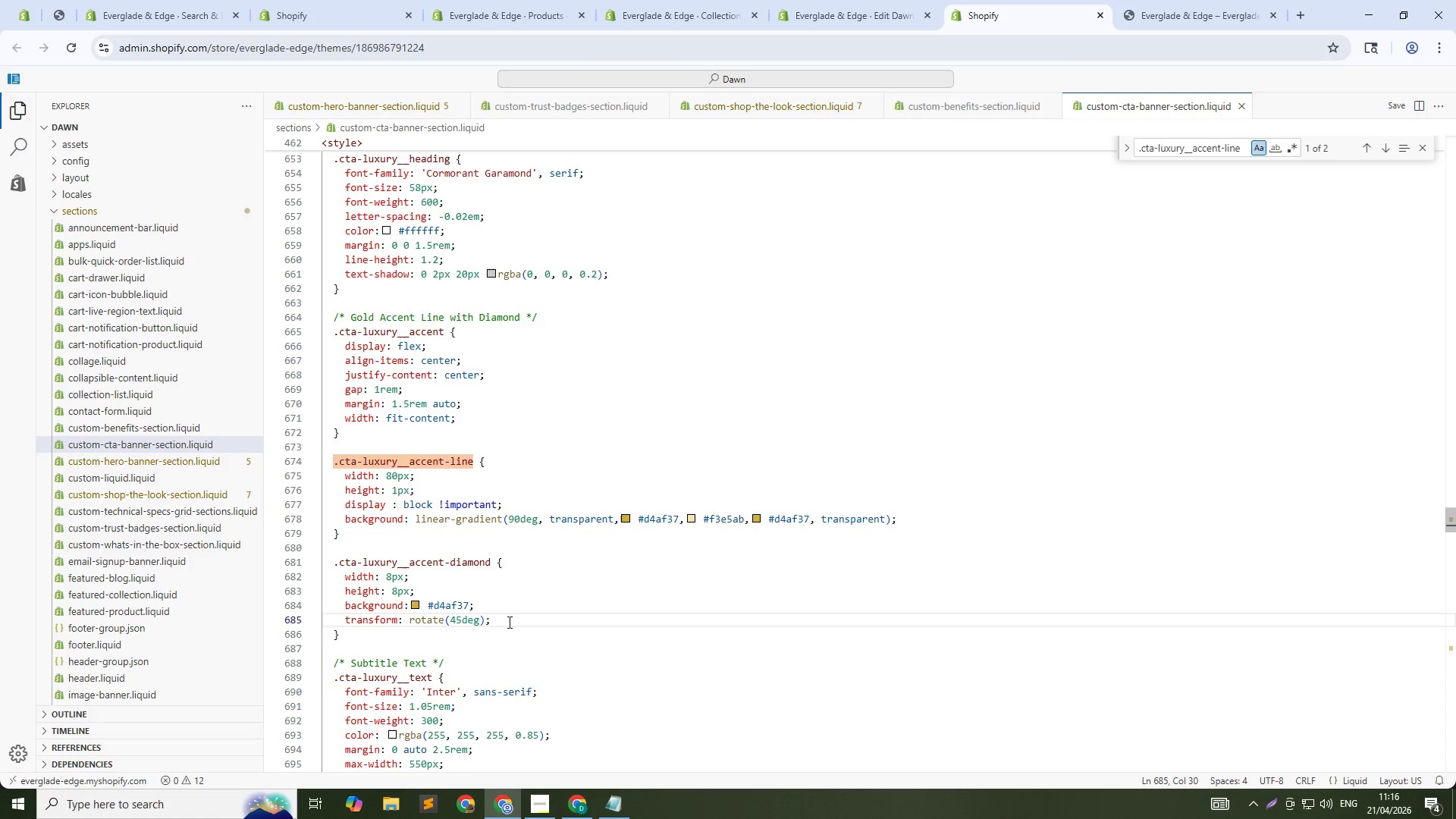 
key(Enter)
 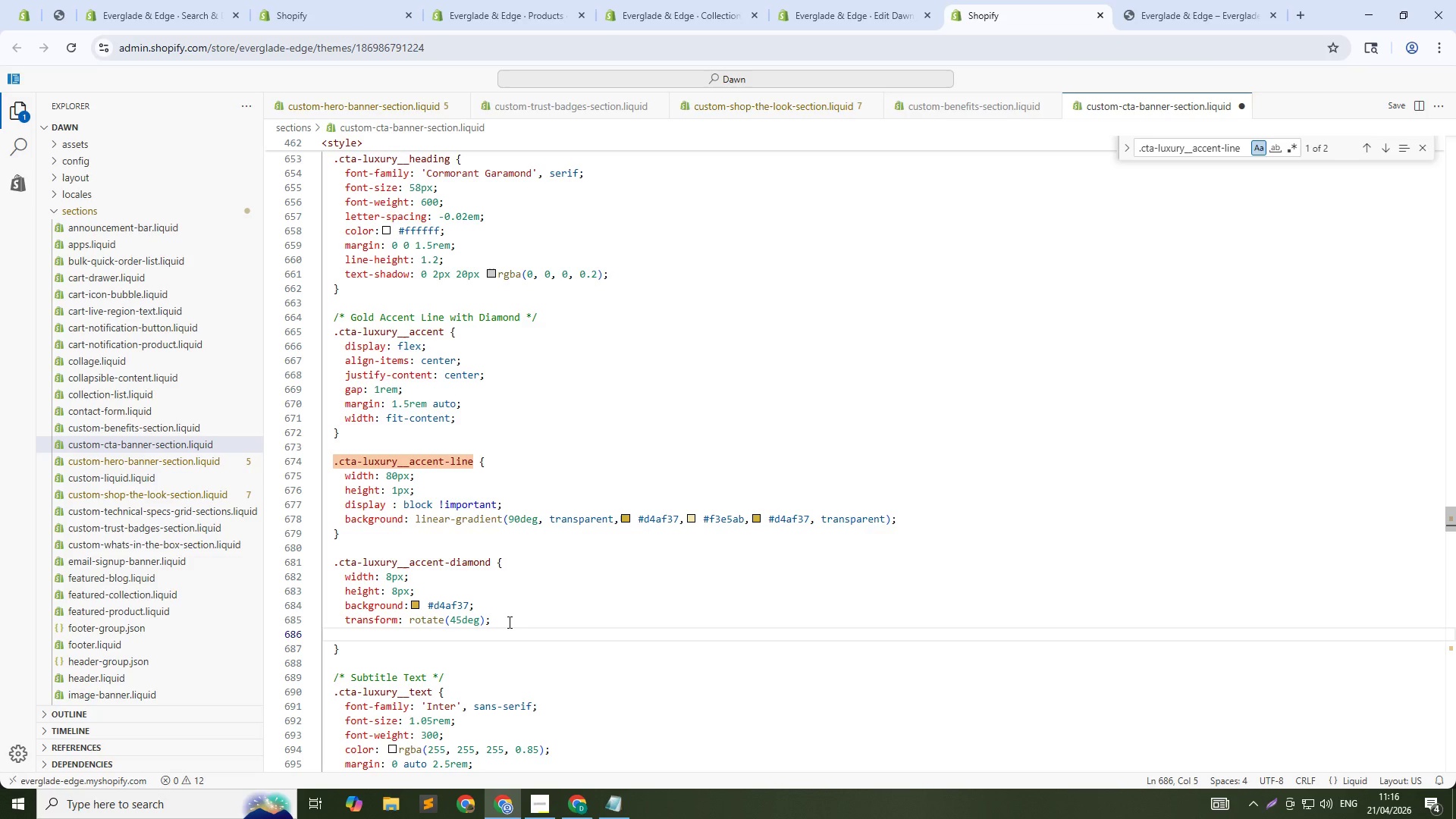 
type(display; block !IMportant;)
 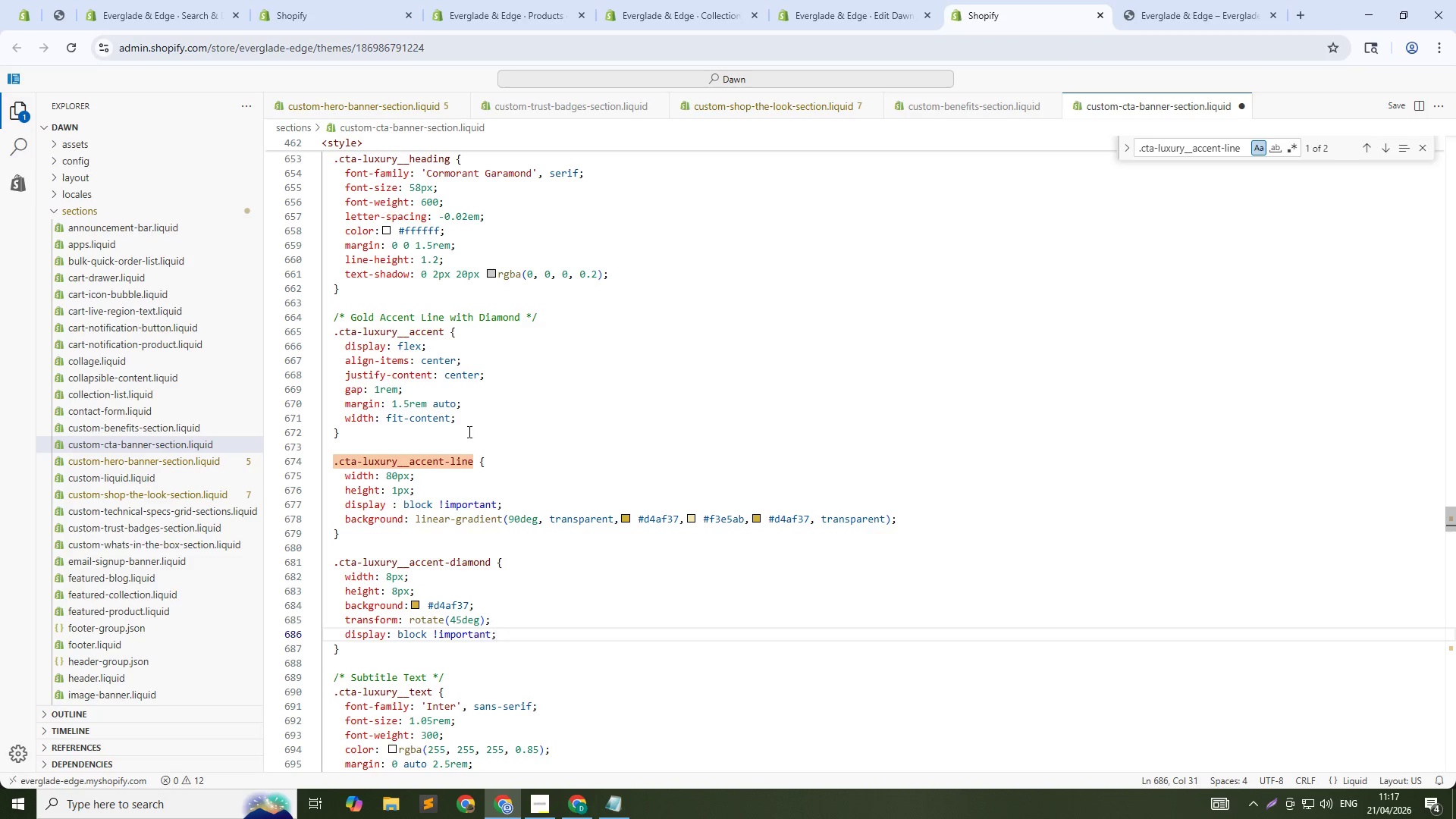 
left_click([482, 419])
 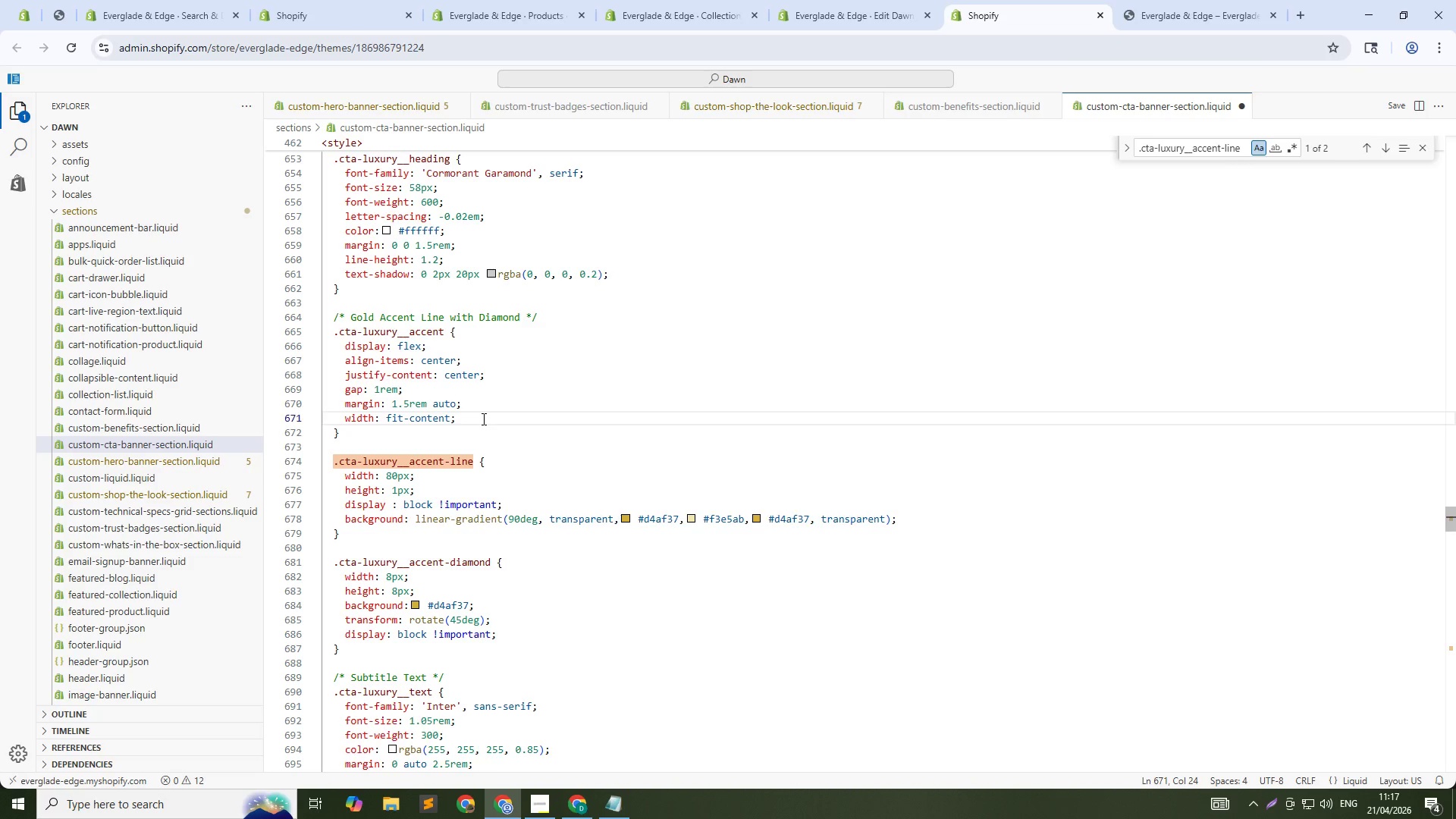 
key(Enter)
 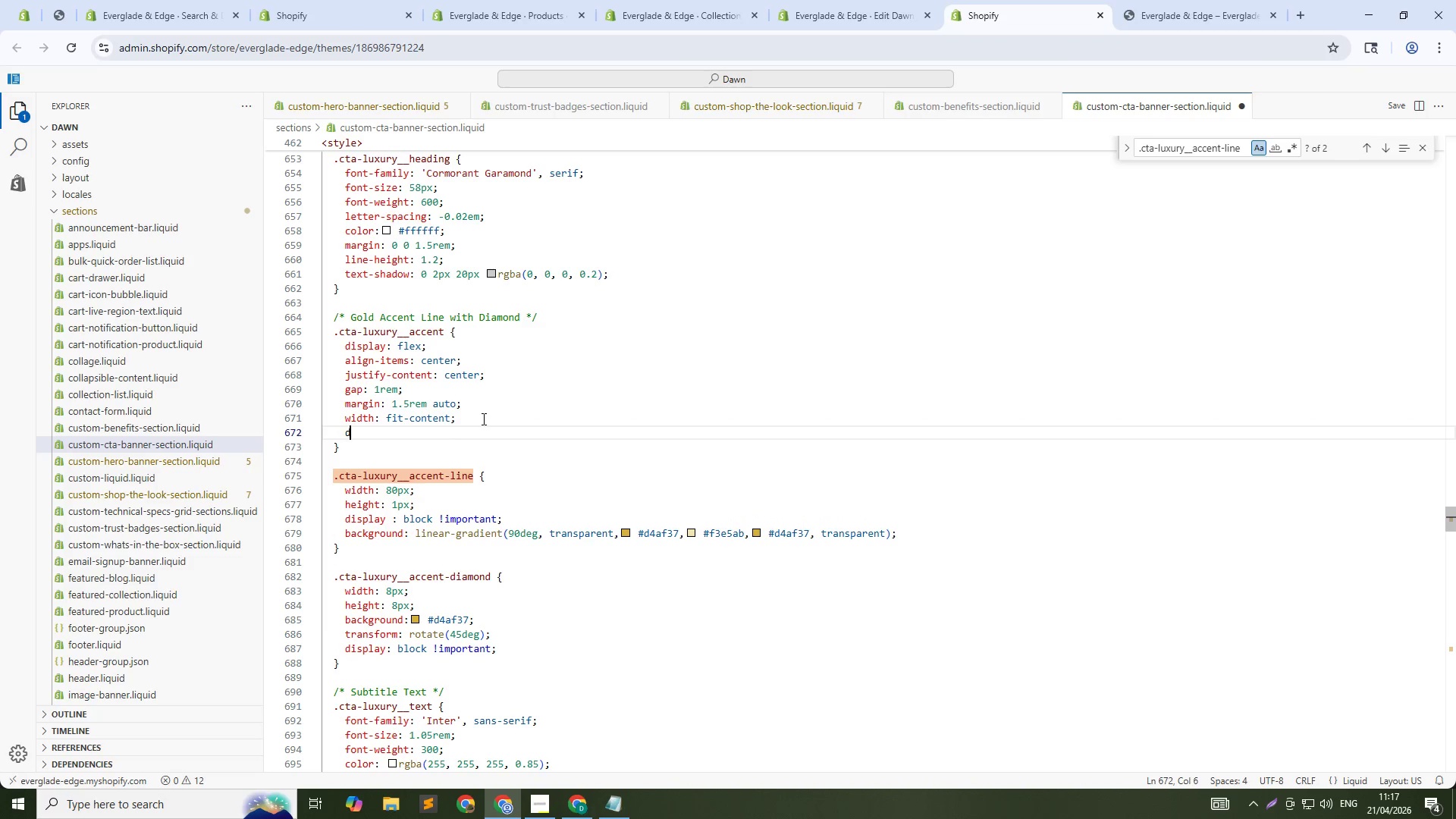 
type(display: block !IMportnat;s)
 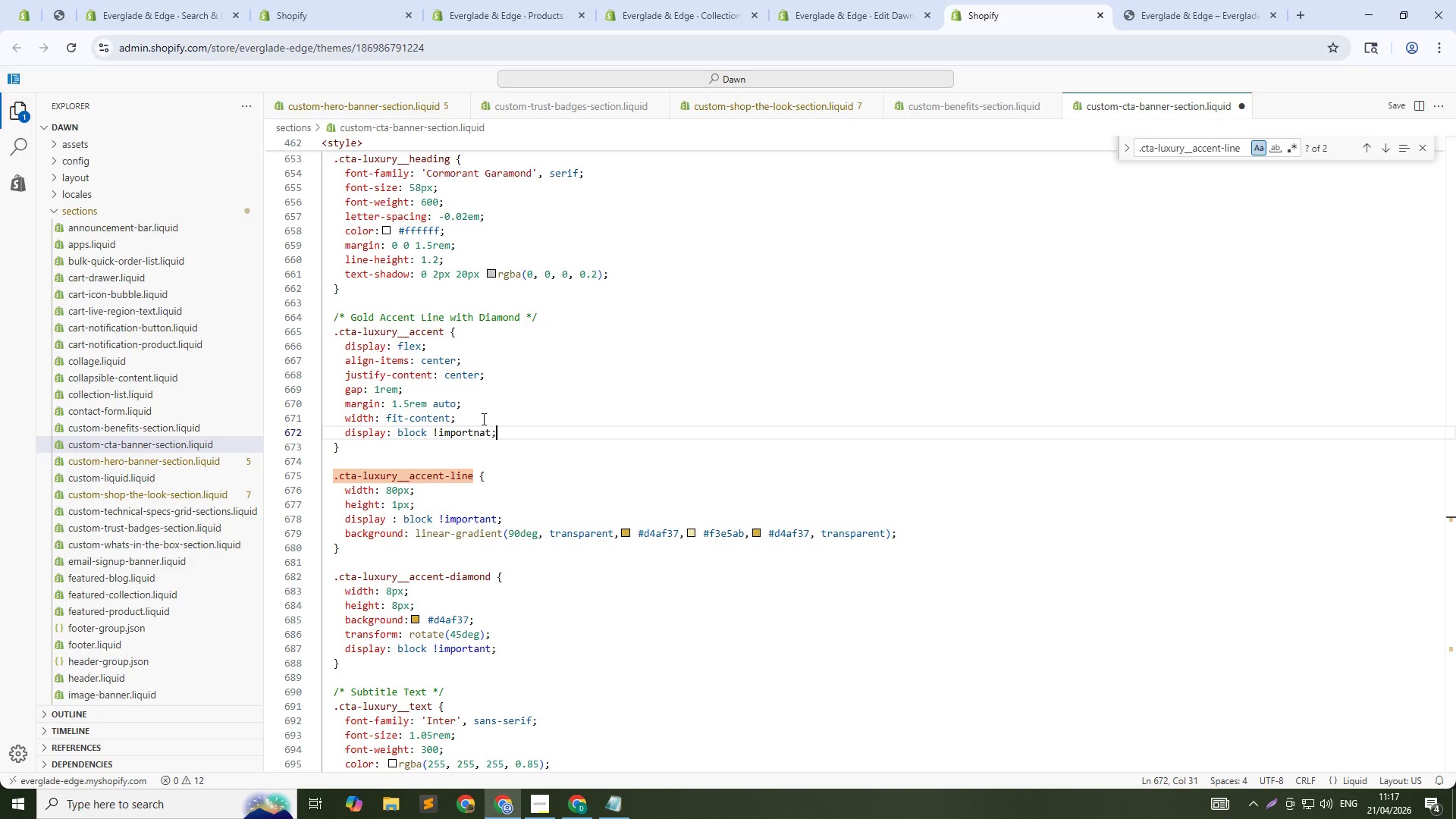 
hold_key(key=ControlLeft, duration=0.34)
 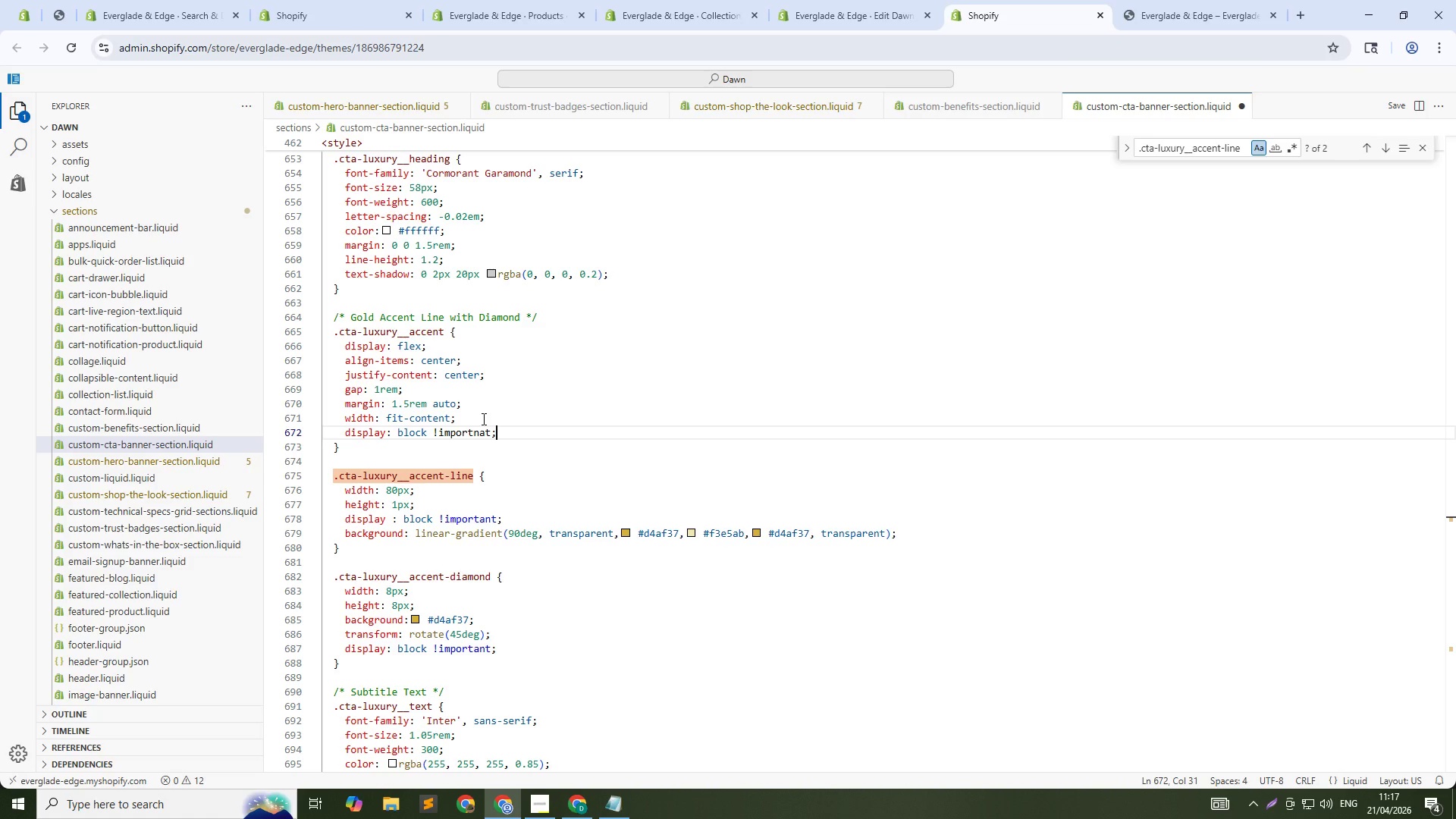 
key(ArrowLeft)
 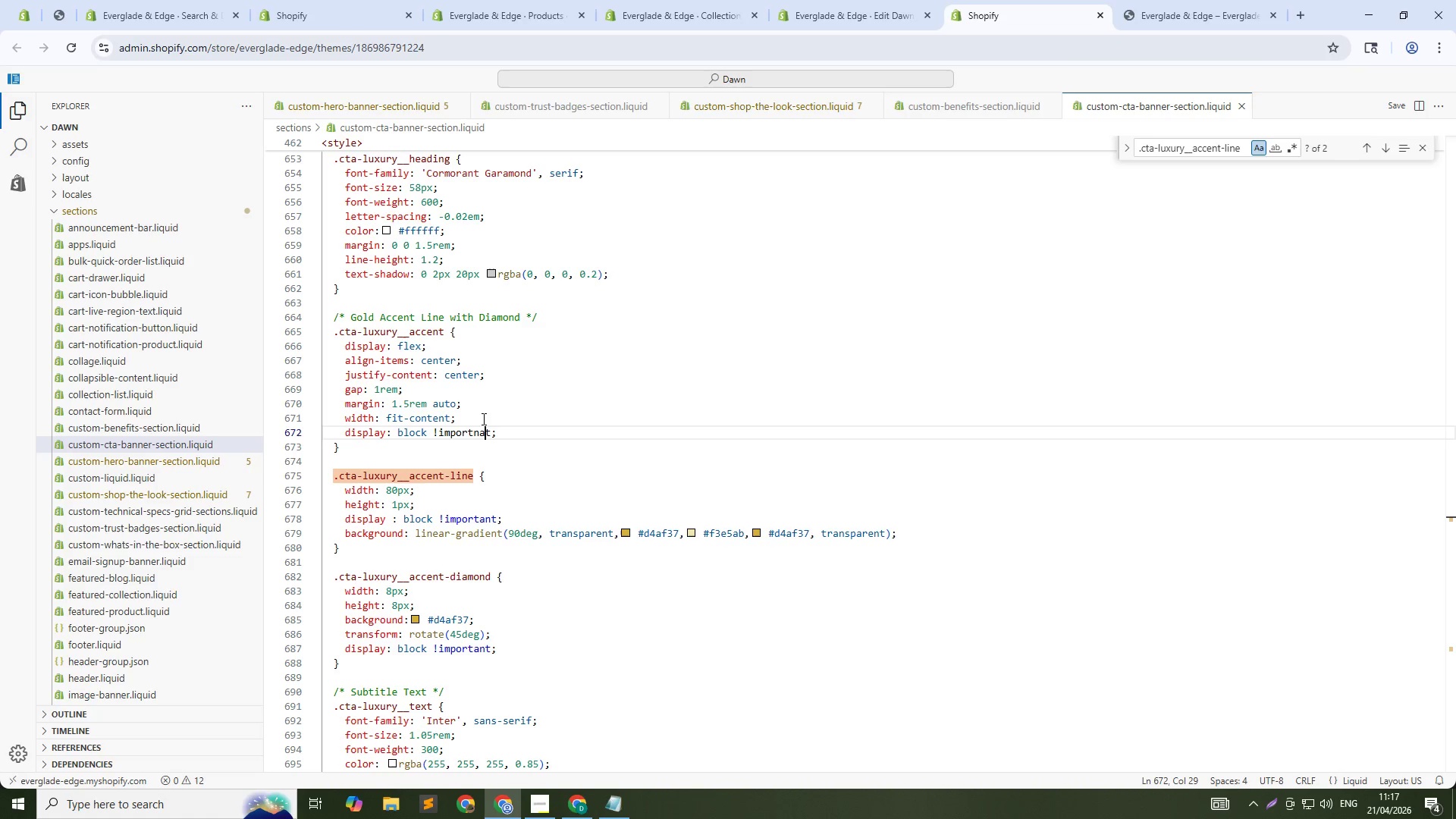 
key(ArrowLeft)
 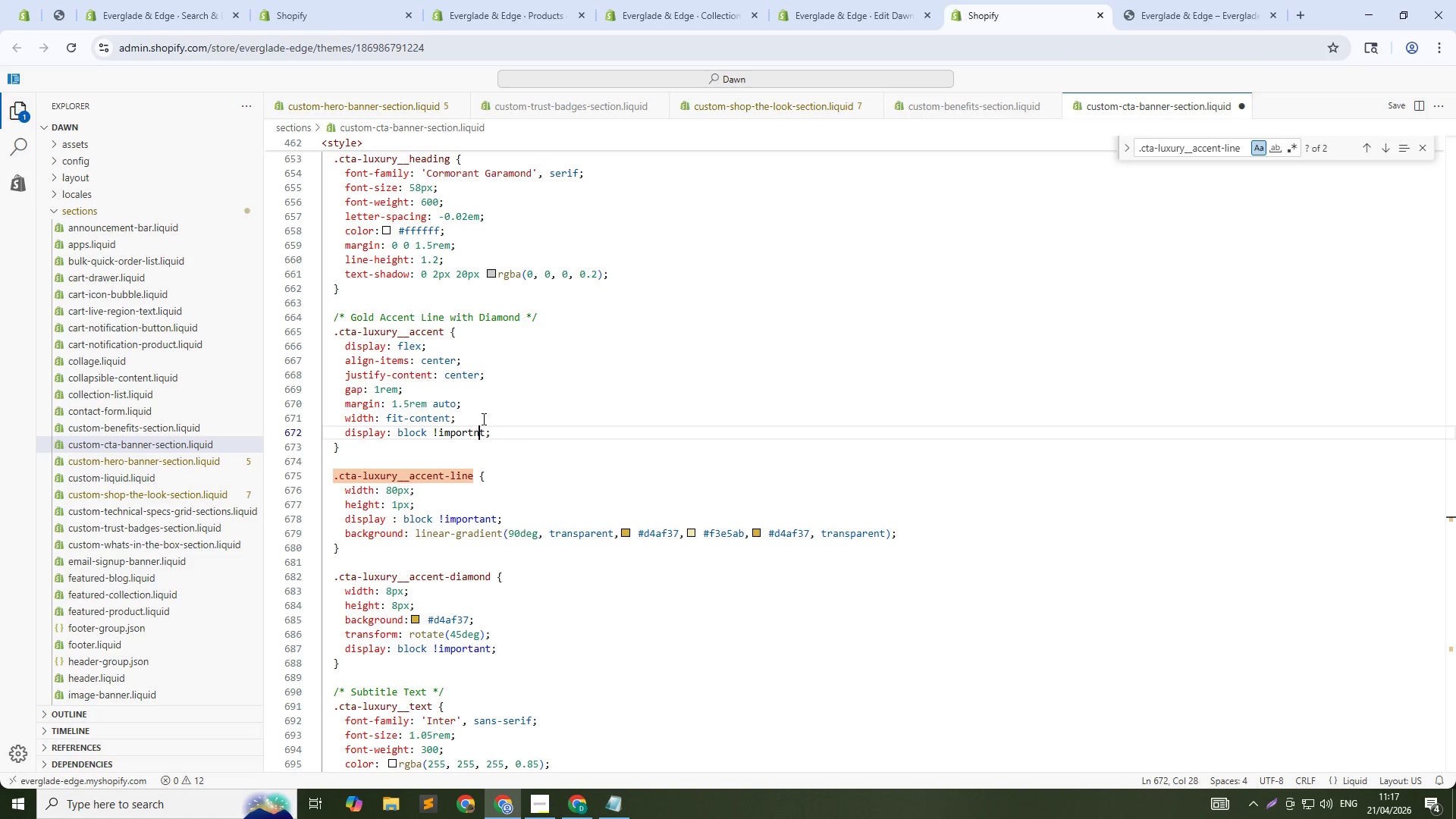 
key(Backspace)
key(Backspace)
type(an)
 